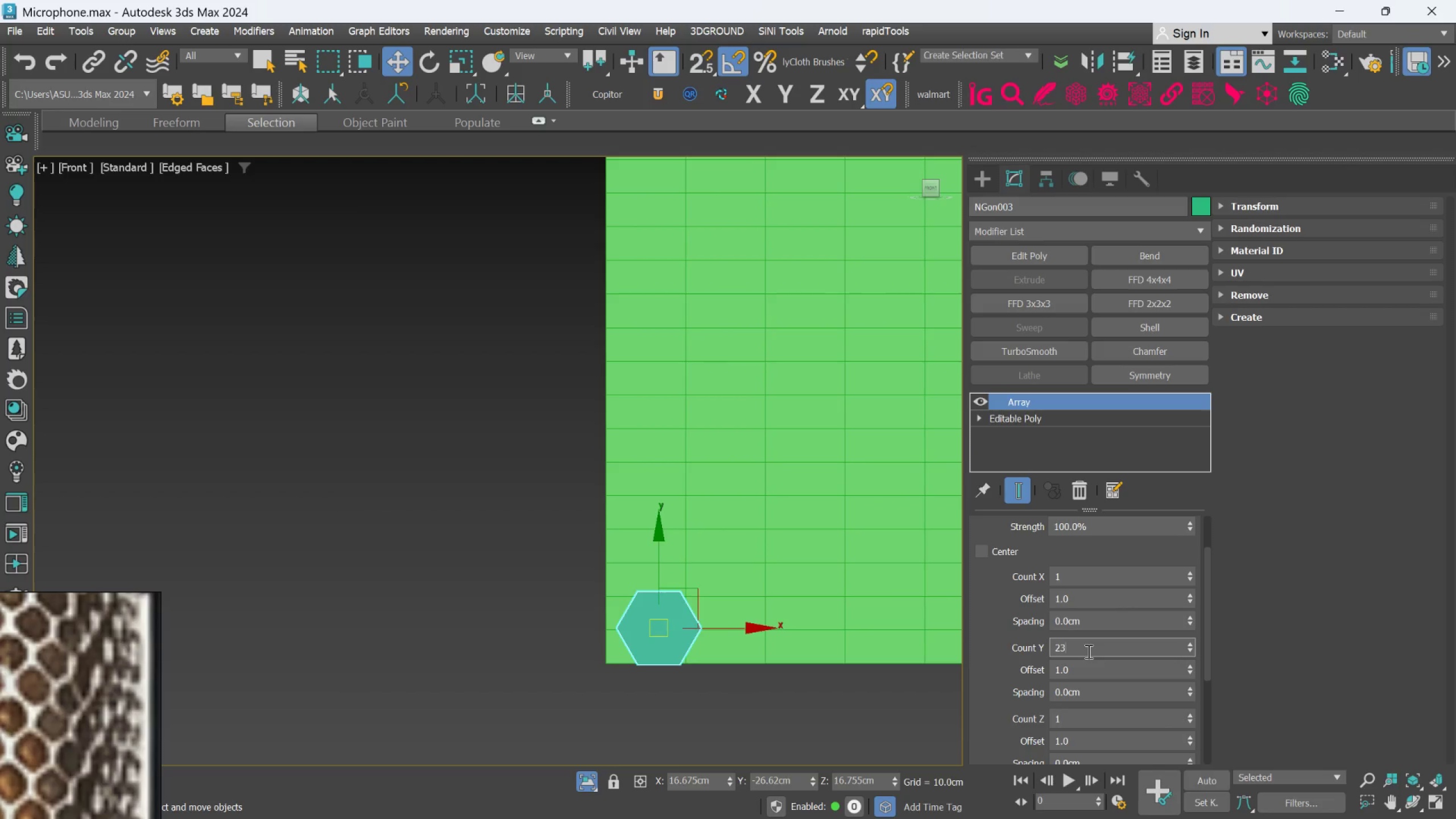 
key(Enter)
 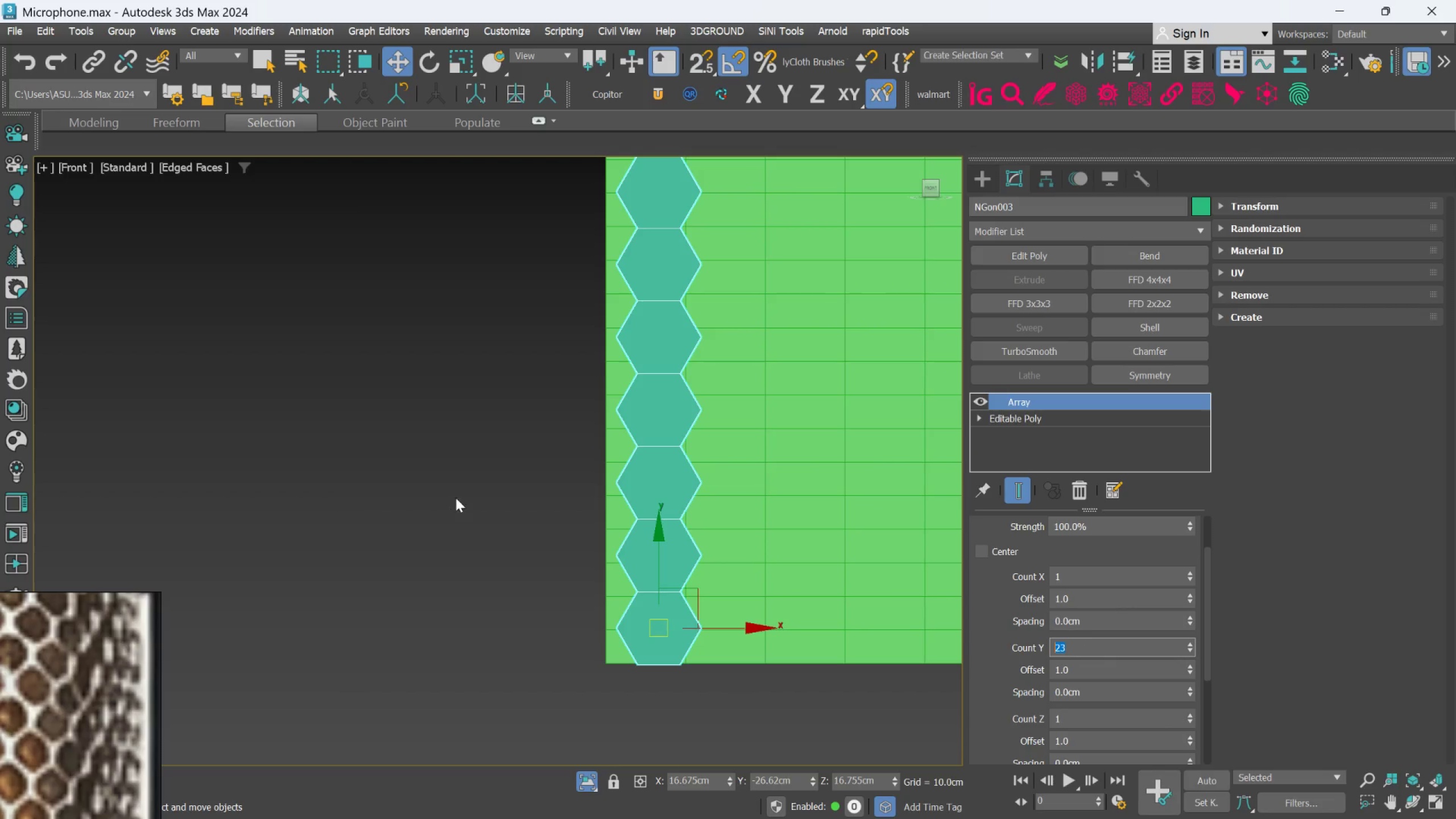 
scroll: coordinate [663, 450], scroll_direction: down, amount: 6.0
 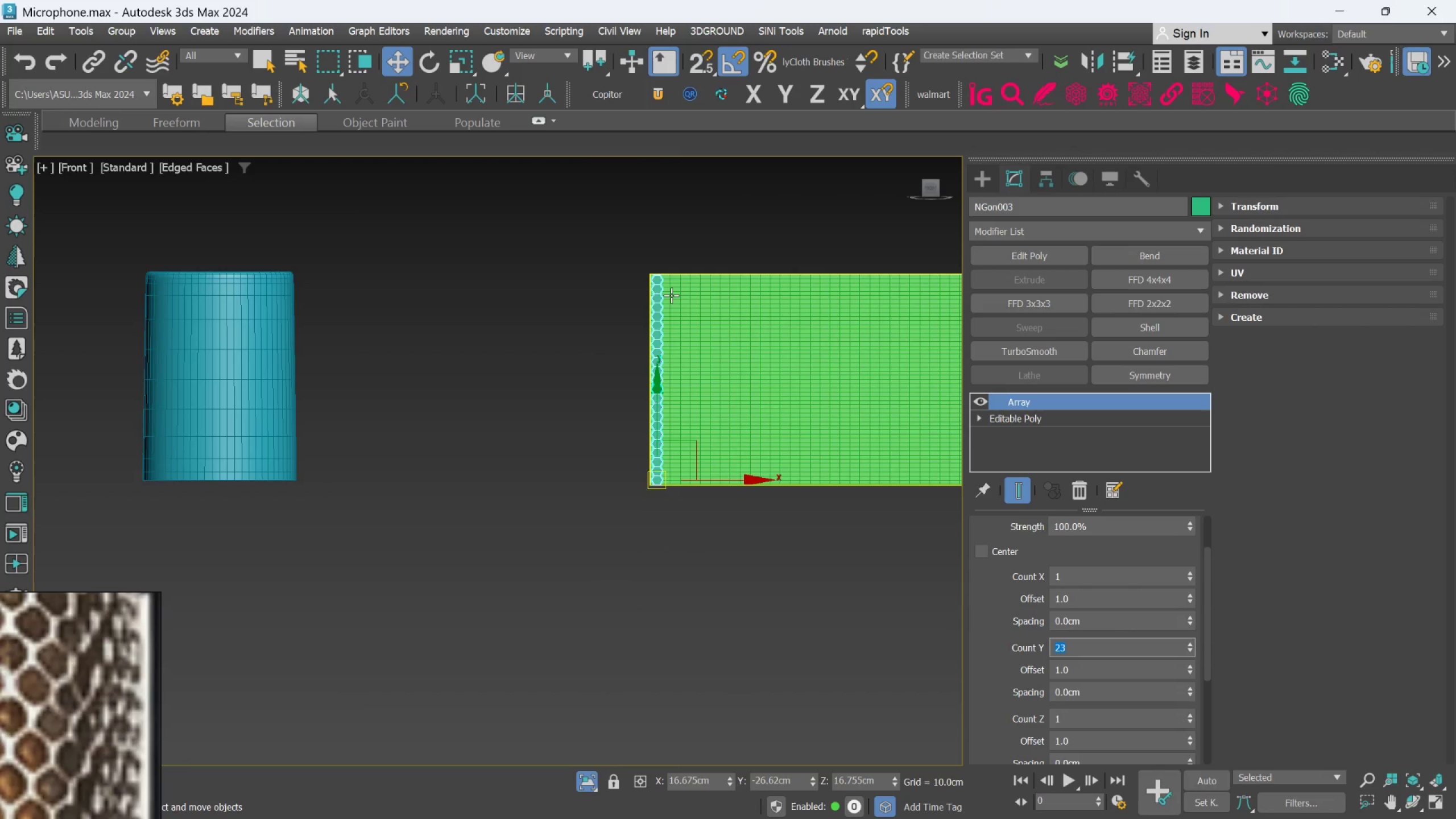 
scroll: coordinate [671, 295], scroll_direction: up, amount: 1.0
 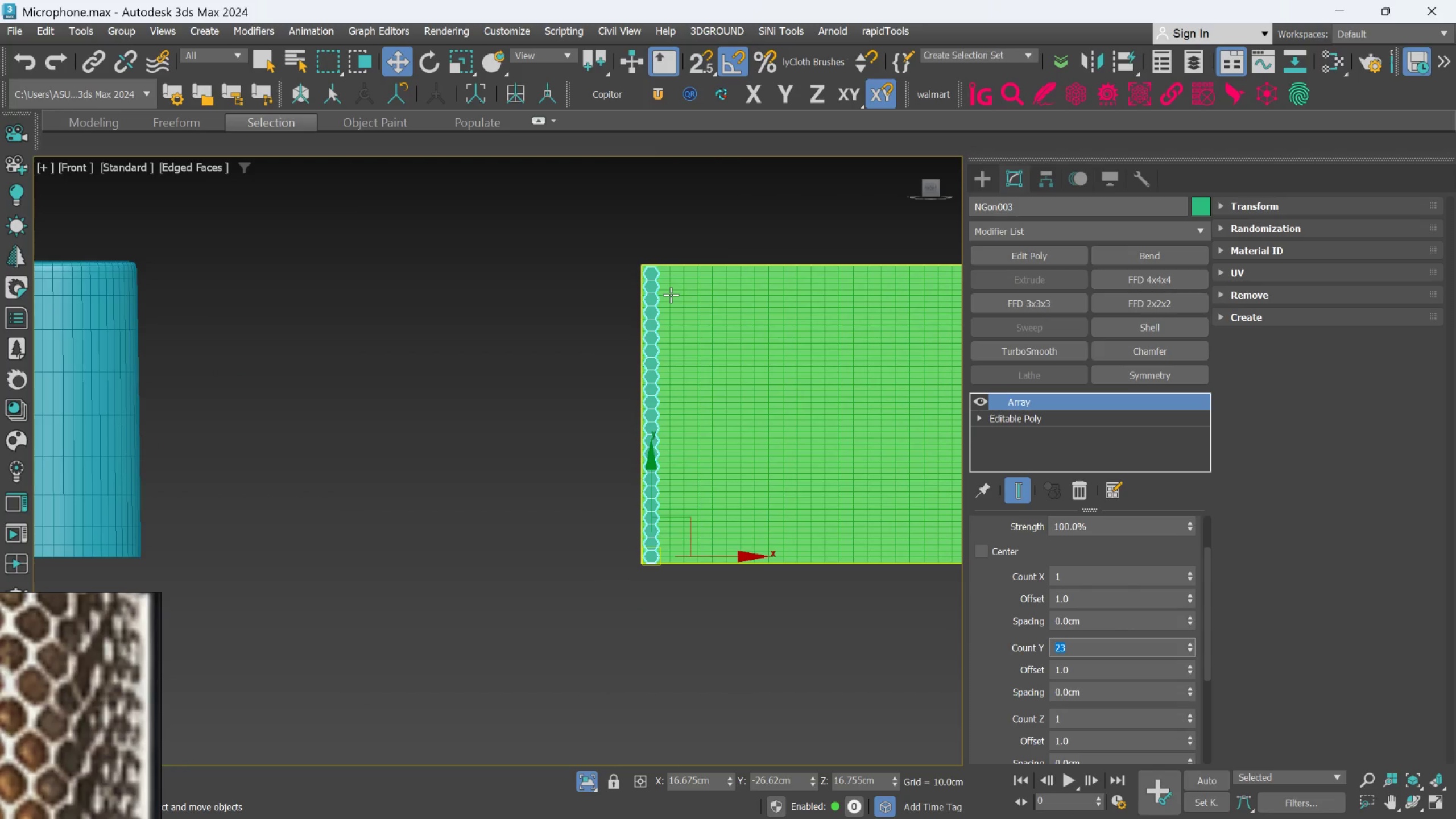 
middle_click([667, 298])
 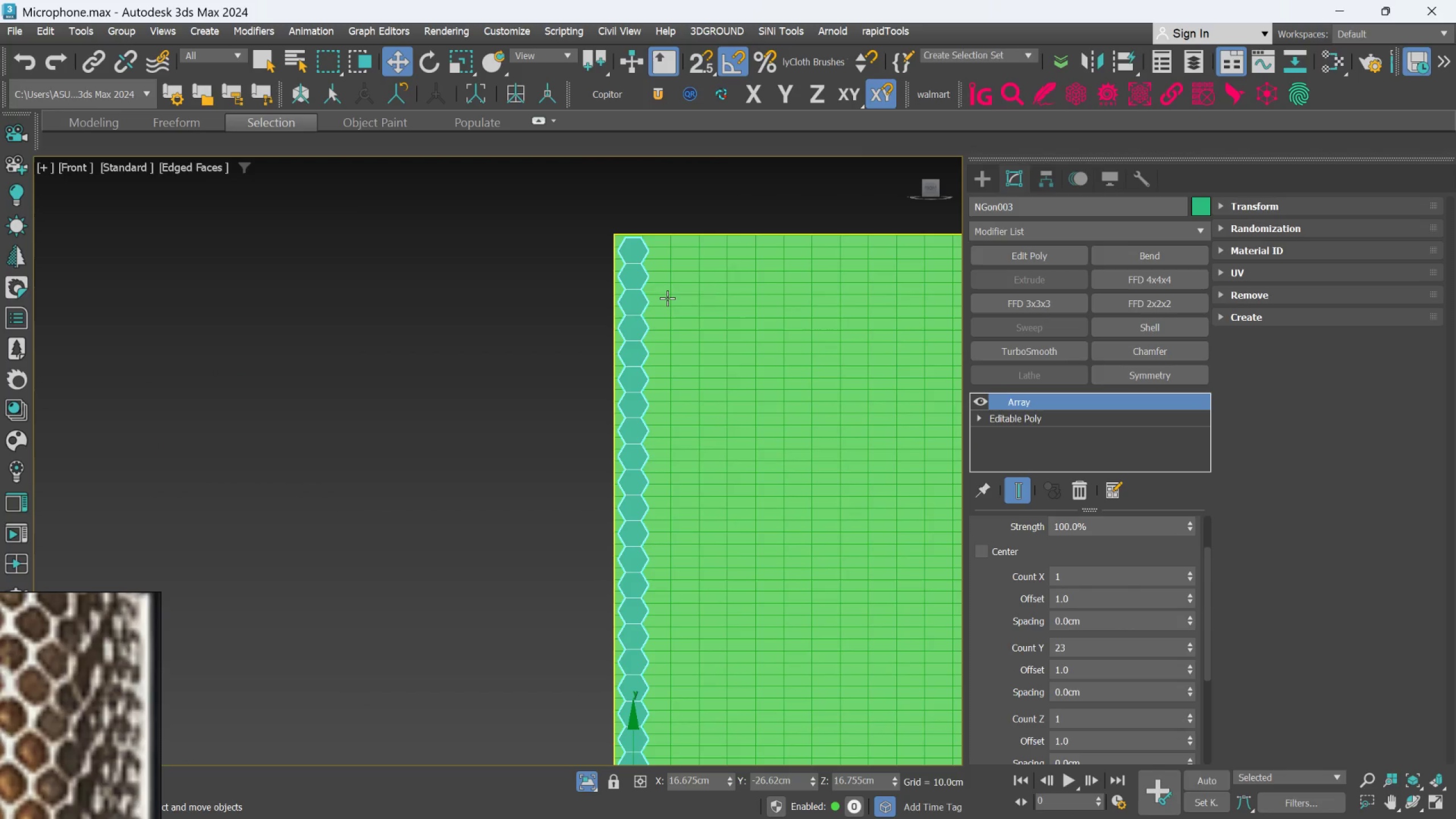 
scroll: coordinate [666, 371], scroll_direction: up, amount: 3.0
 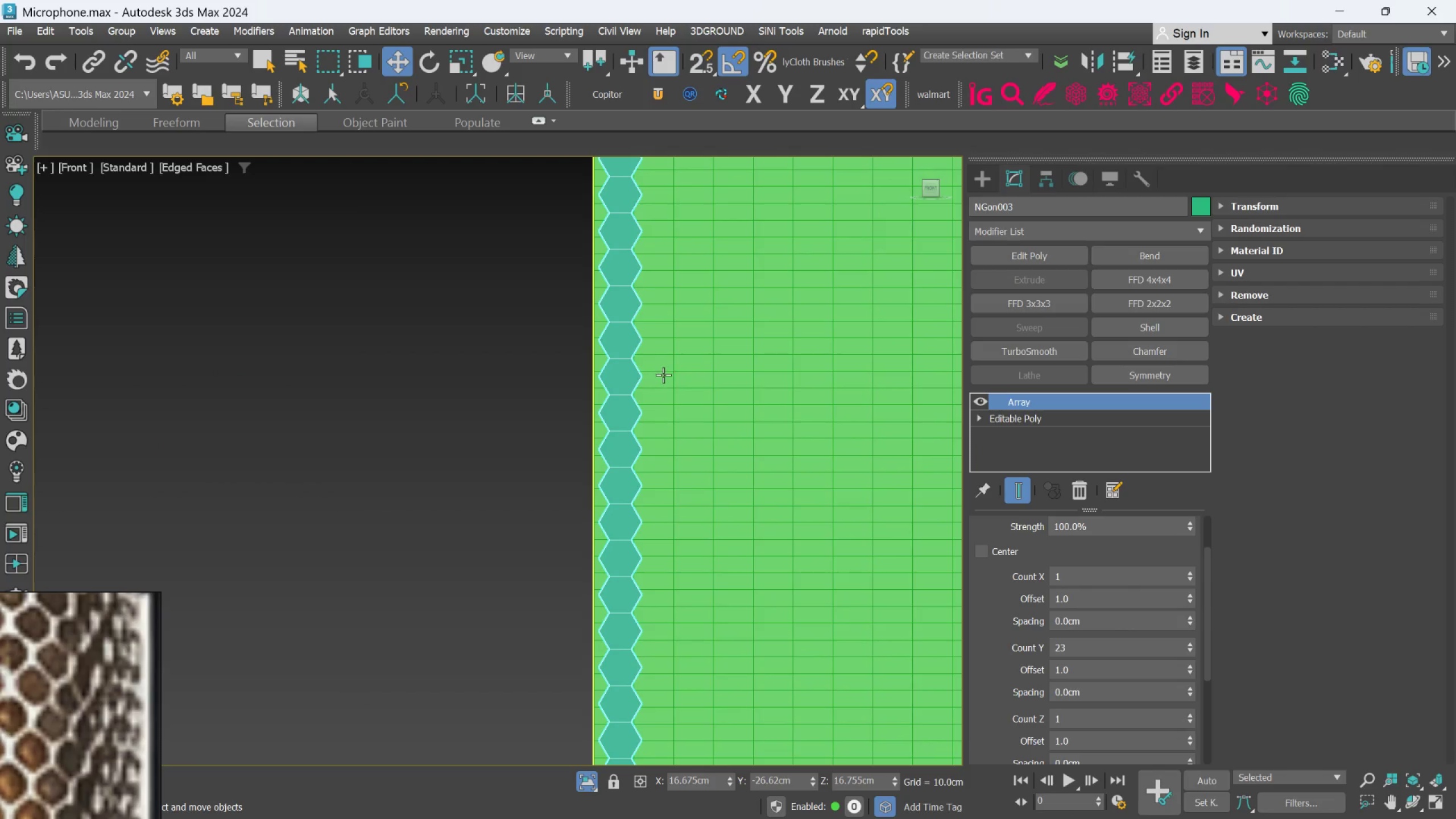 
scroll: coordinate [663, 375], scroll_direction: down, amount: 2.0
 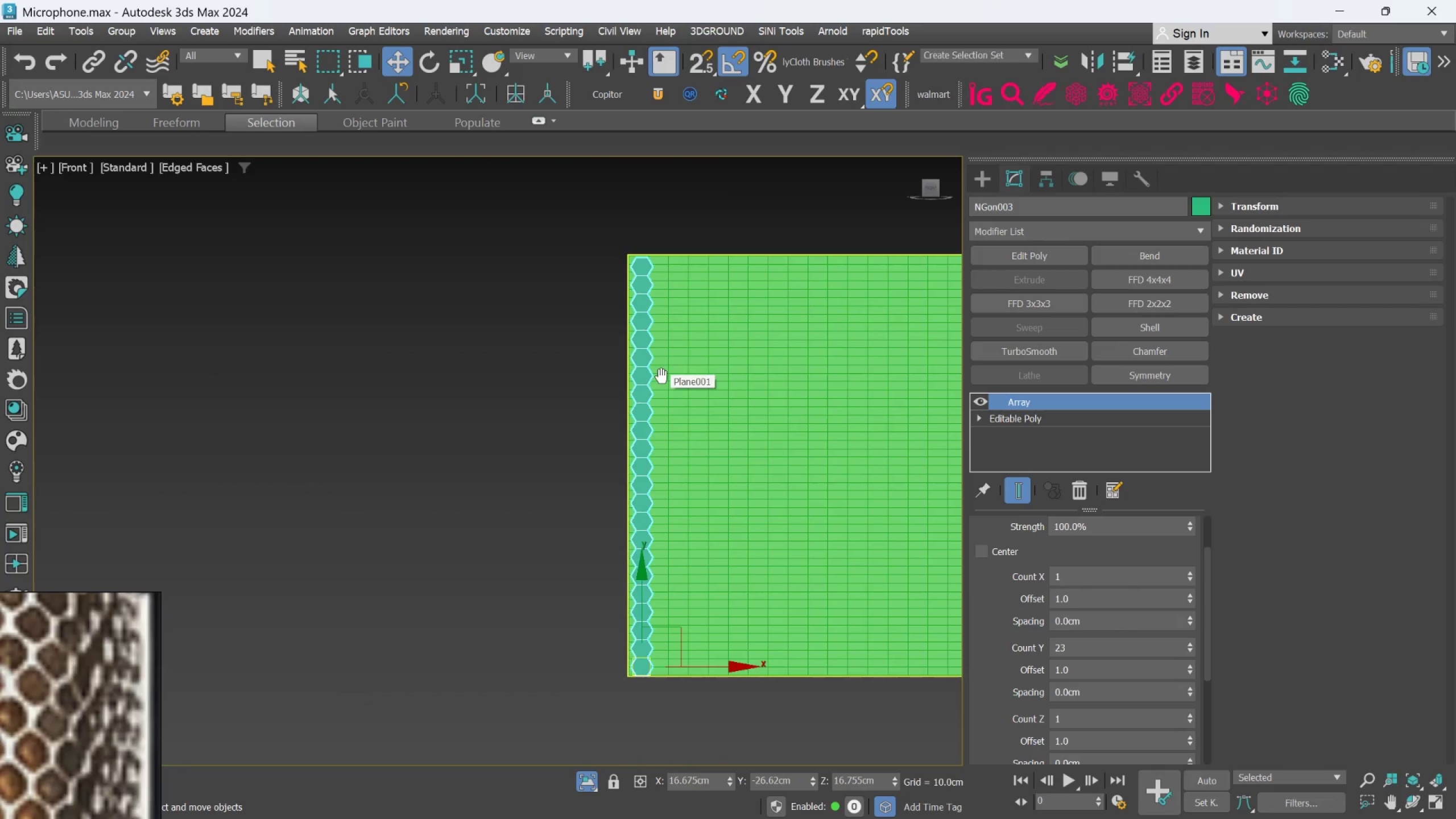 
middle_click([662, 377])
 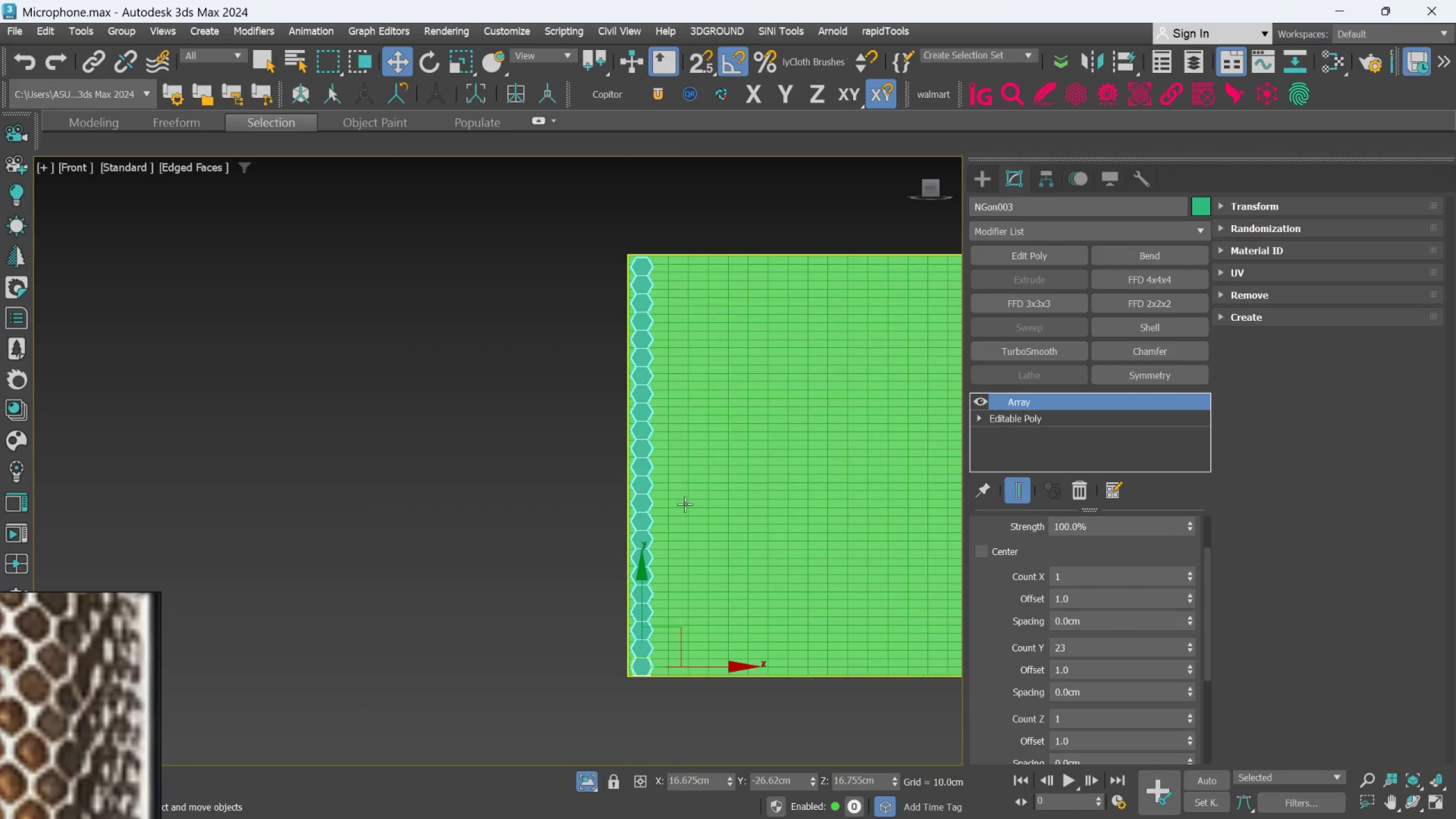 
scroll: coordinate [613, 642], scroll_direction: up, amount: 3.0
 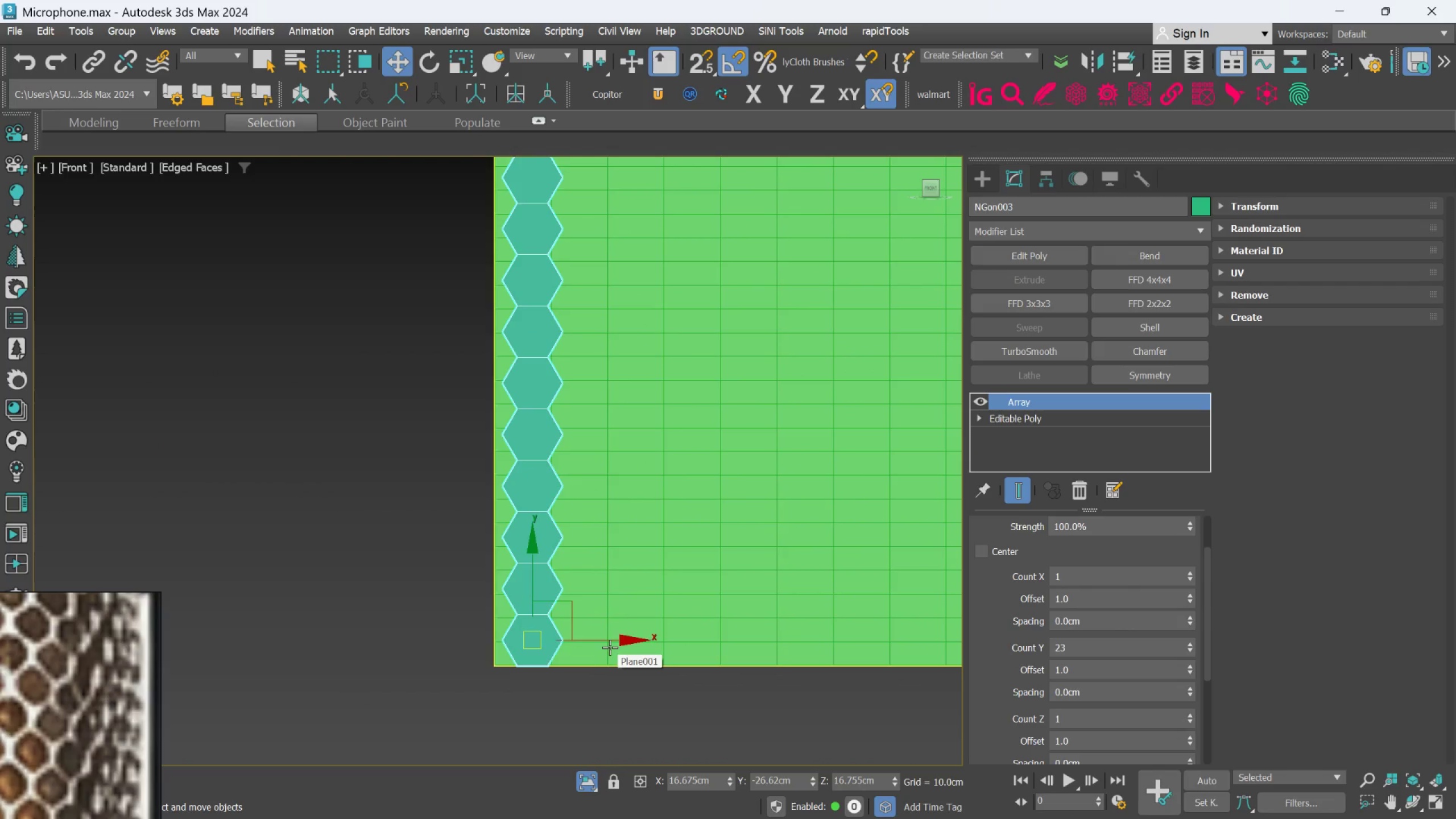 
hold_key(key=ShiftLeft, duration=1.65)
left_click_drag(start_coordinate=[603, 641], to_coordinate=[673, 631])
 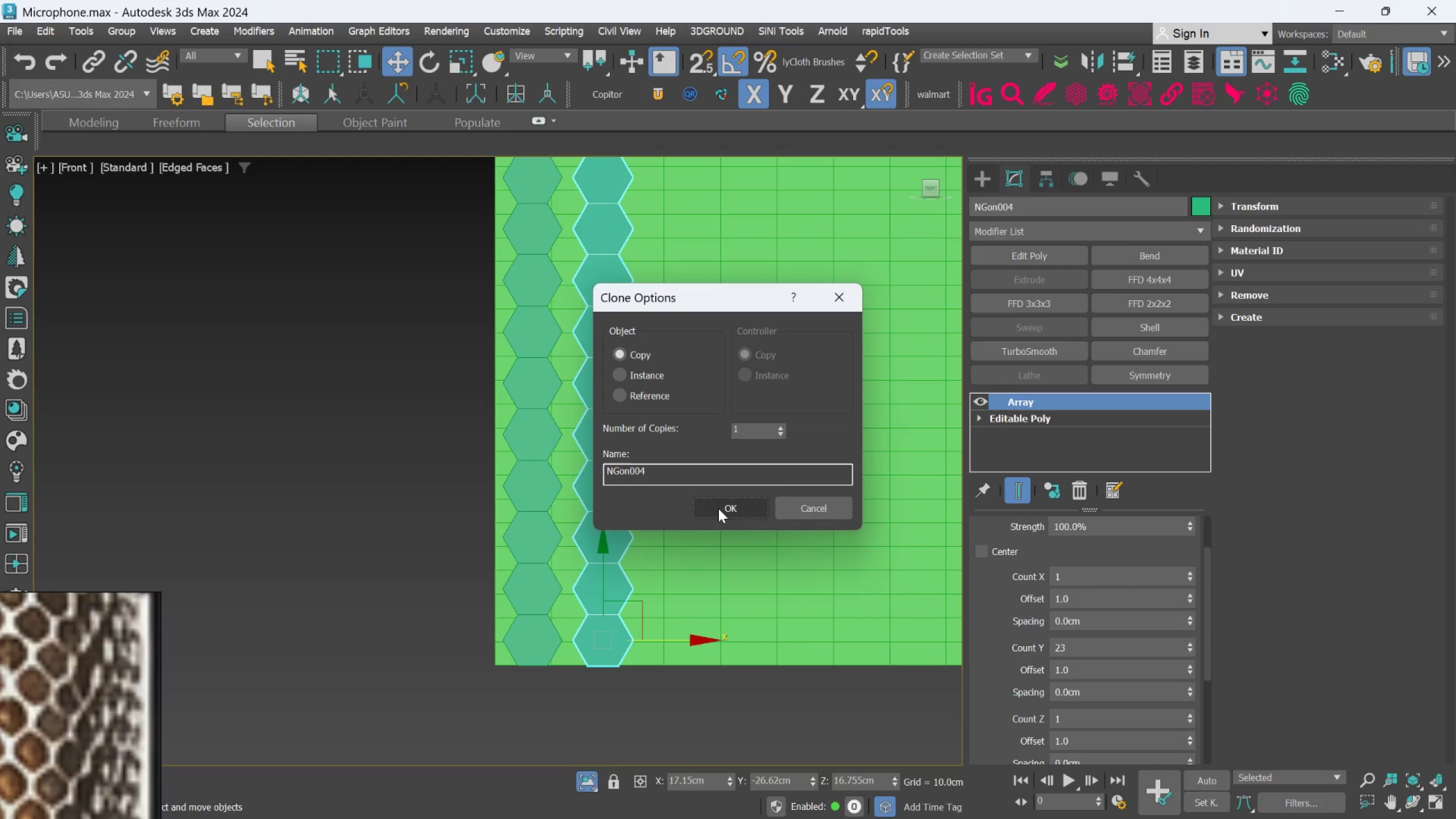 
left_click([718, 508])
 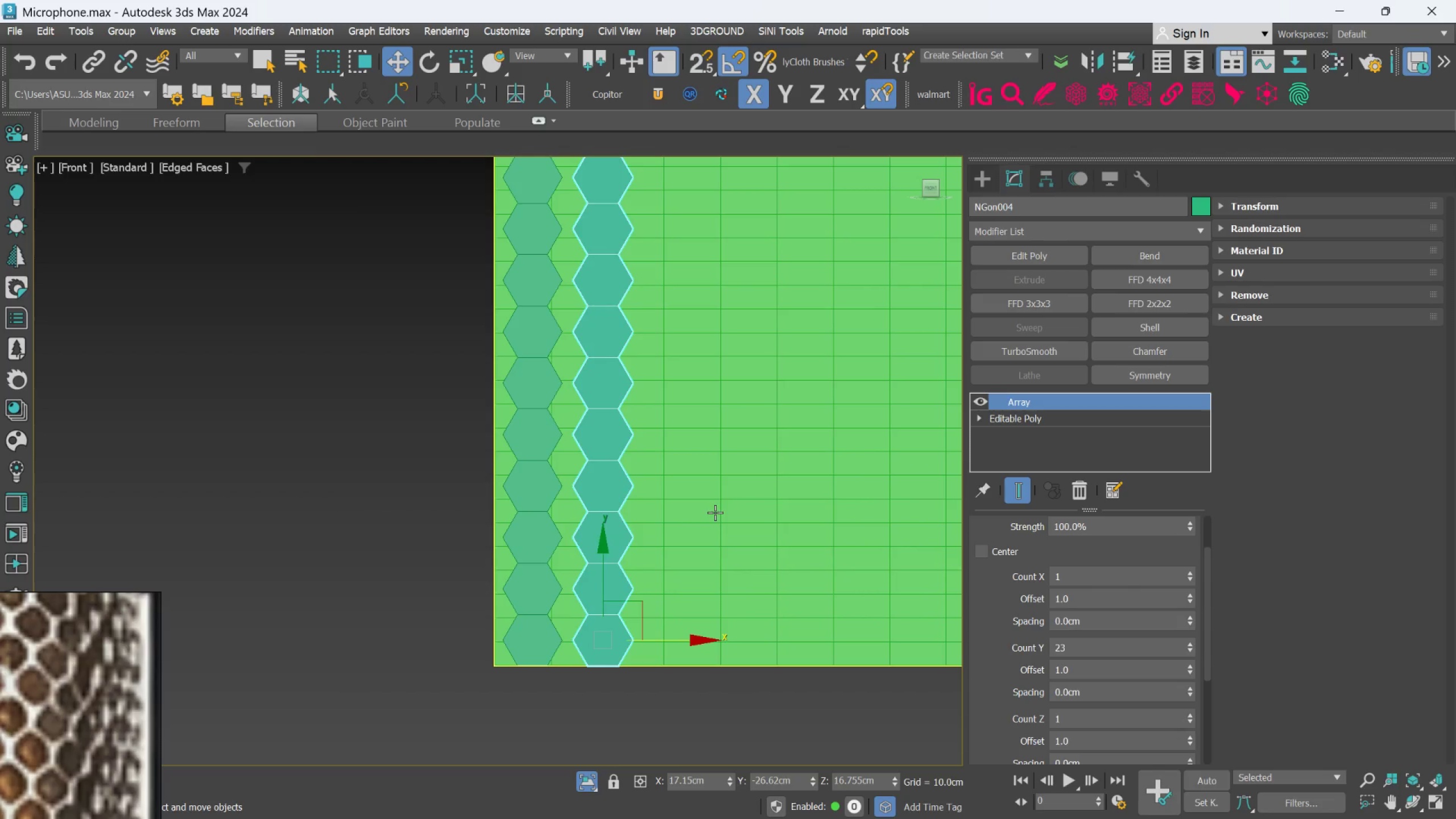 
key(S)
 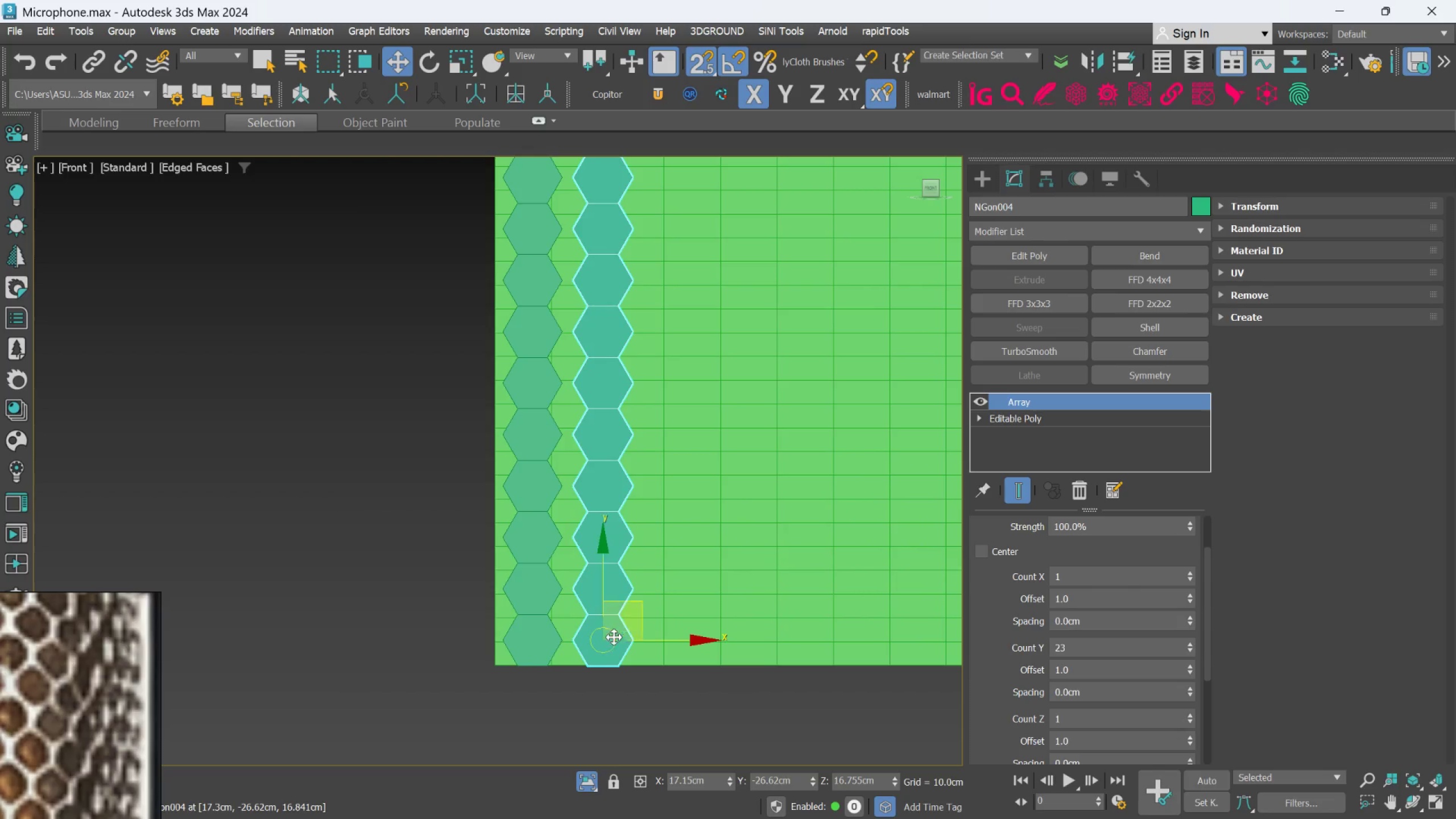 
left_click_drag(start_coordinate=[611, 639], to_coordinate=[607, 631])
 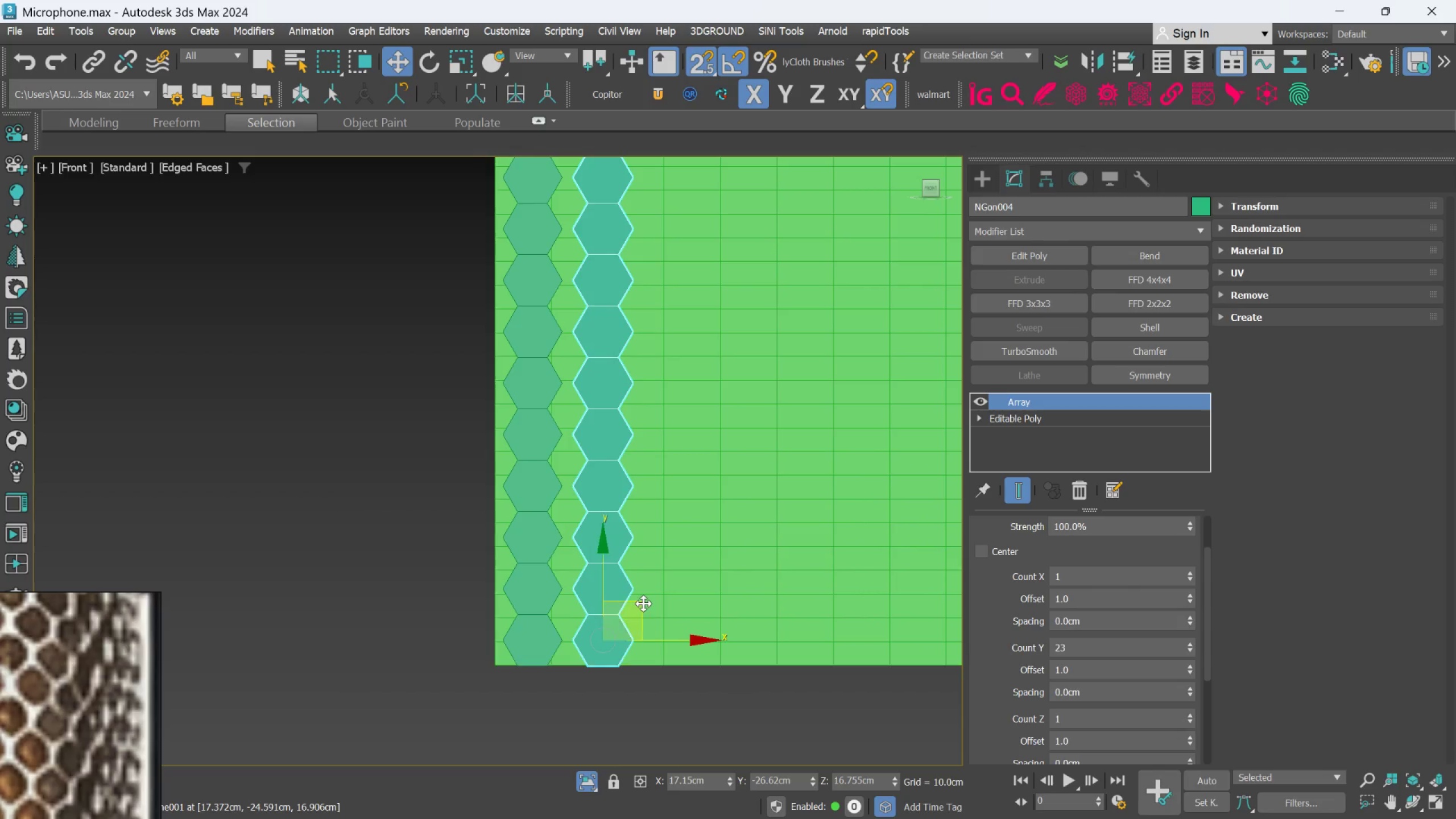 
left_click_drag(start_coordinate=[643, 603], to_coordinate=[588, 615])
 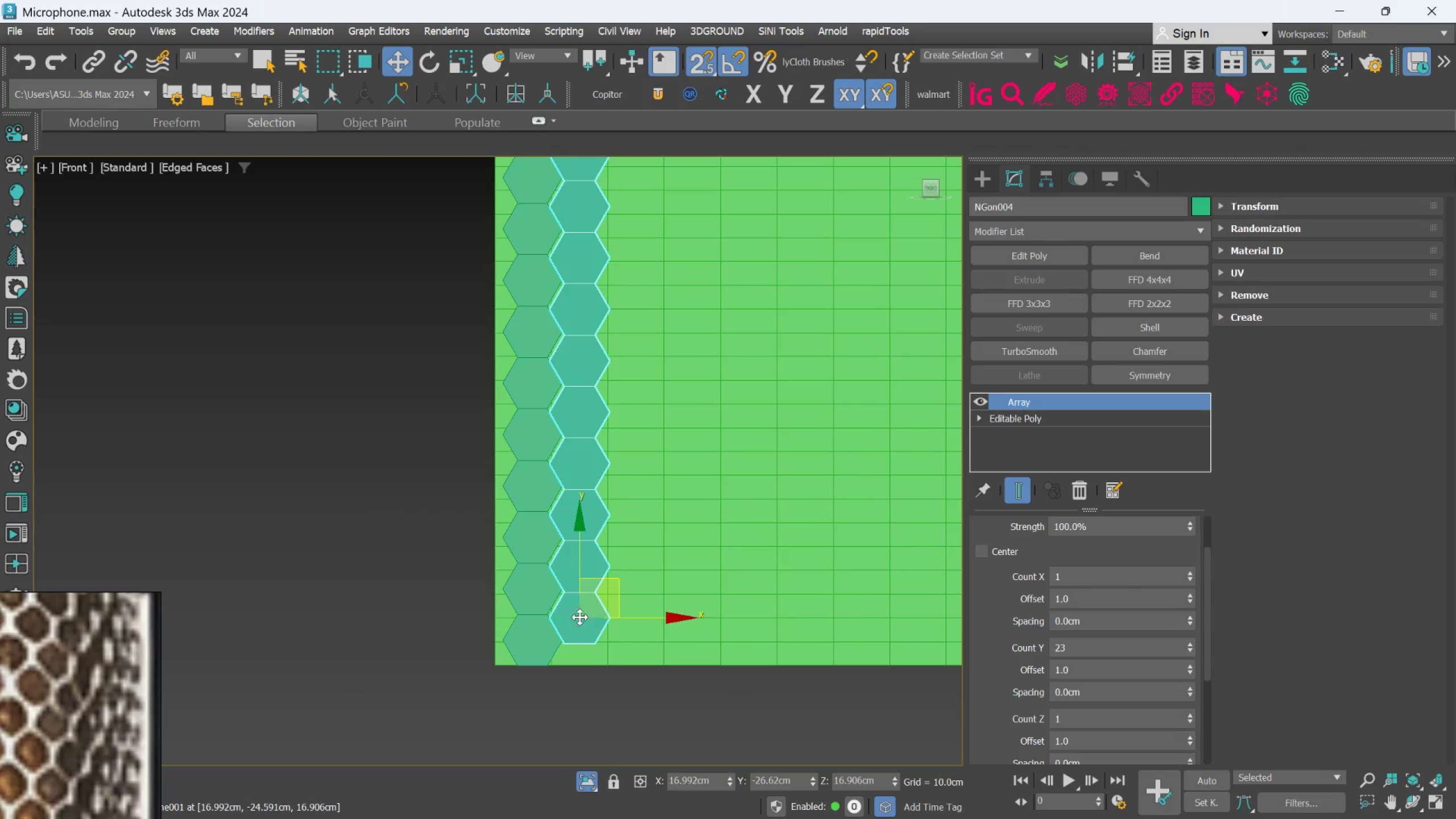 
scroll: coordinate [560, 628], scroll_direction: up, amount: 4.0
 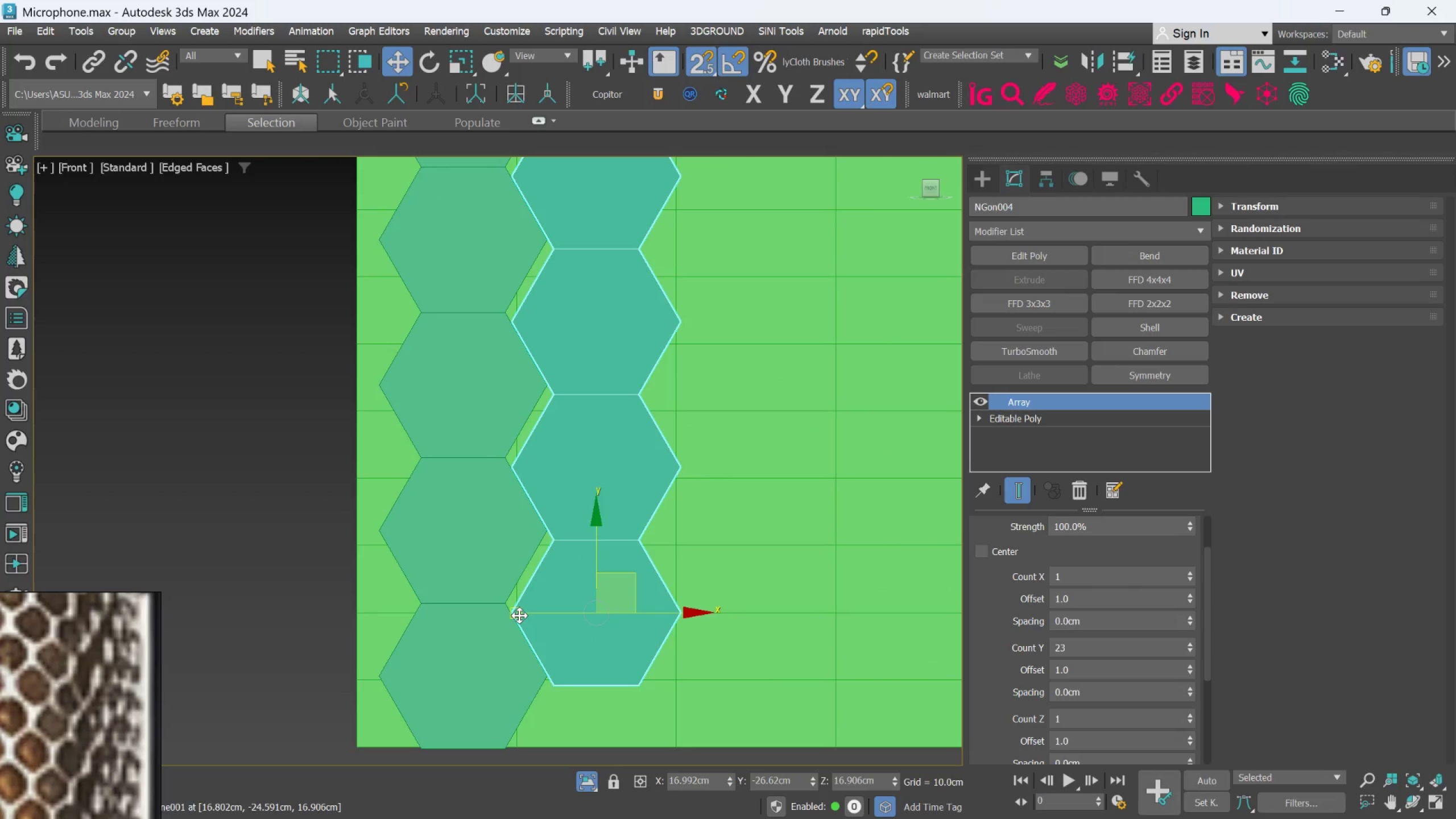 
left_click_drag(start_coordinate=[519, 615], to_coordinate=[527, 598])
 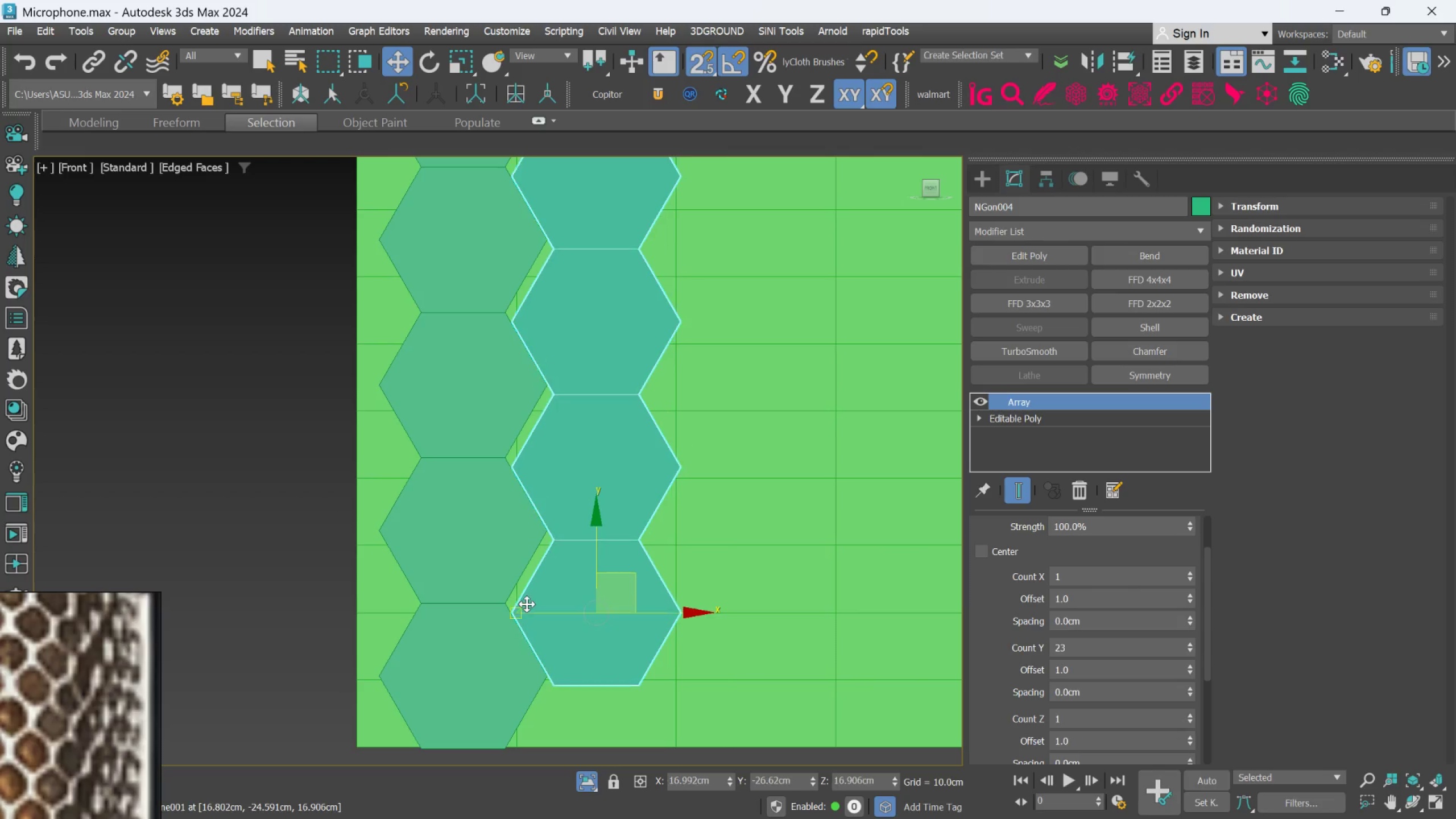 
scroll: coordinate [510, 612], scroll_direction: up, amount: 5.0
 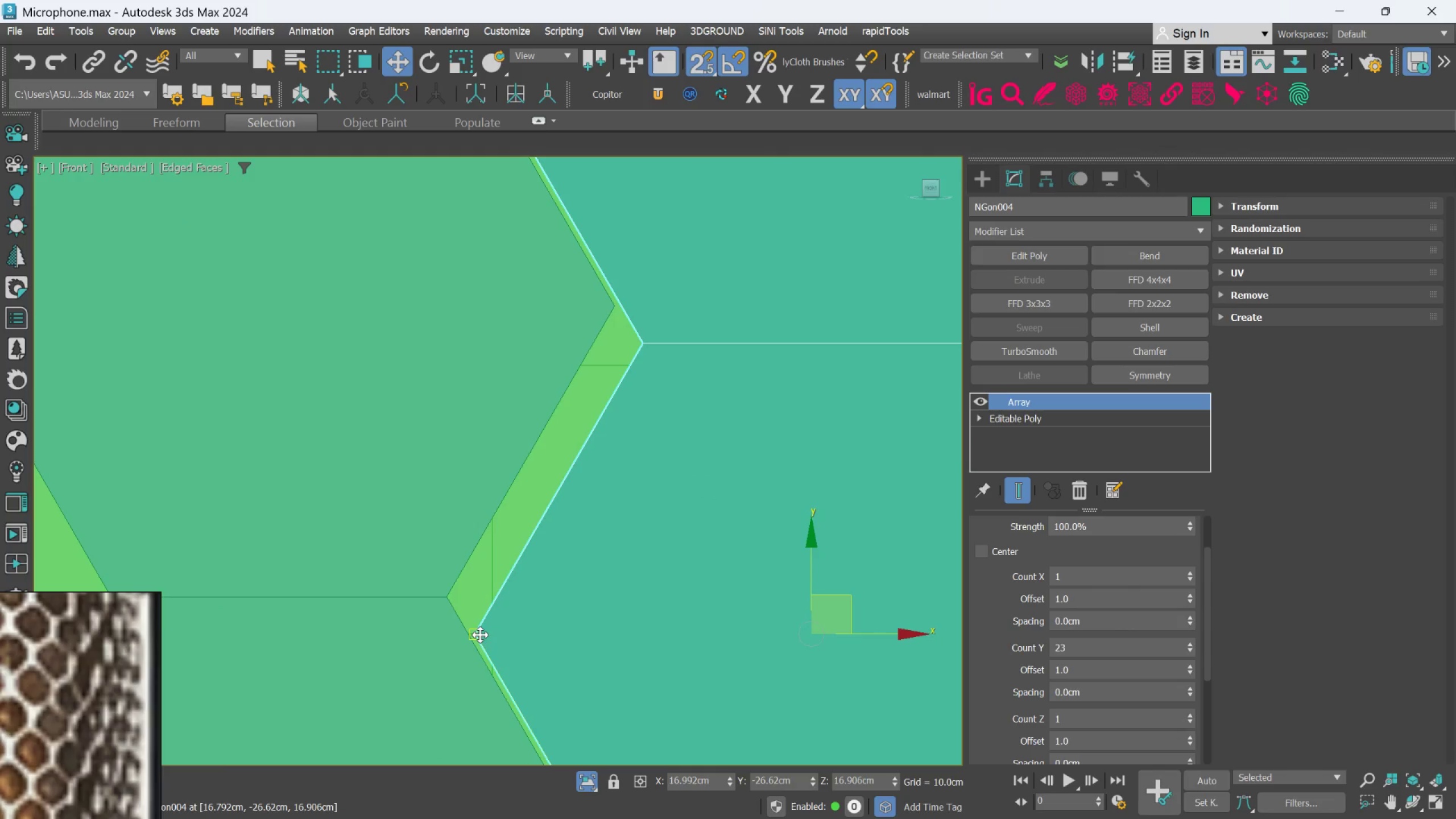 
left_click_drag(start_coordinate=[479, 635], to_coordinate=[456, 598])
 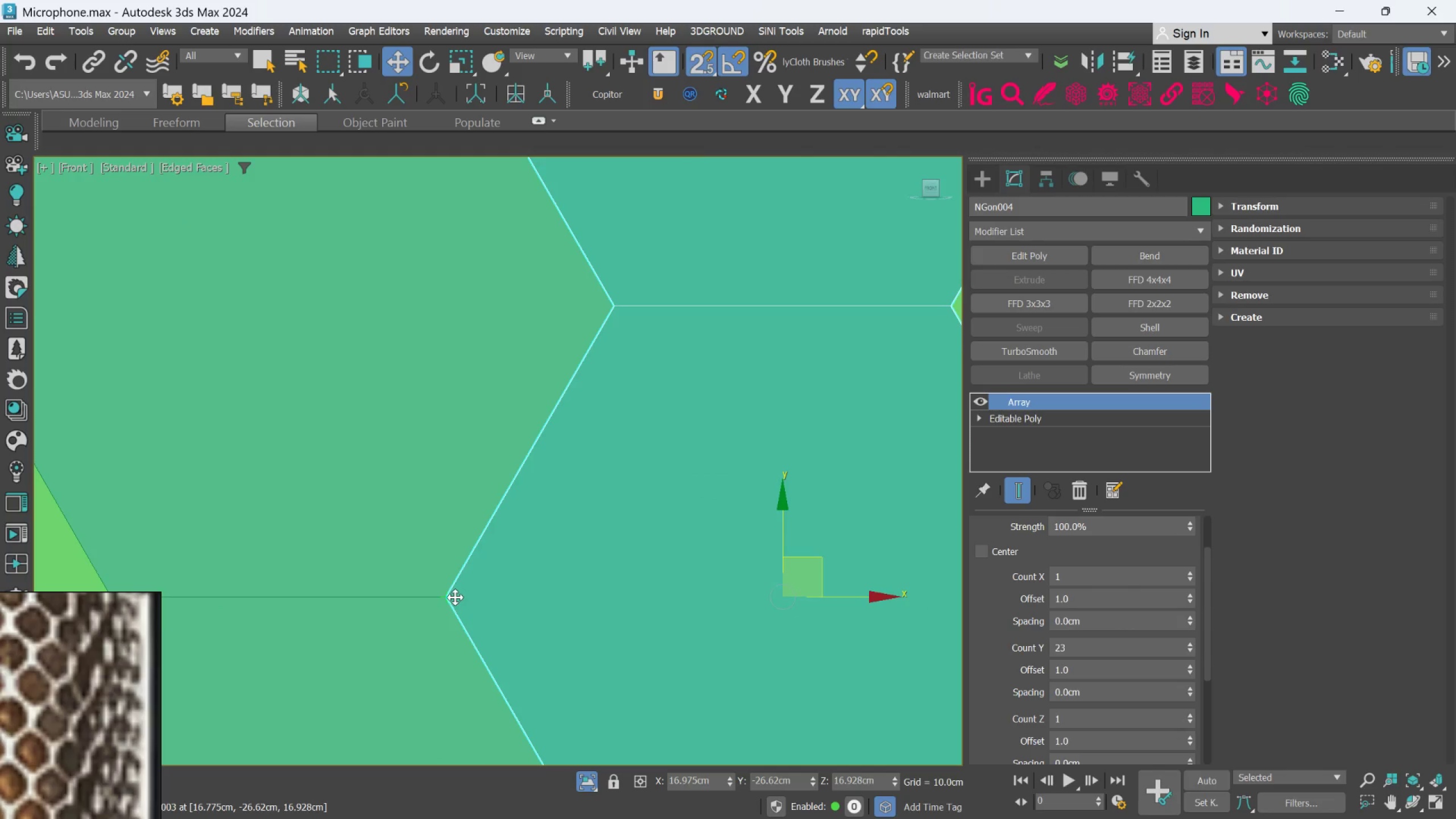 
scroll: coordinate [573, 602], scroll_direction: down, amount: 11.0
 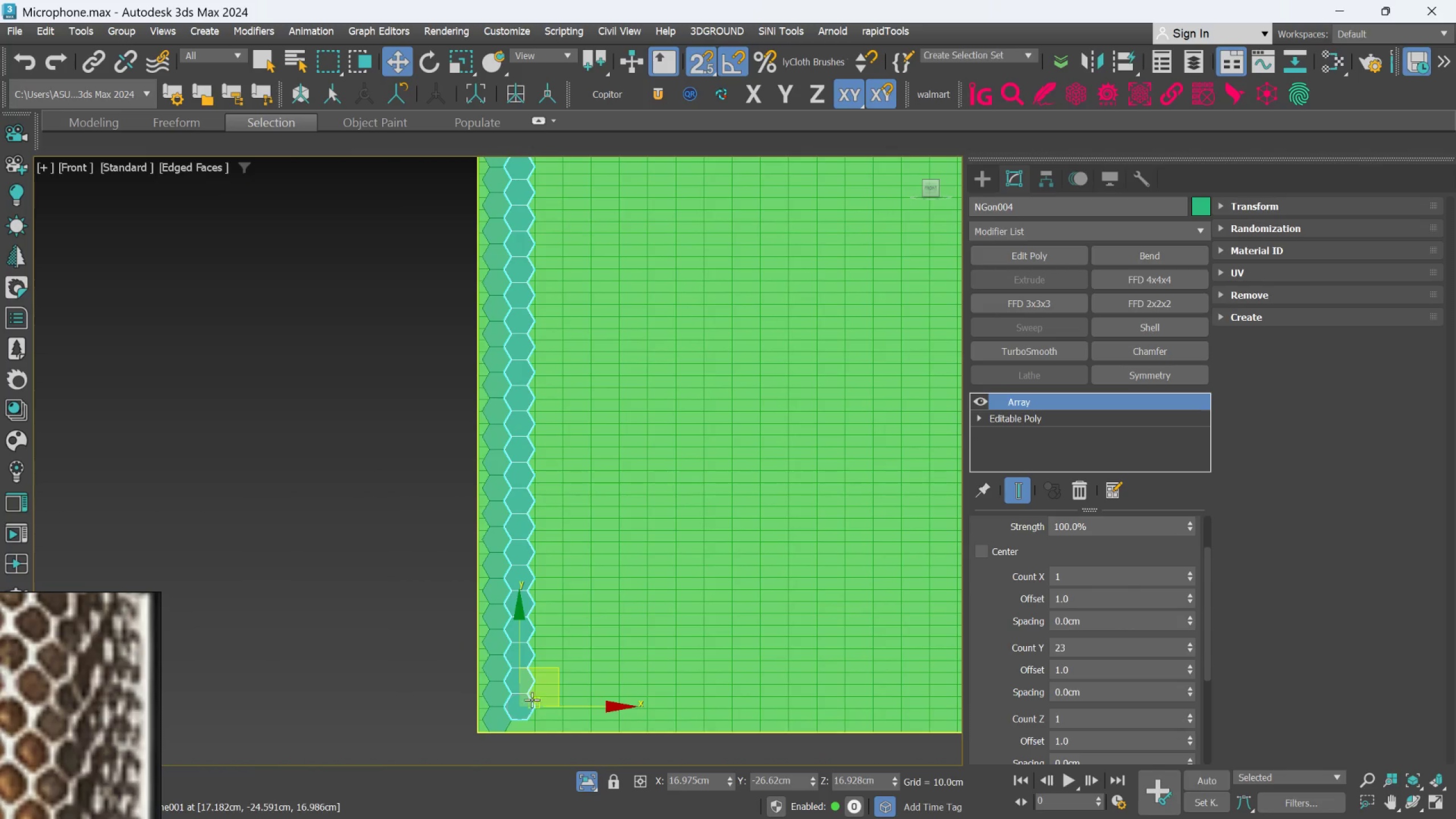 
scroll: coordinate [512, 633], scroll_direction: up, amount: 4.0
 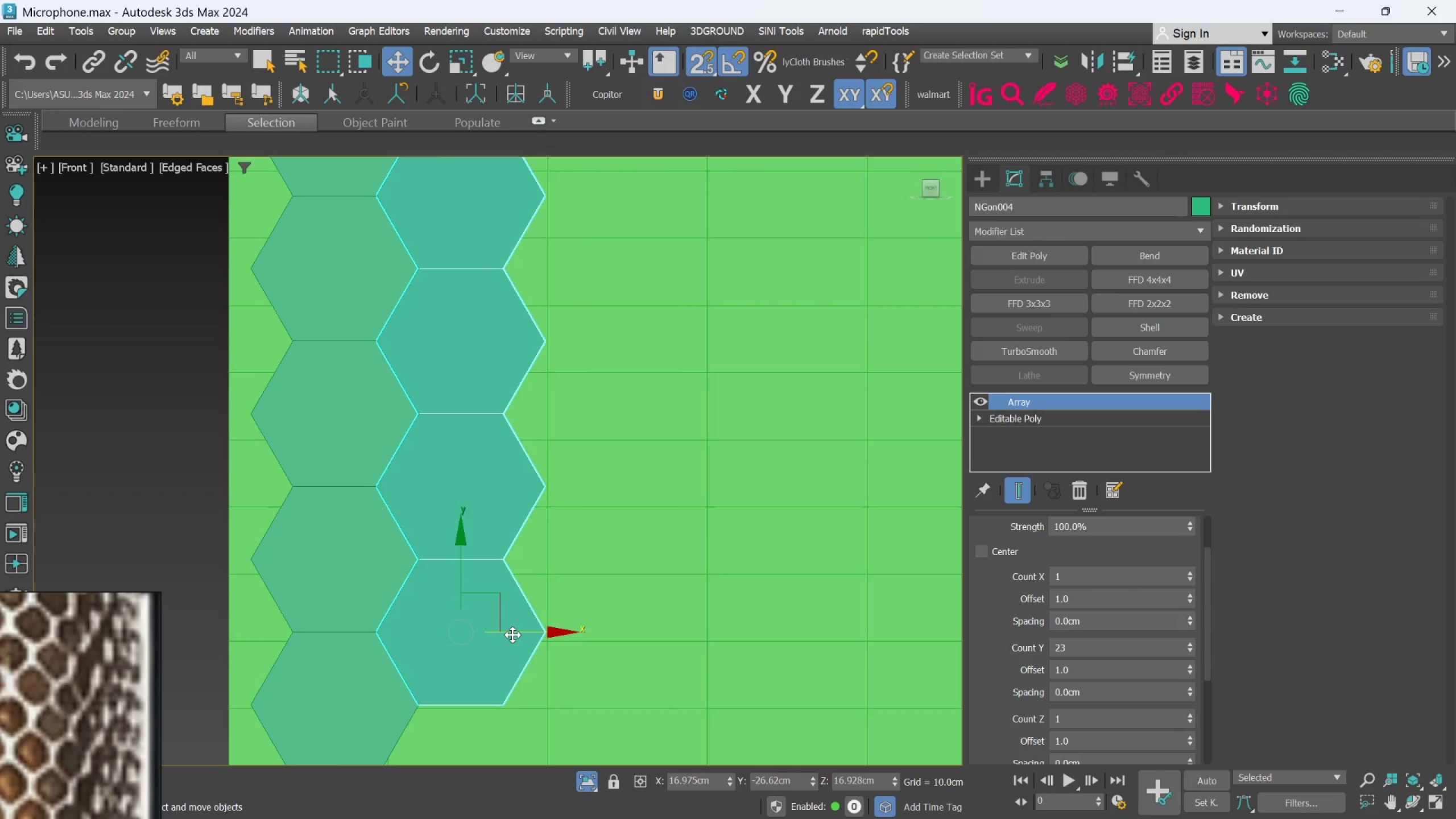 
scroll: coordinate [512, 635], scroll_direction: down, amount: 2.0
 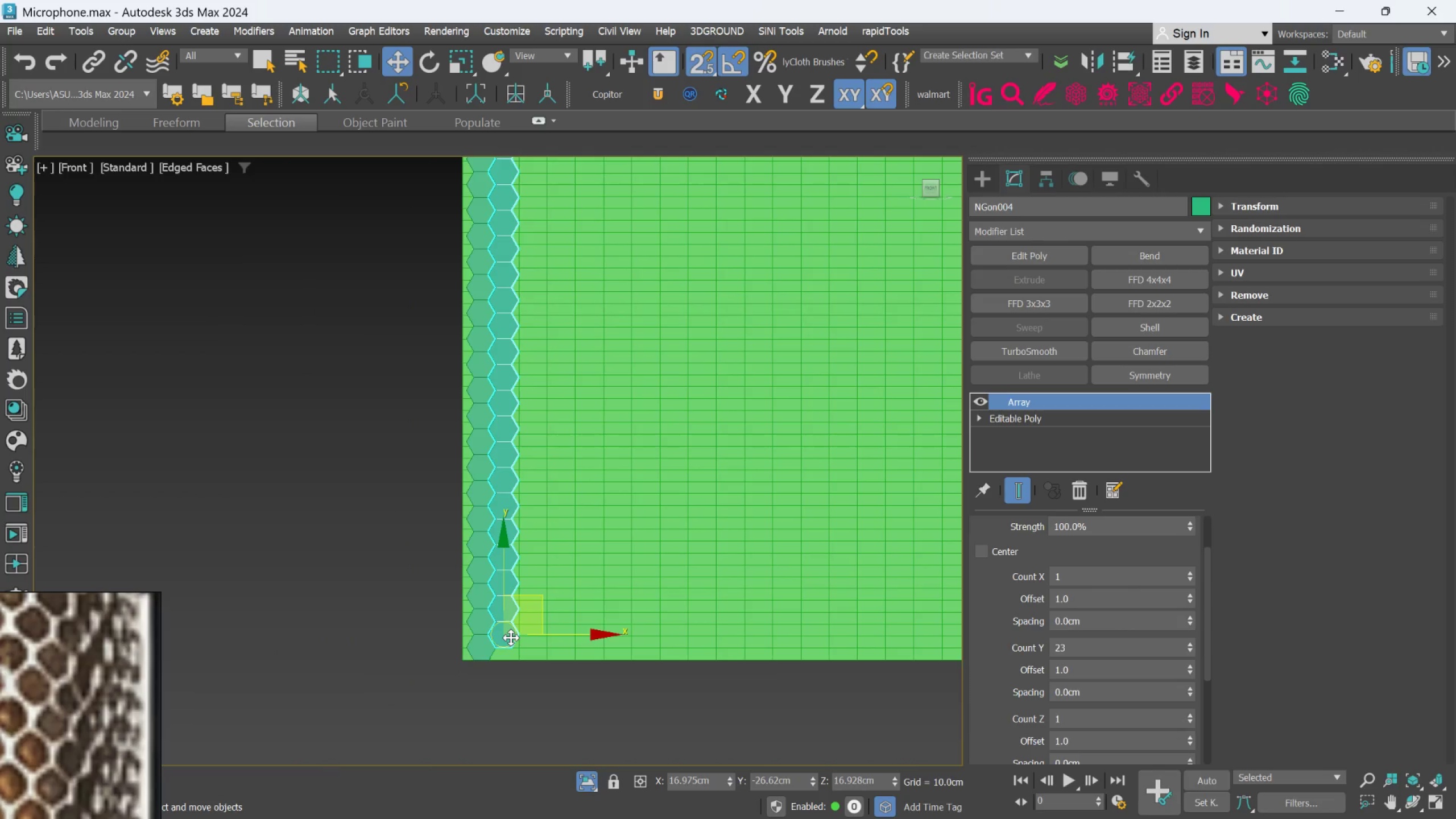 
scroll: coordinate [511, 638], scroll_direction: up, amount: 2.0
 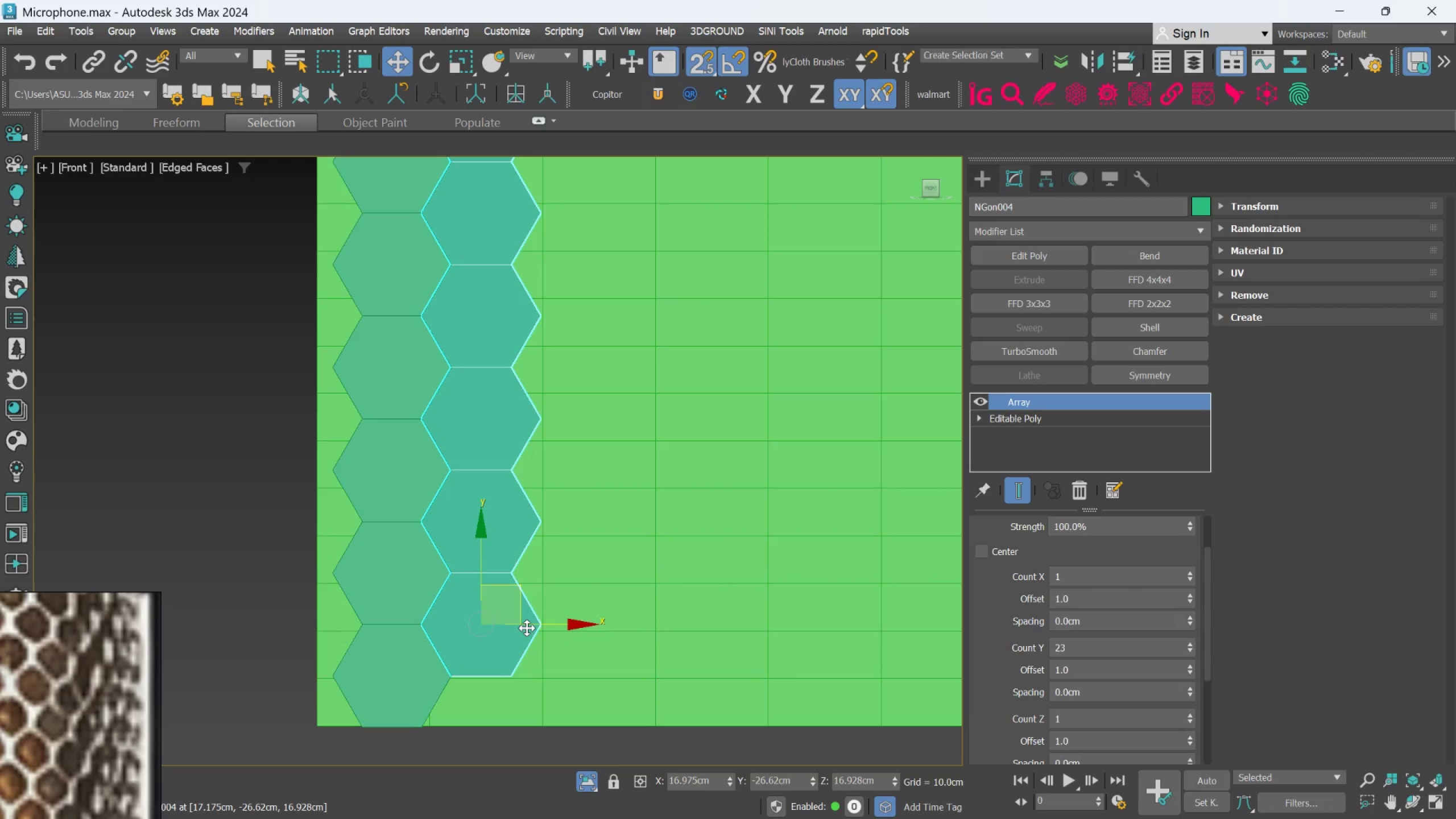 
wait(10.17)
 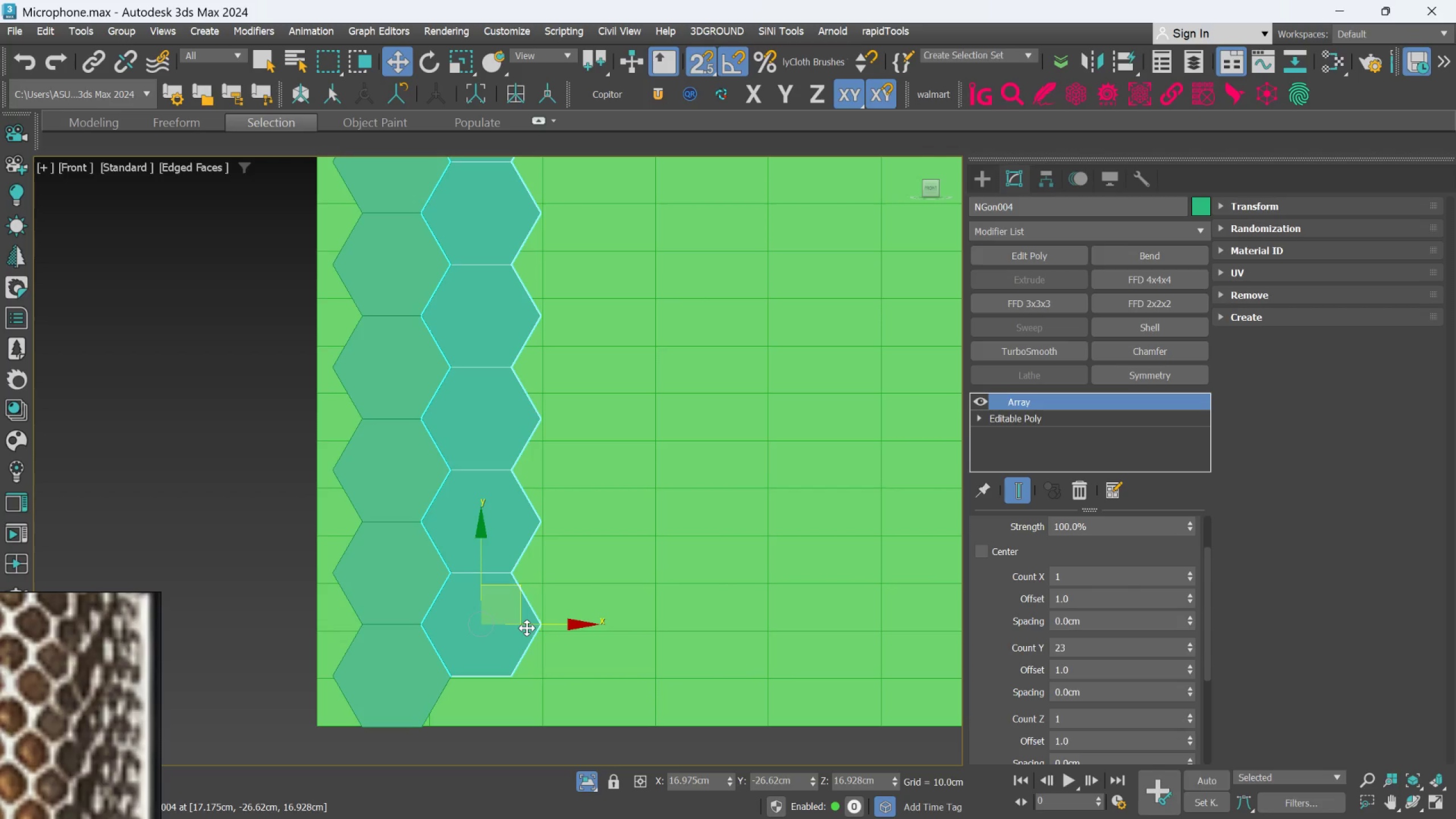 
left_click([417, 648])
 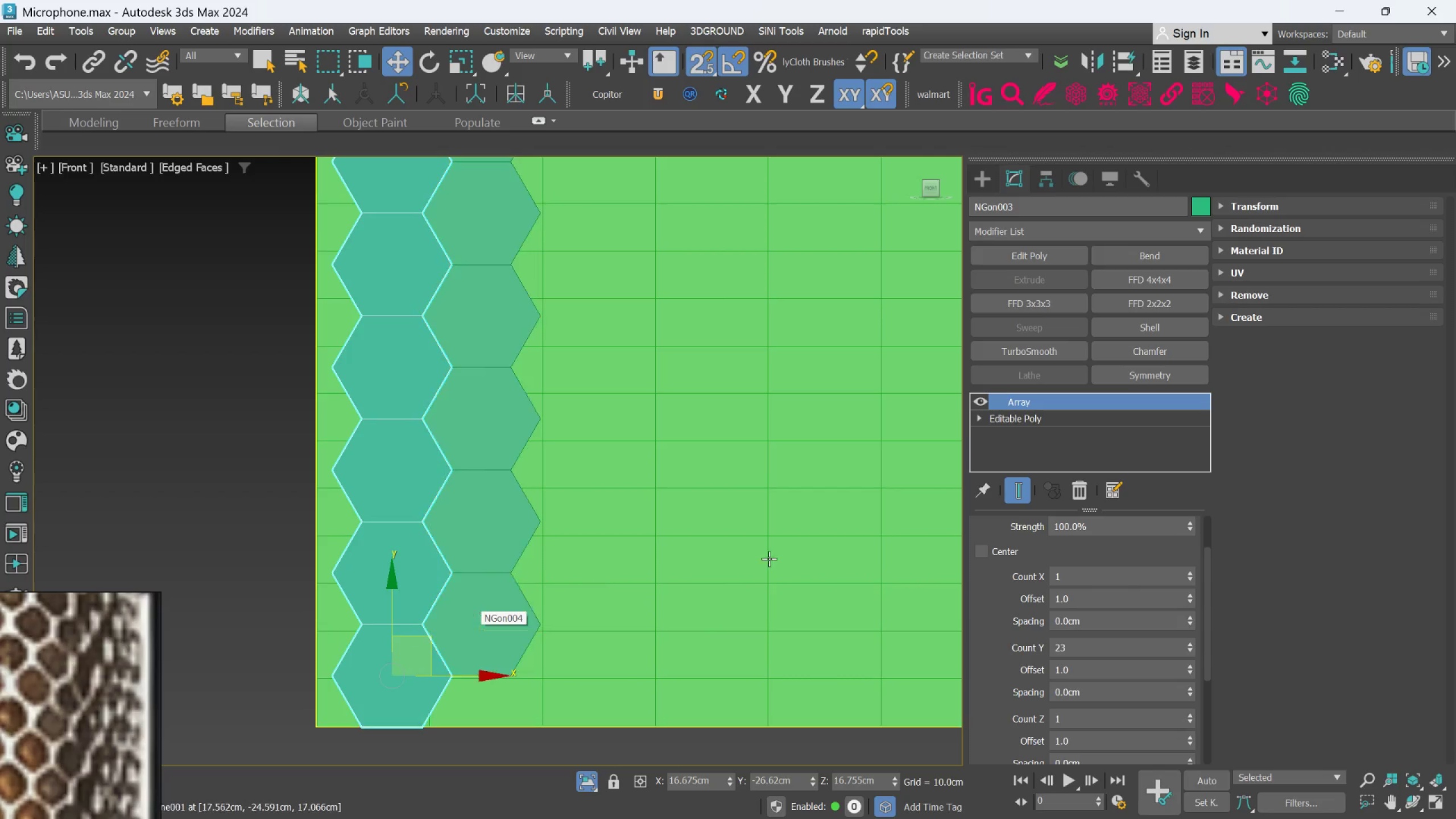 
right_click([1058, 404])
 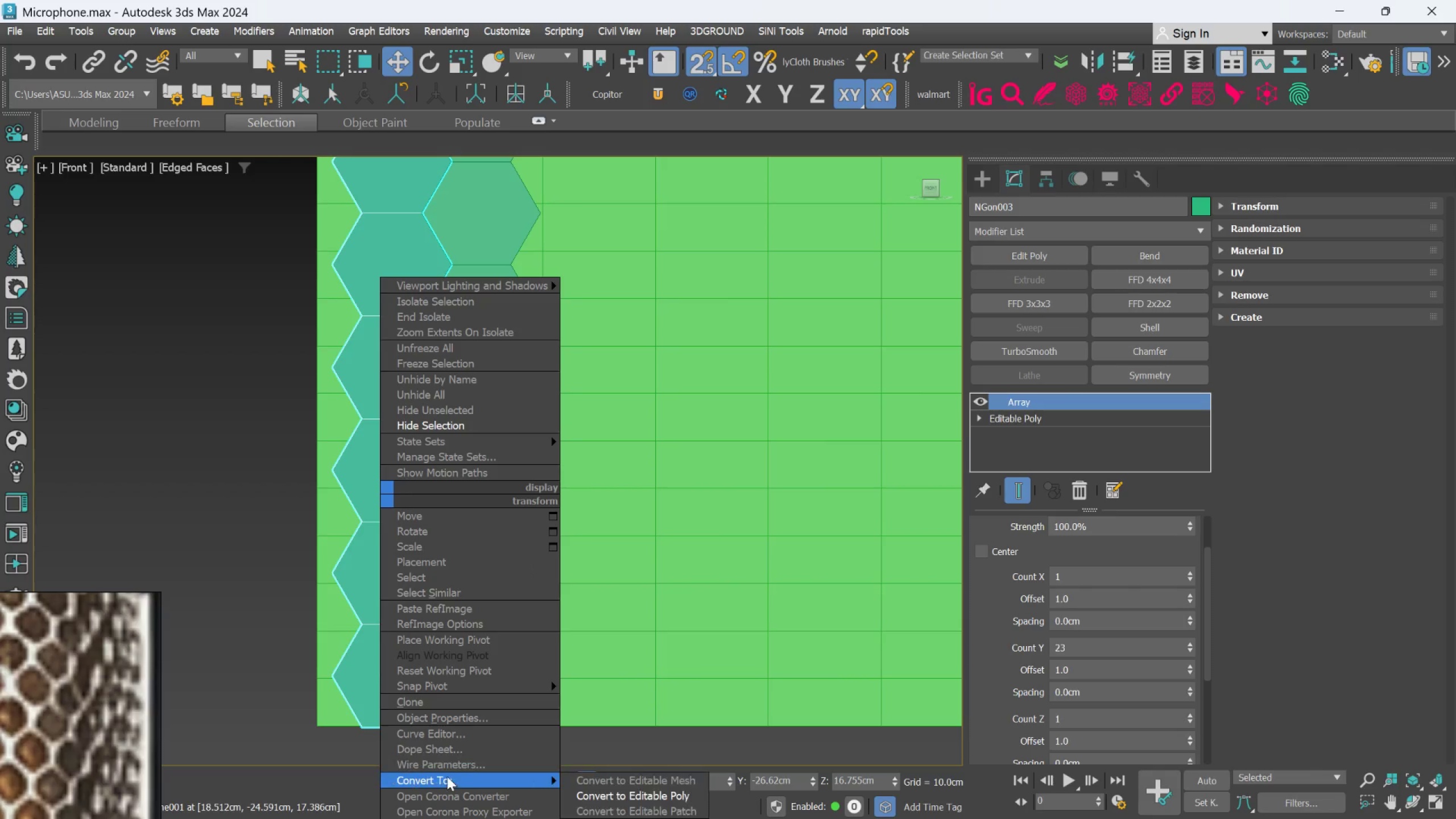 
left_click_drag(start_coordinate=[586, 789], to_coordinate=[586, 818])
 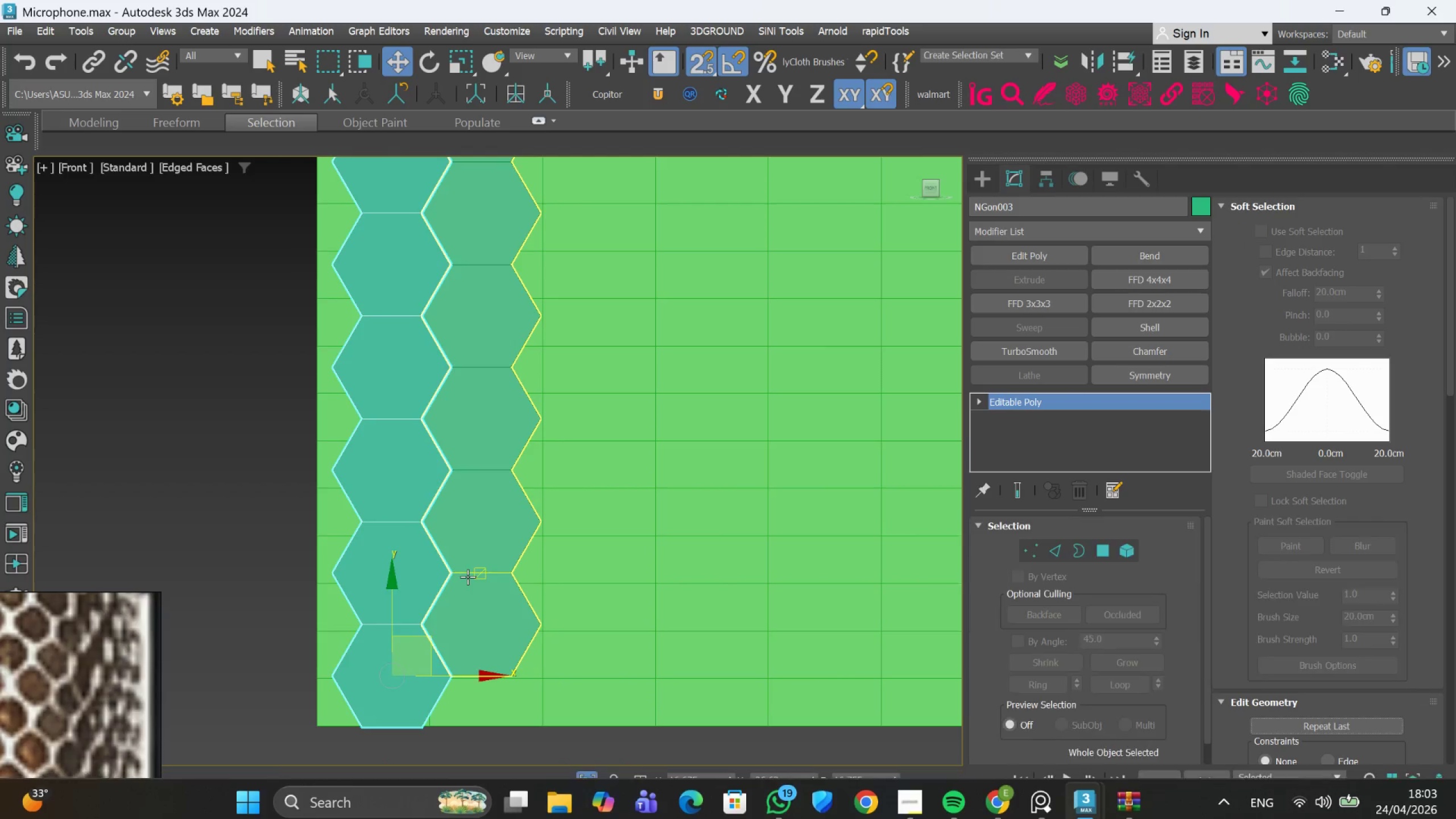 
left_click([468, 577])
 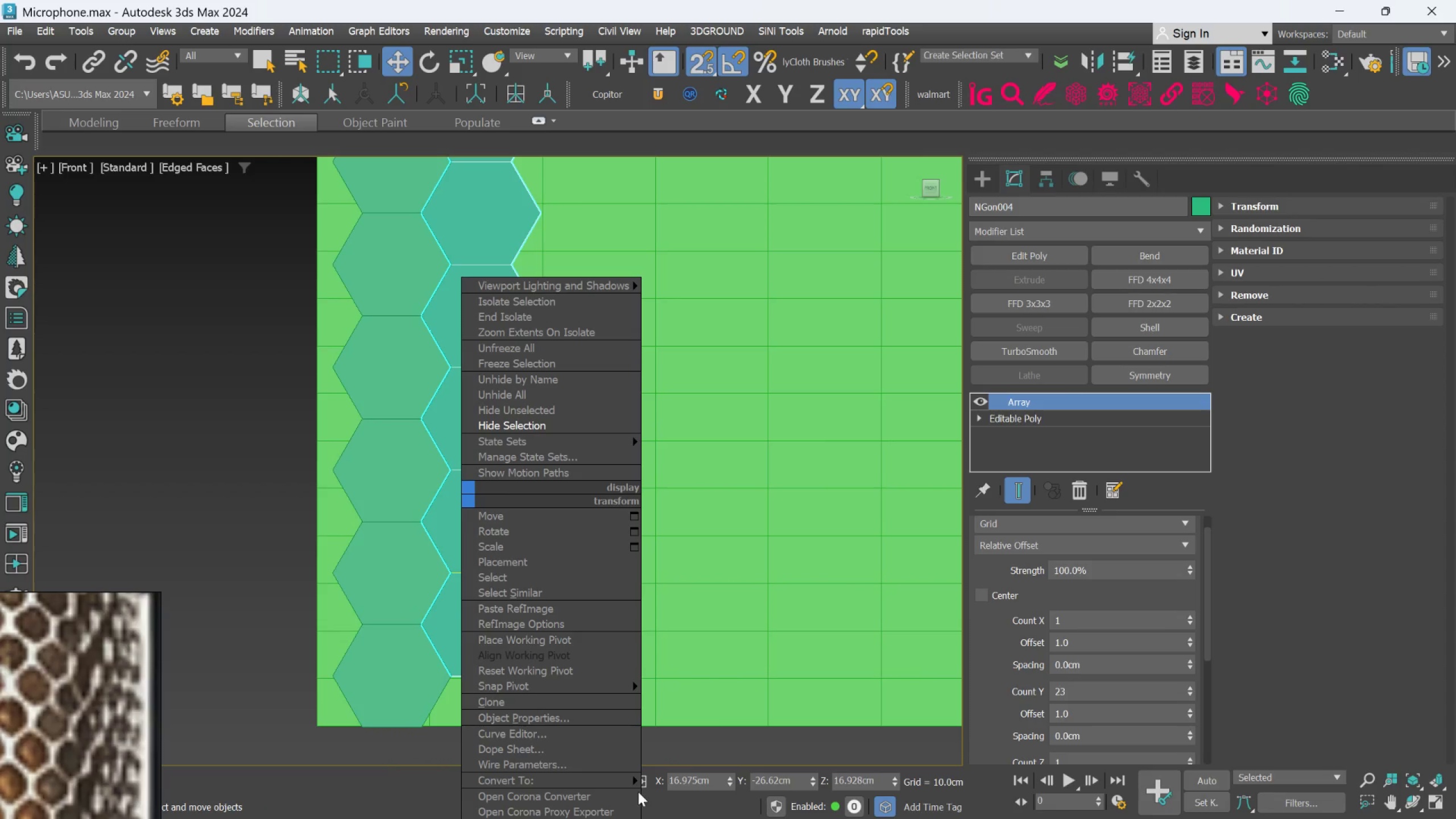 
wait(5.79)
 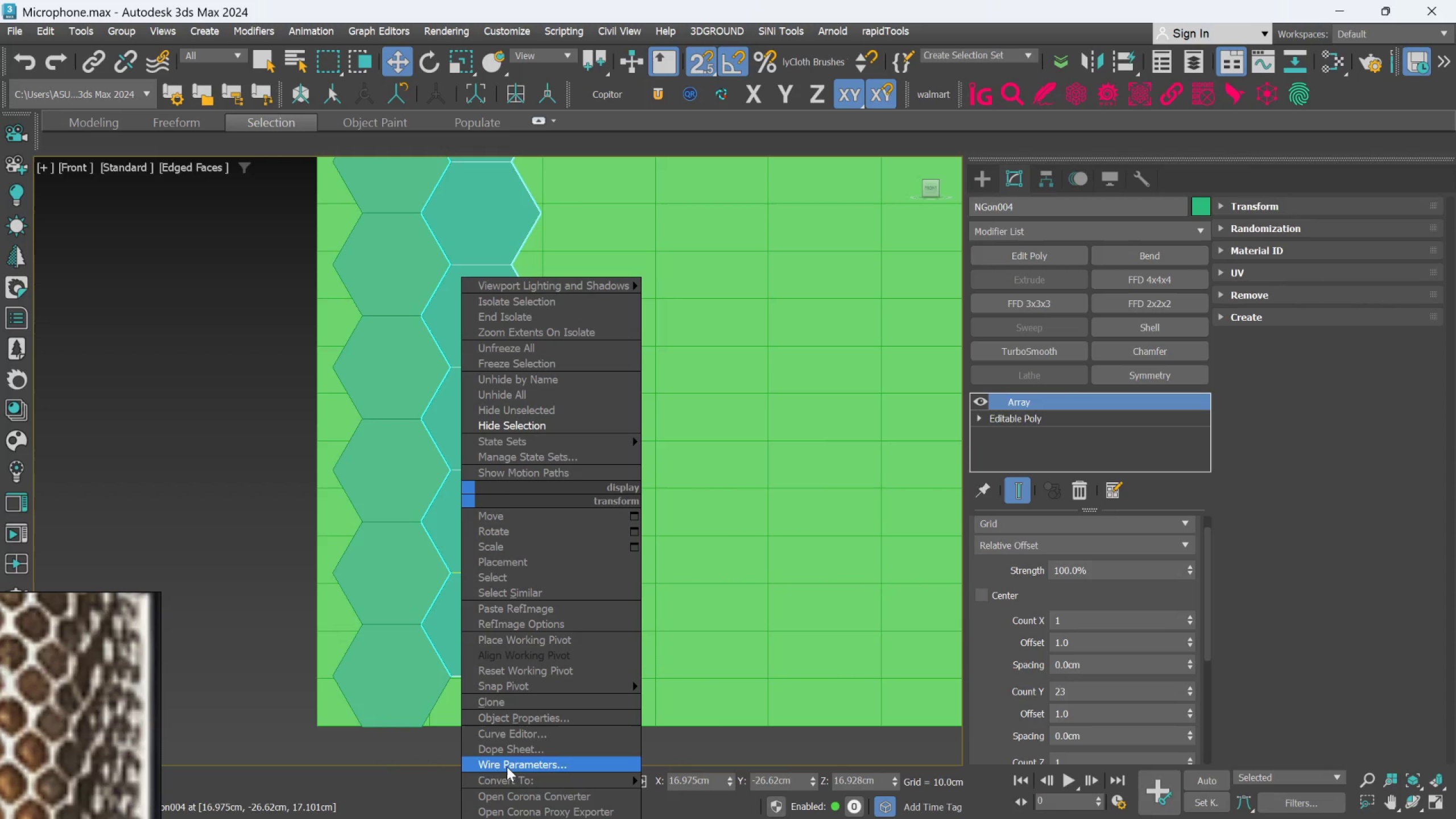 
left_click_drag(start_coordinate=[655, 789], to_coordinate=[655, 818])
 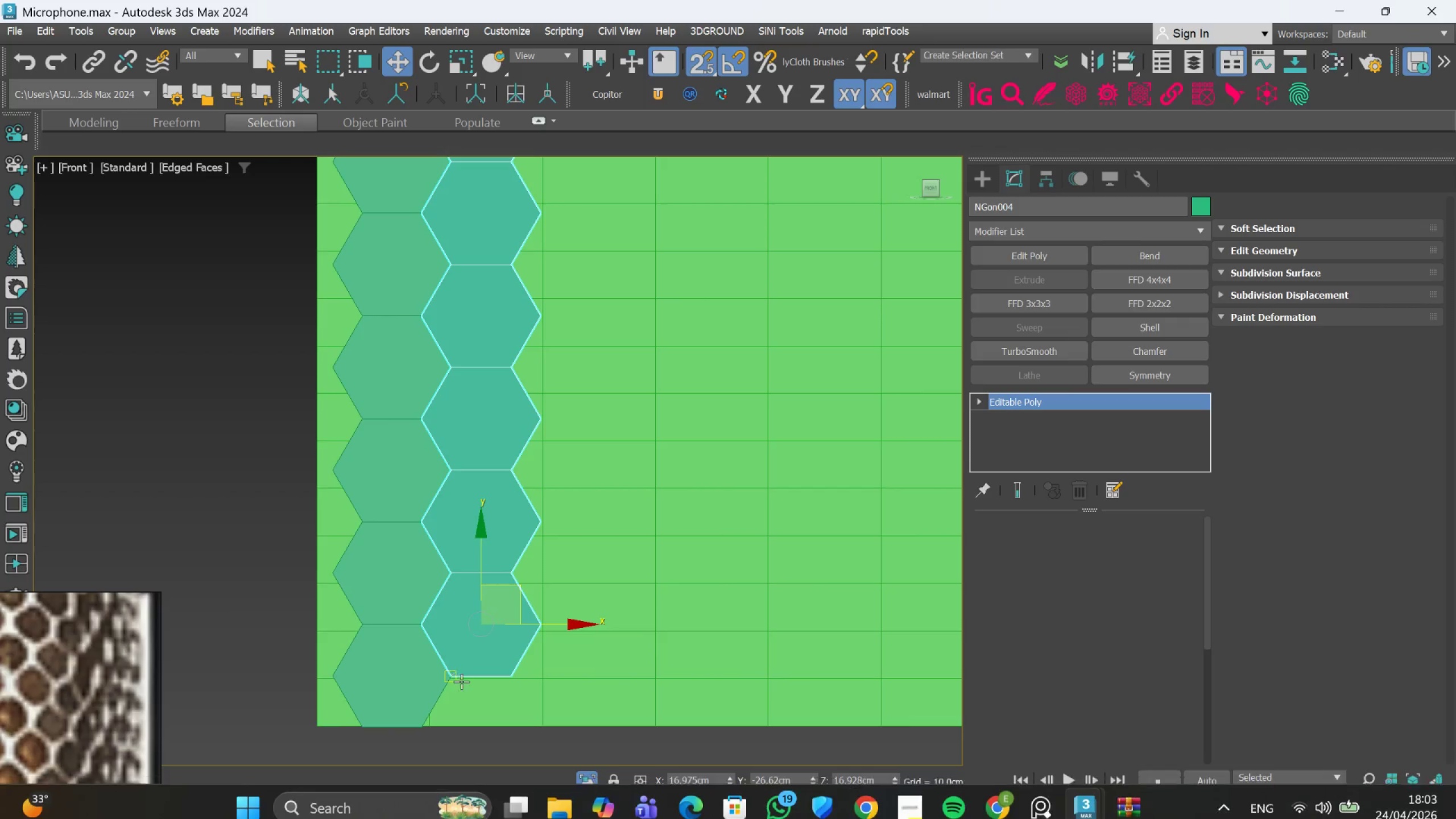 
left_click([460, 693])
 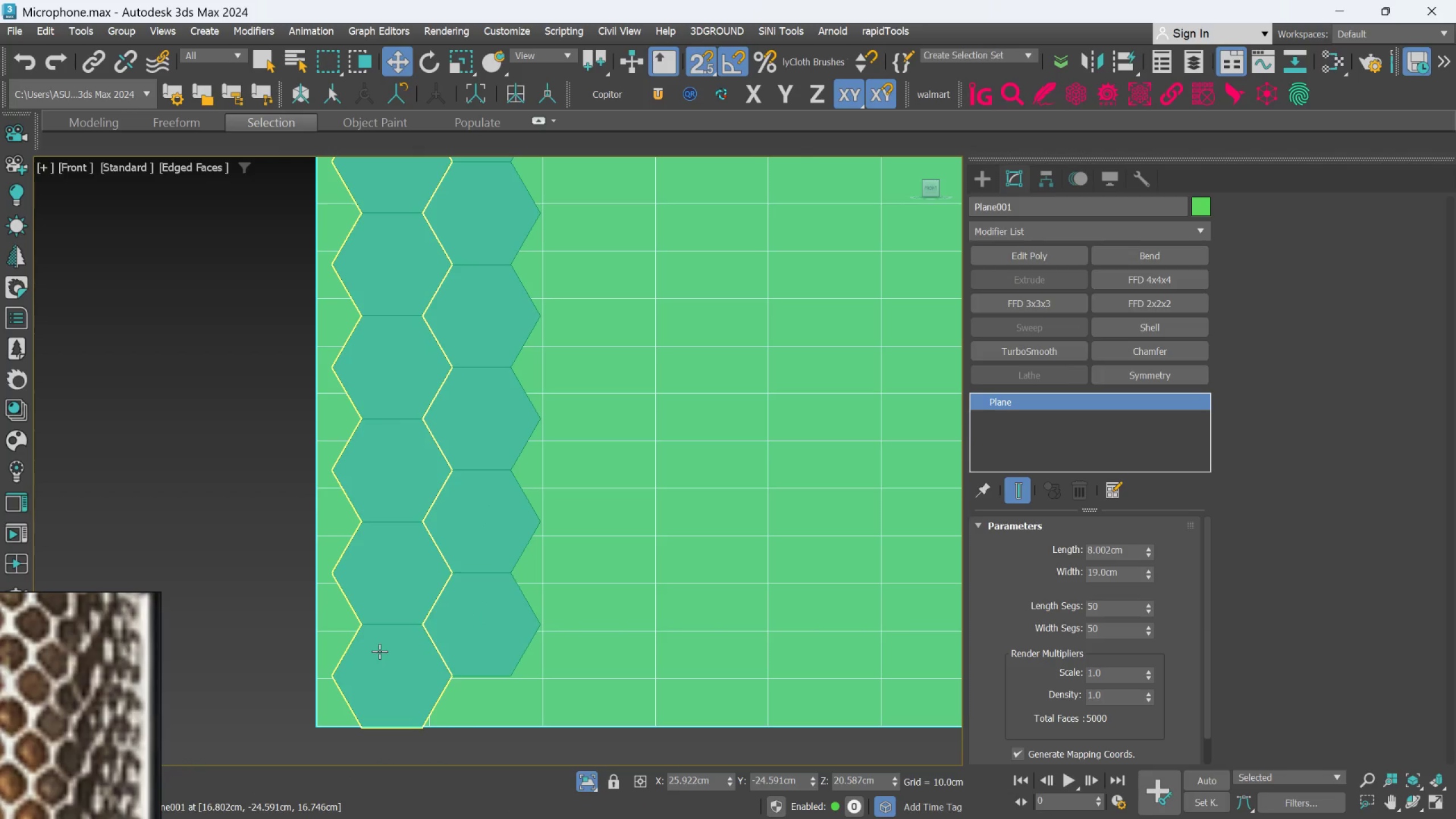 
left_click([379, 651])
 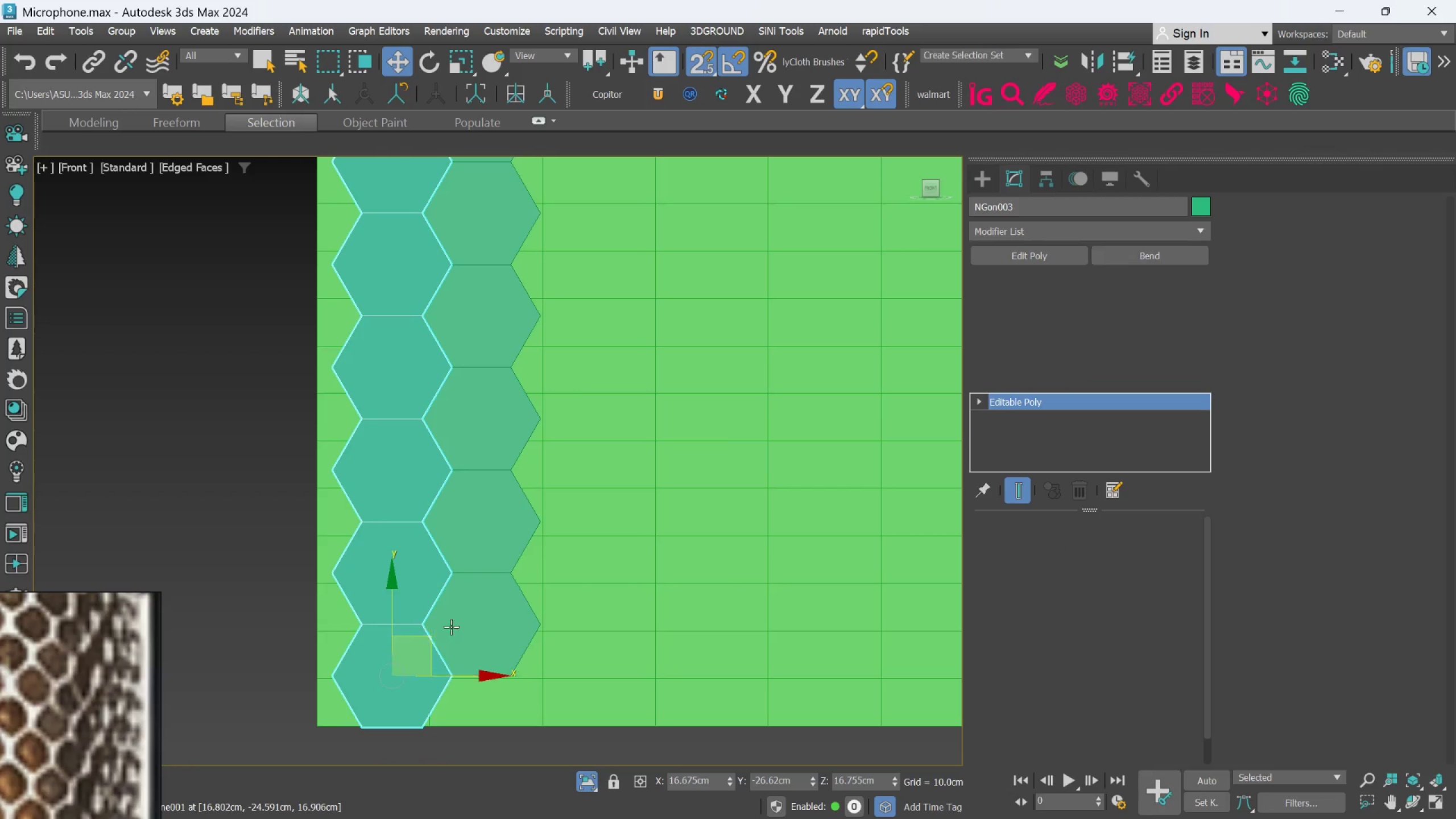 
hold_key(key=ControlLeft, duration=0.92)
left_click([467, 619])
 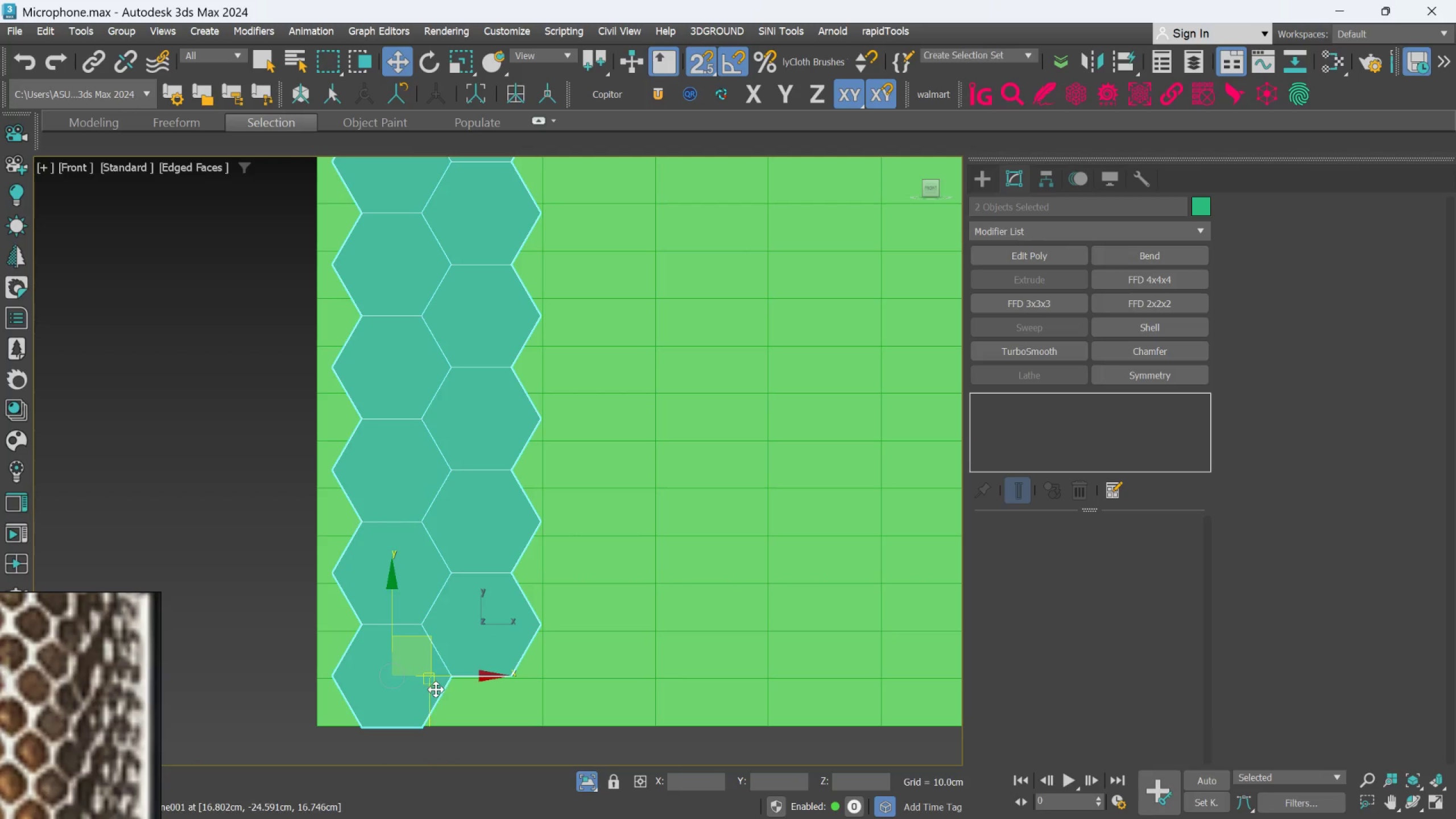 
hold_key(key=ShiftLeft, duration=4.75)
left_click_drag(start_coordinate=[436, 680], to_coordinate=[610, 677])
 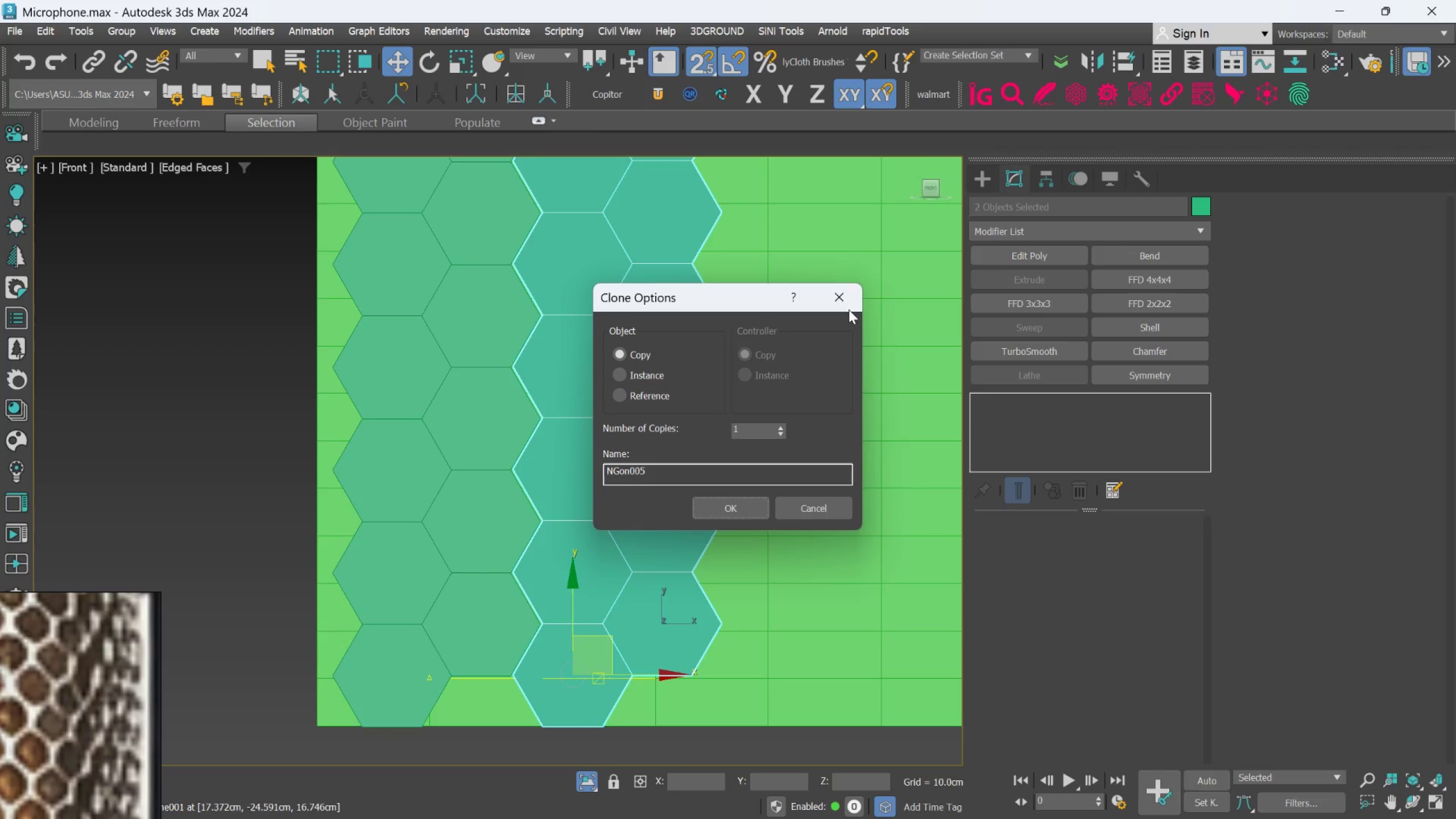 
left_click([851, 297])
 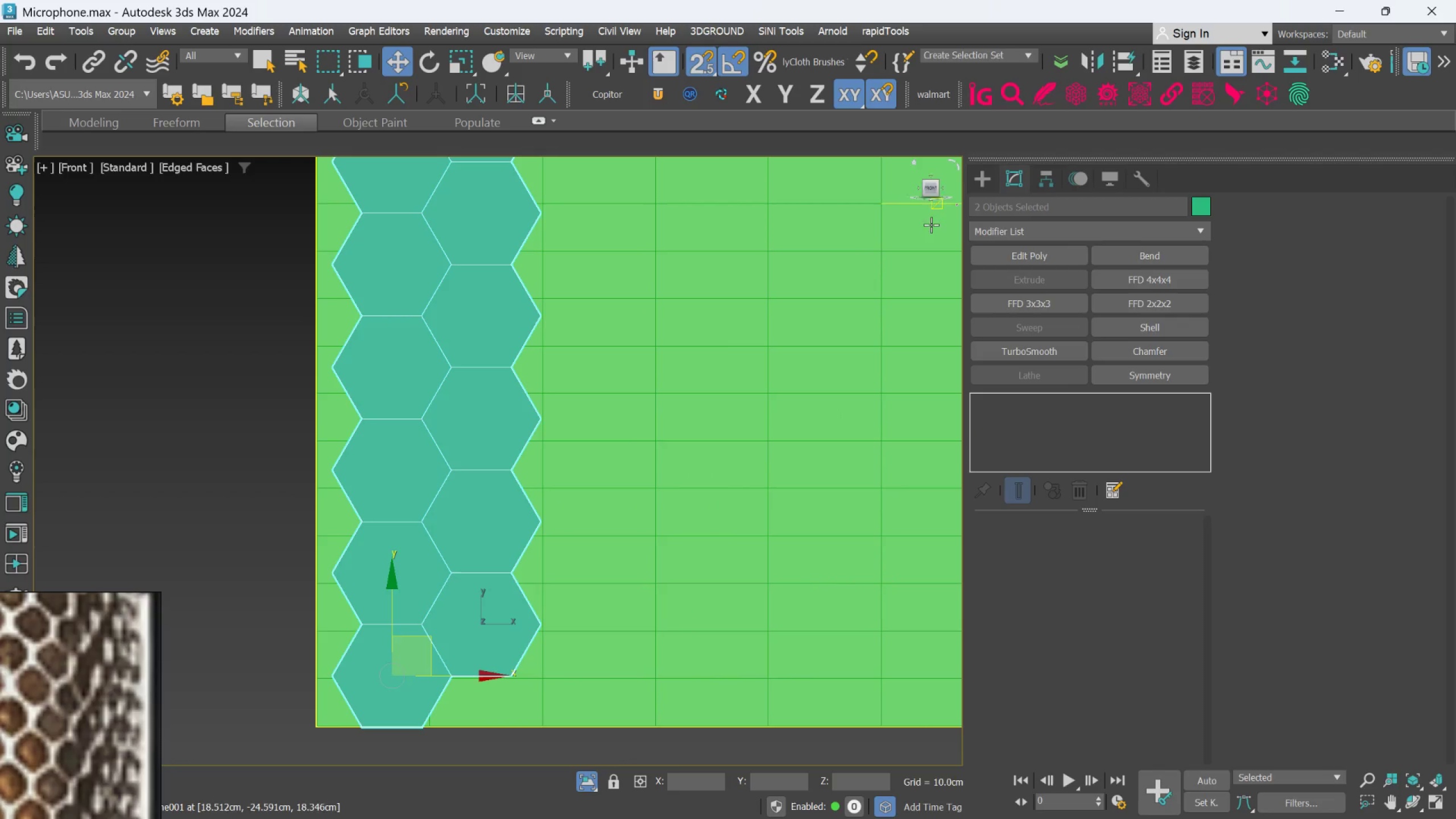 
scroll: coordinate [551, 487], scroll_direction: down, amount: 3.0
 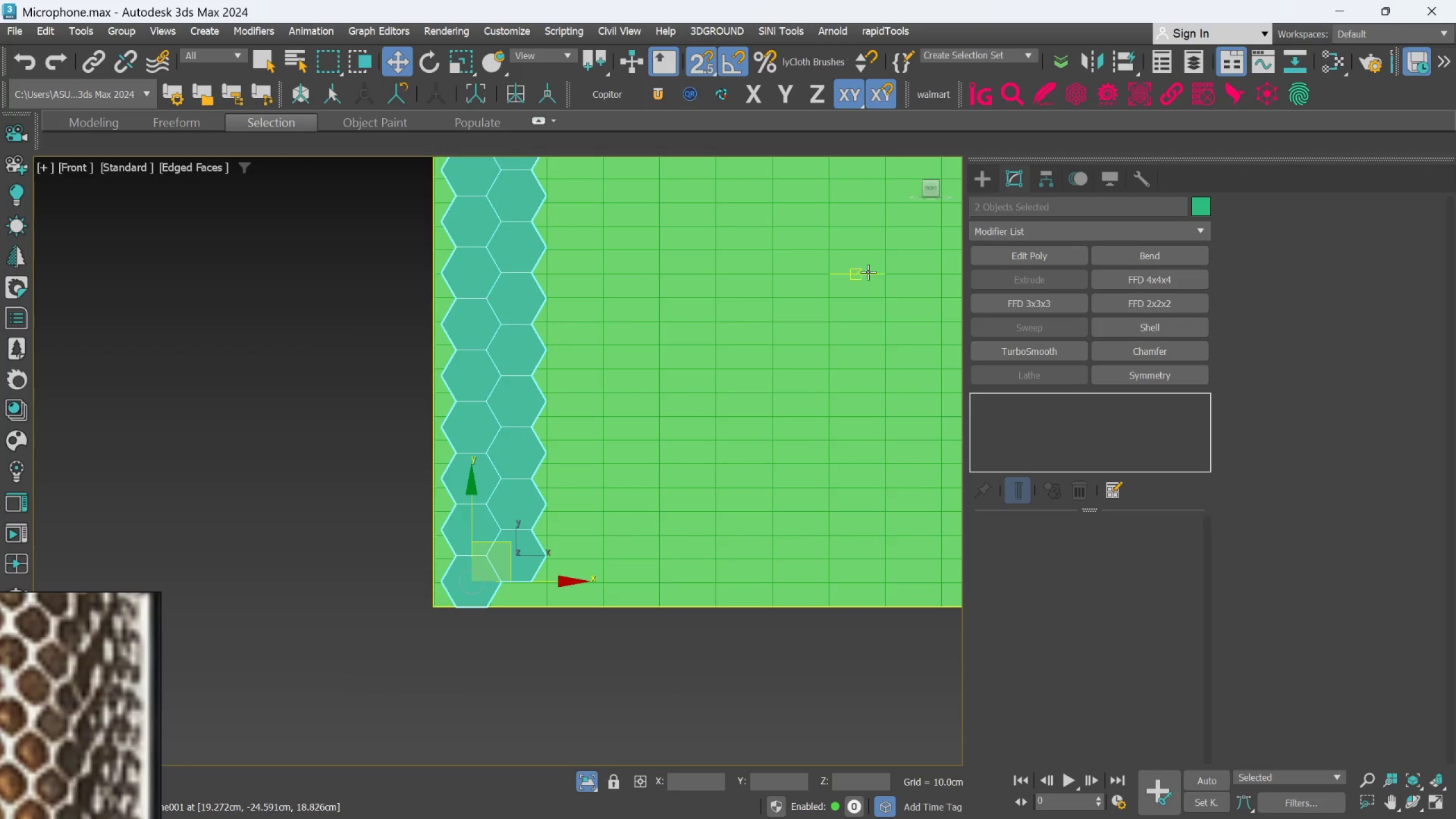 
scroll: coordinate [587, 522], scroll_direction: up, amount: 2.0
 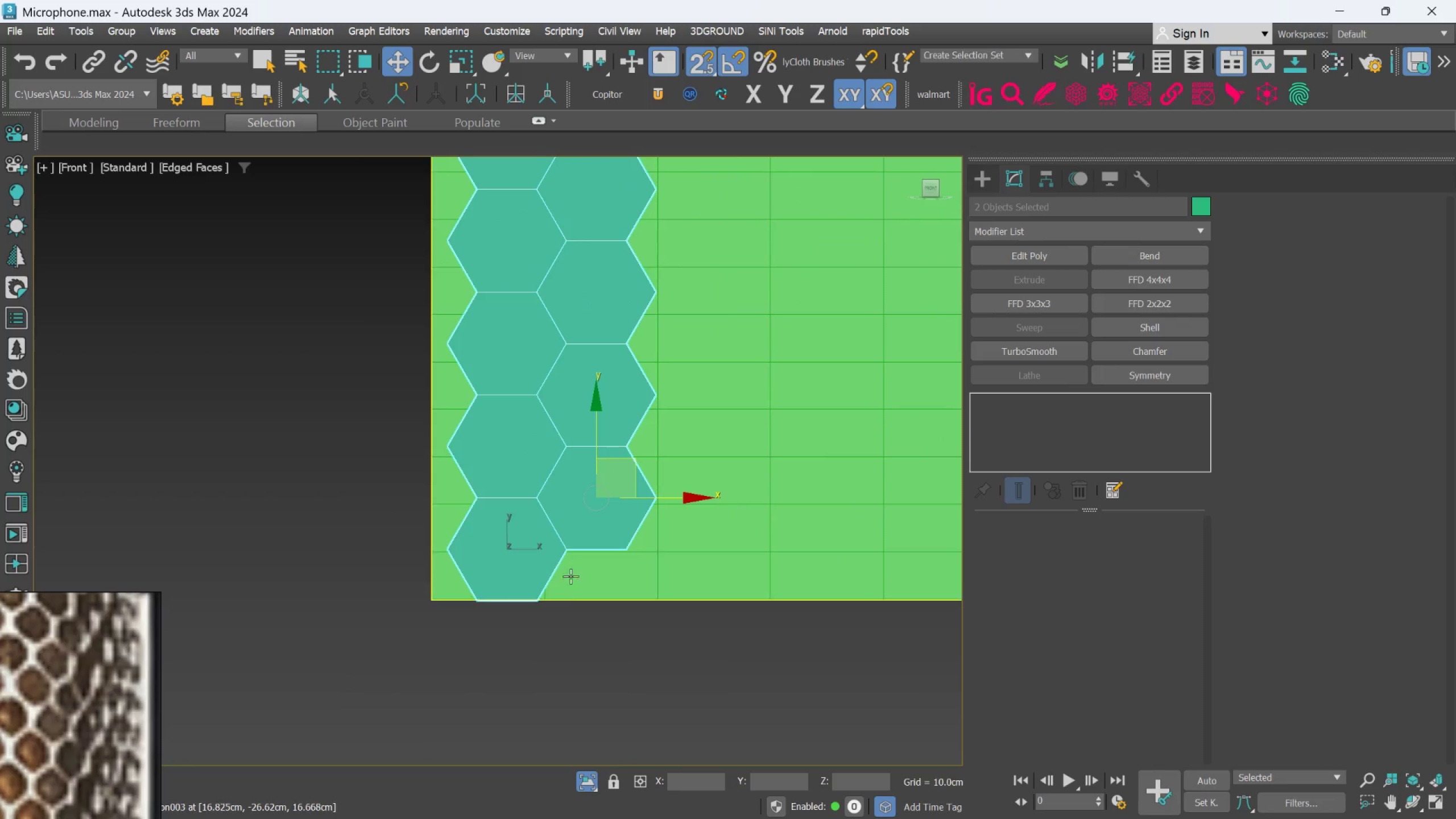 
left_click([560, 619])
 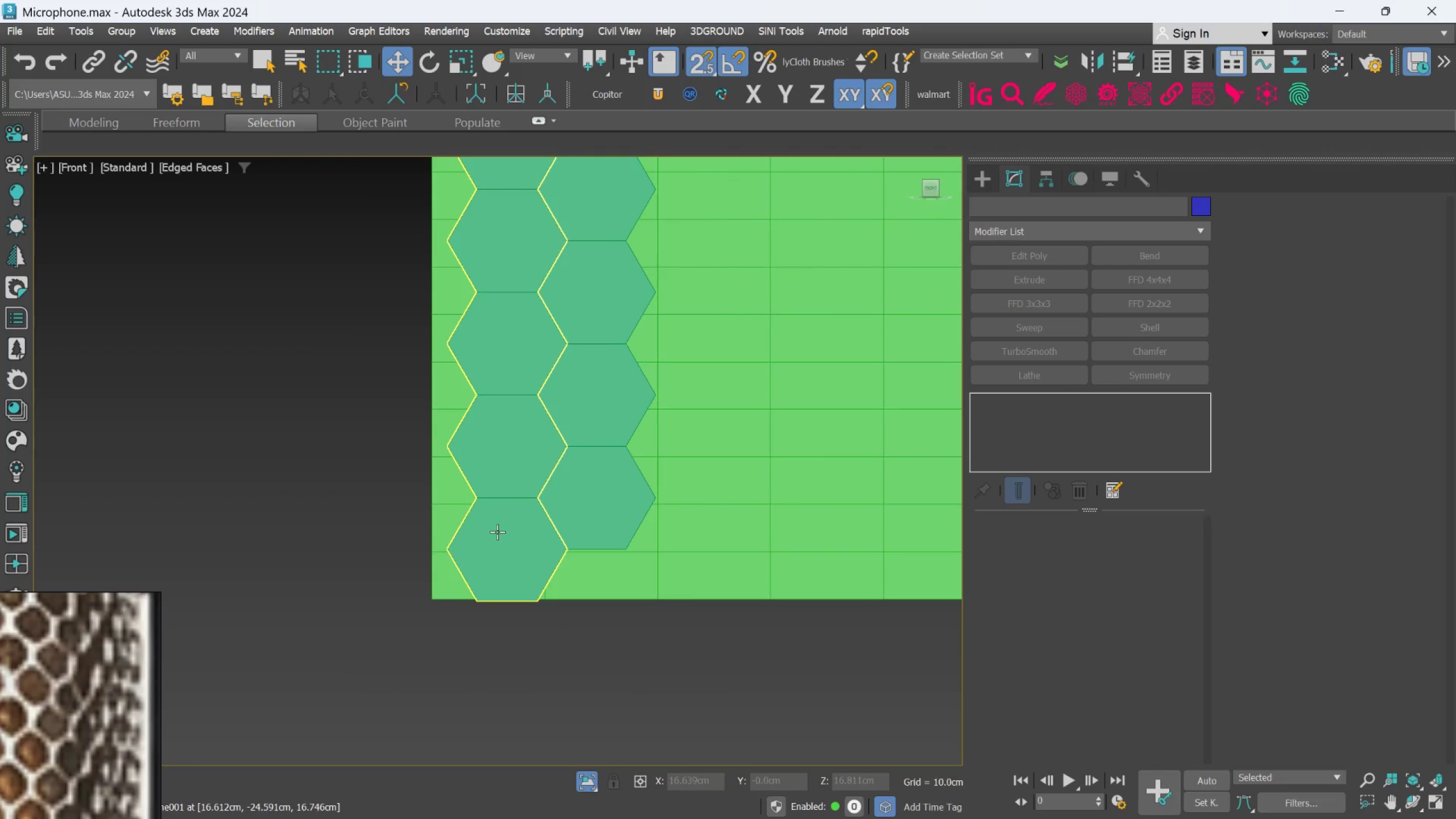 
left_click([497, 531])
 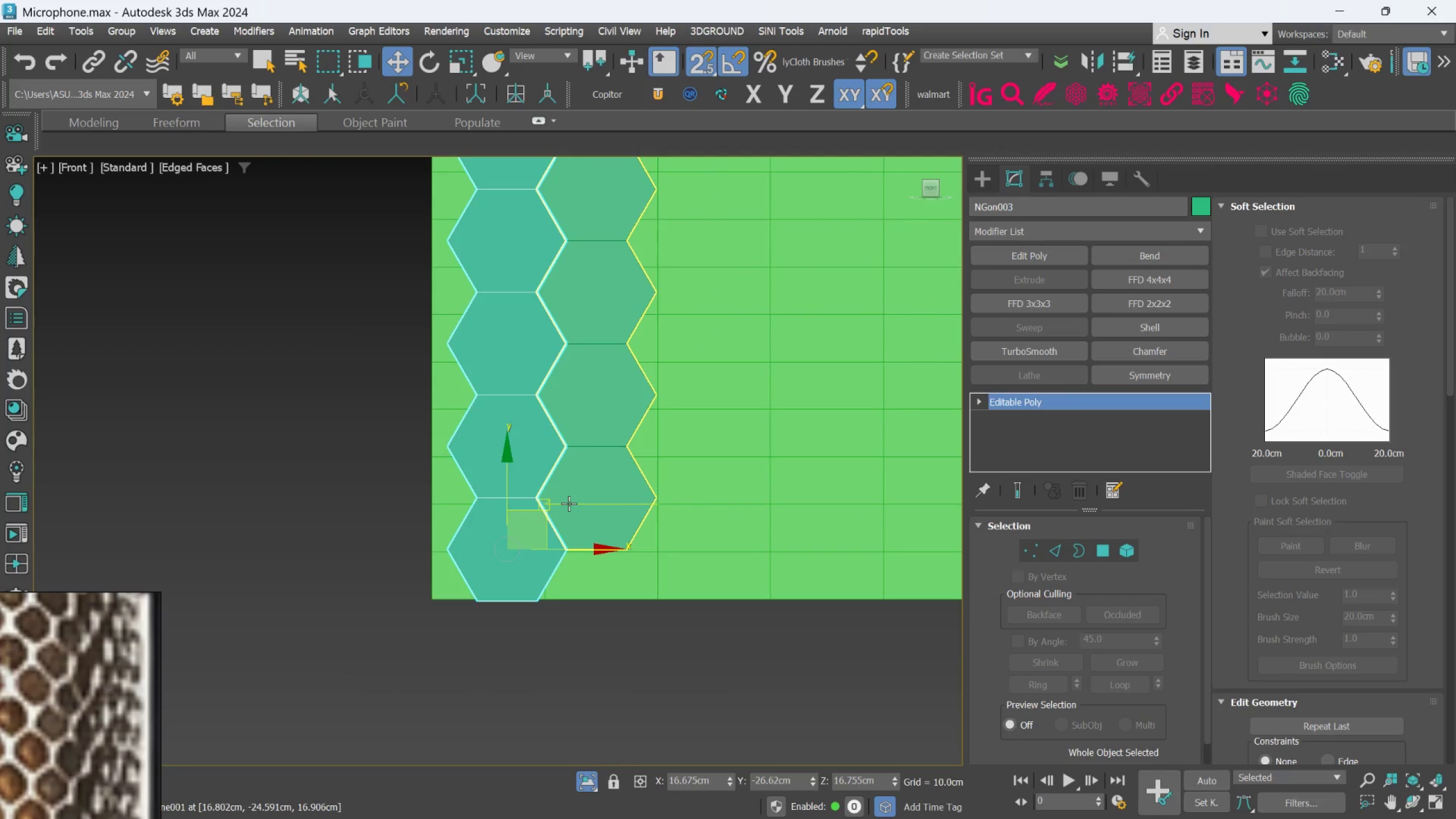 
hold_key(key=ControlLeft, duration=0.57)
left_click([569, 503])
 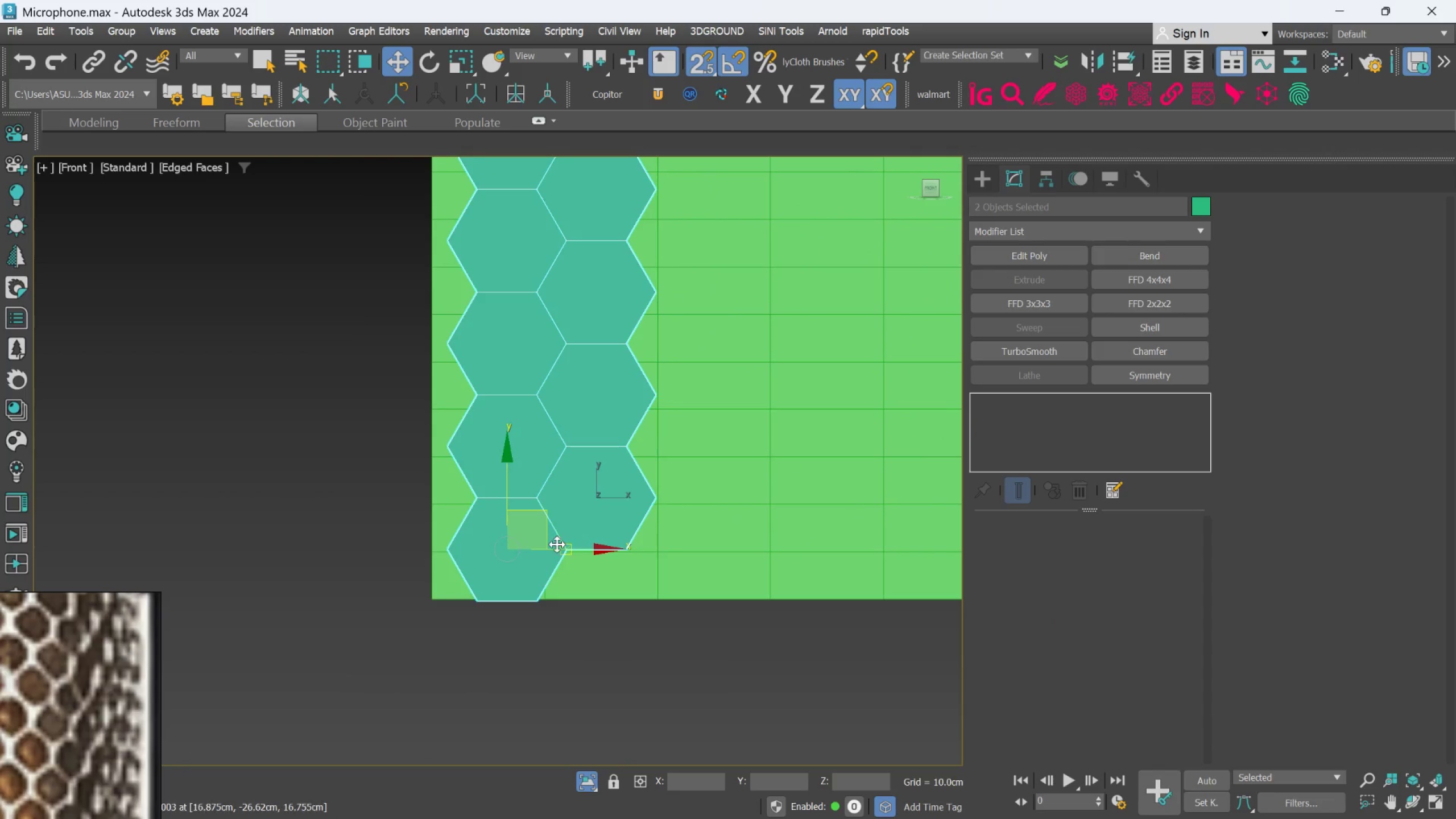 
left_click_drag(start_coordinate=[557, 544], to_coordinate=[553, 544])
 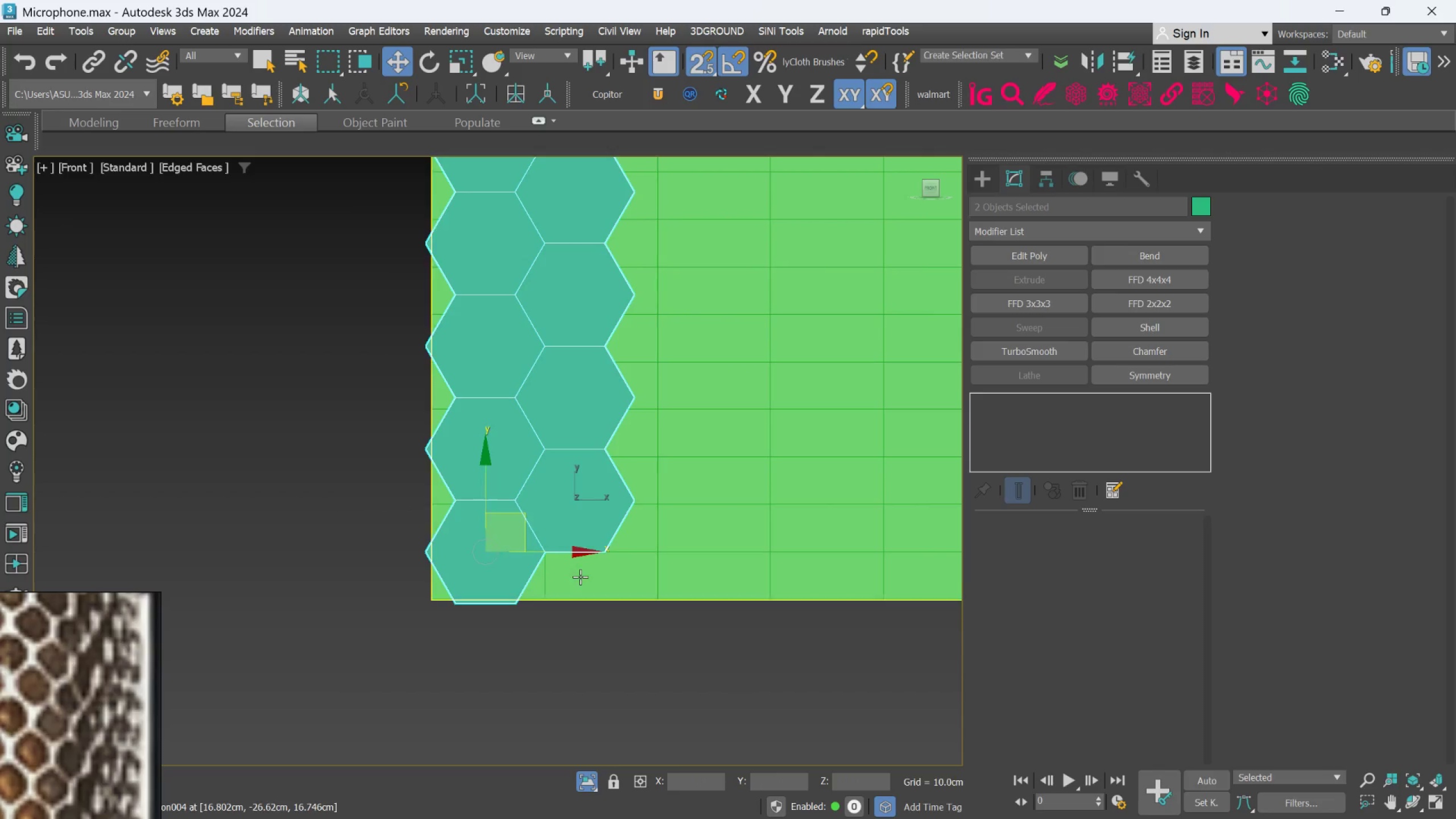 
scroll: coordinate [565, 662], scroll_direction: down, amount: 5.0
 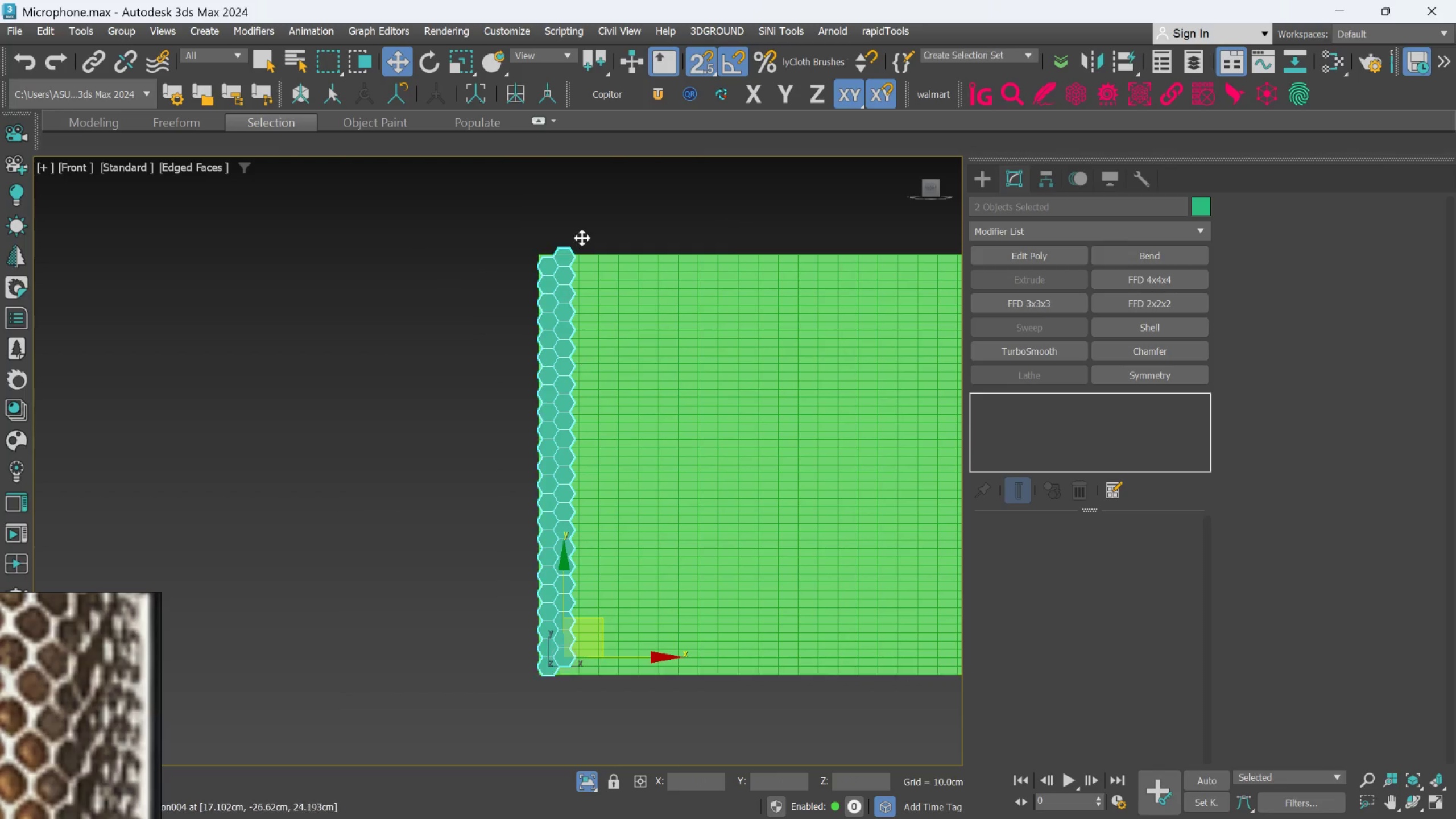 
left_click([583, 230])
 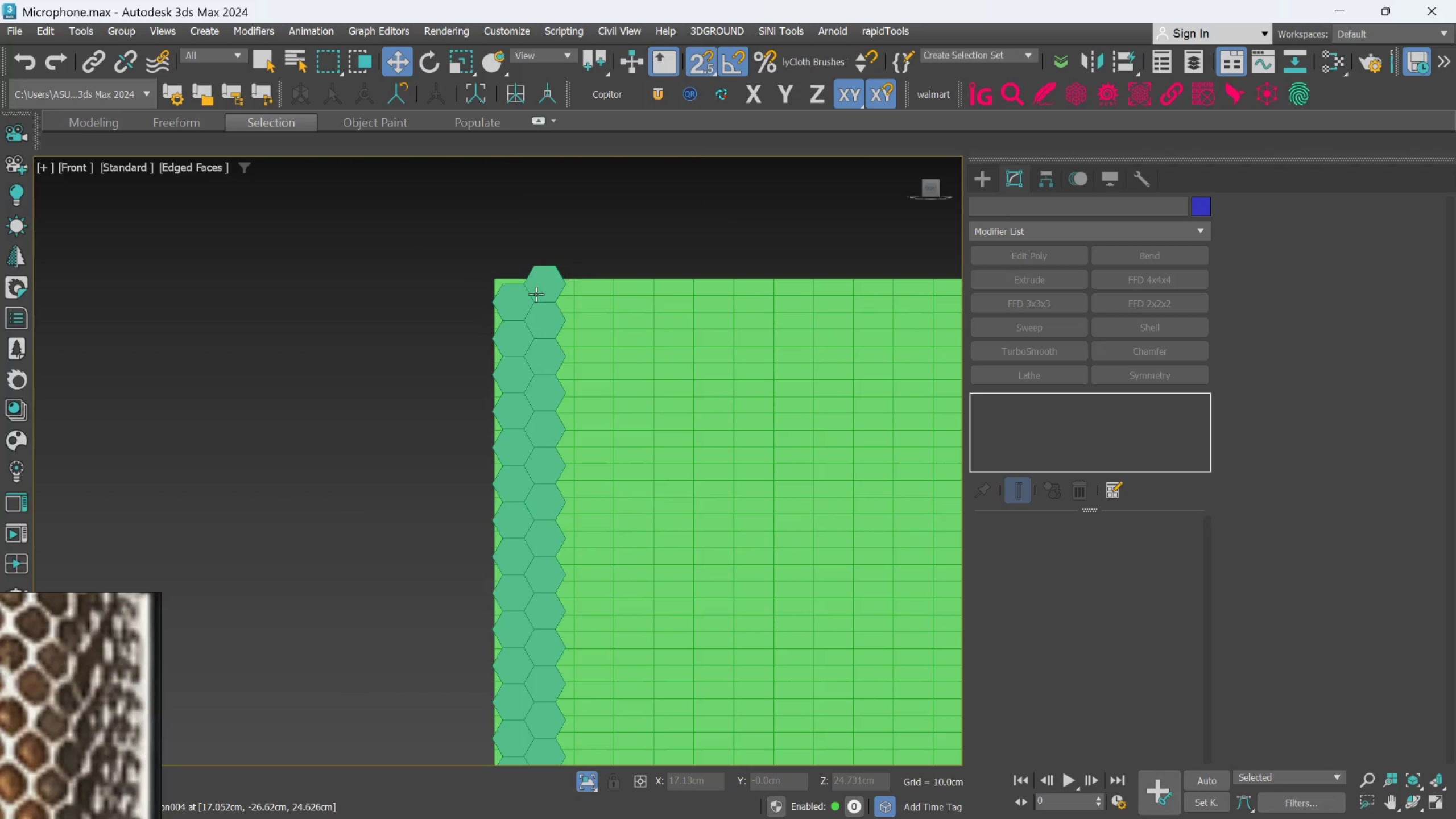 
scroll: coordinate [533, 296], scroll_direction: up, amount: 8.0
 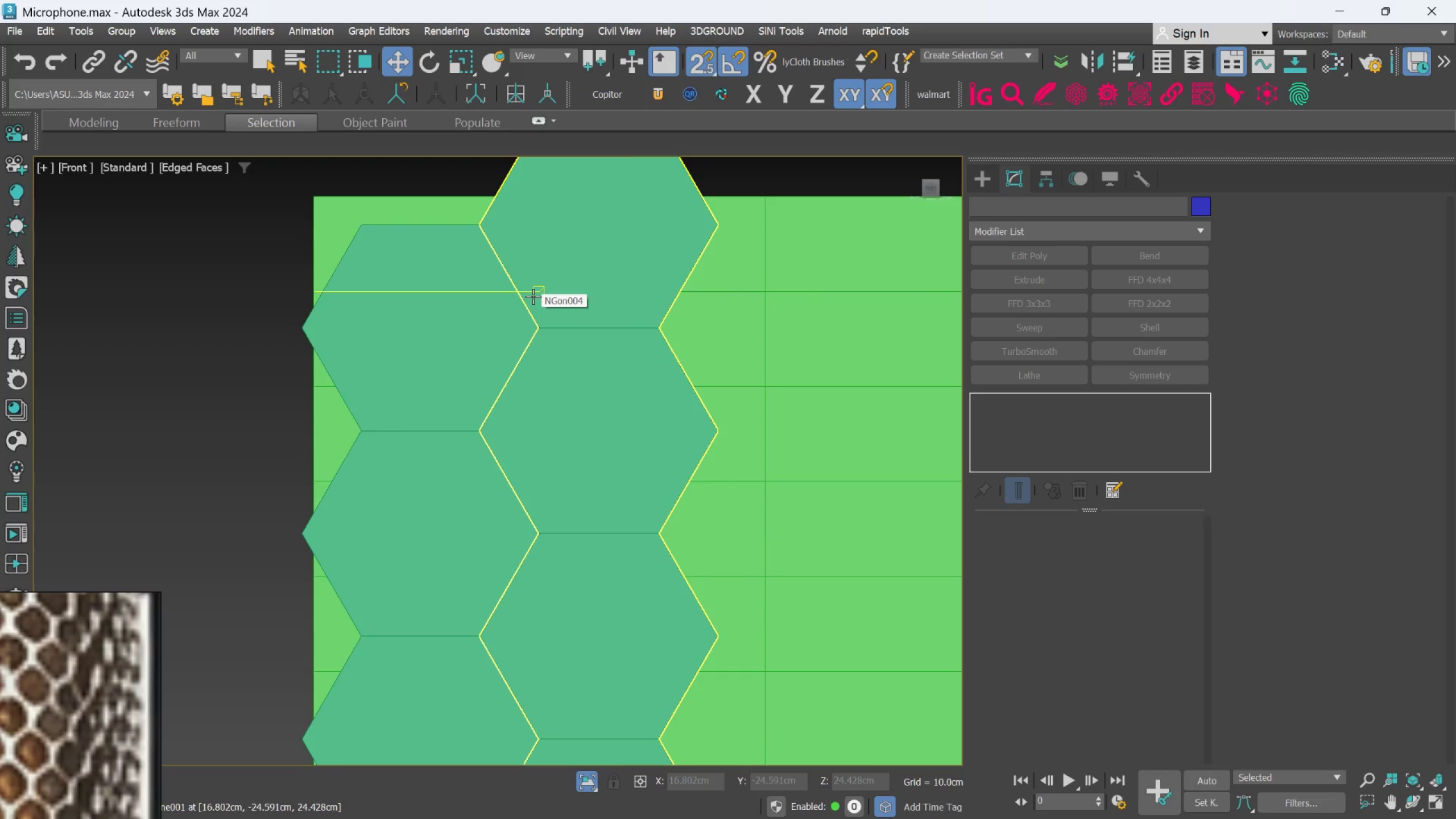 
wait(6.34)
 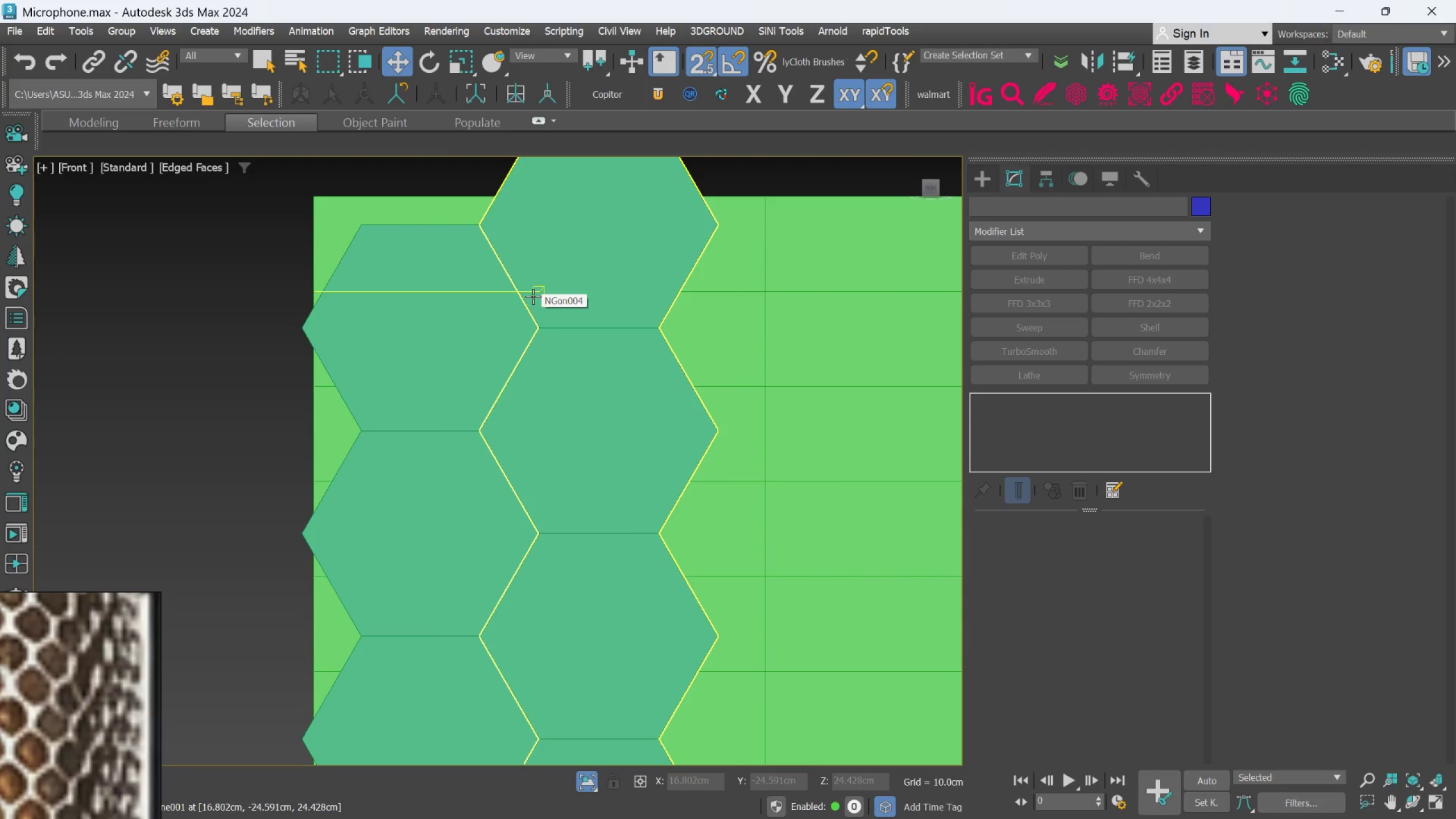 
scroll: coordinate [511, 361], scroll_direction: down, amount: 2.0
 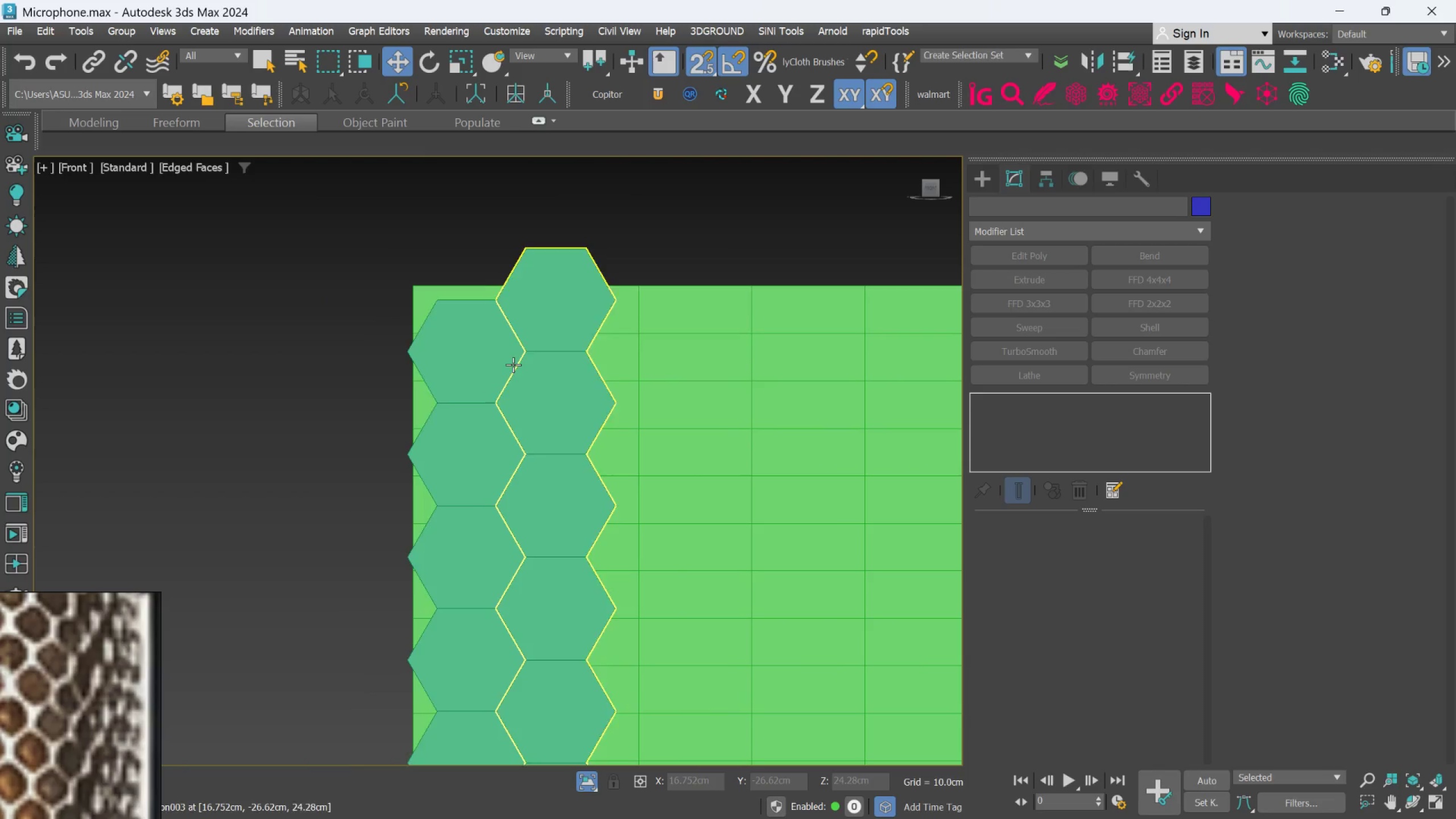 
scroll: coordinate [537, 328], scroll_direction: up, amount: 2.0
 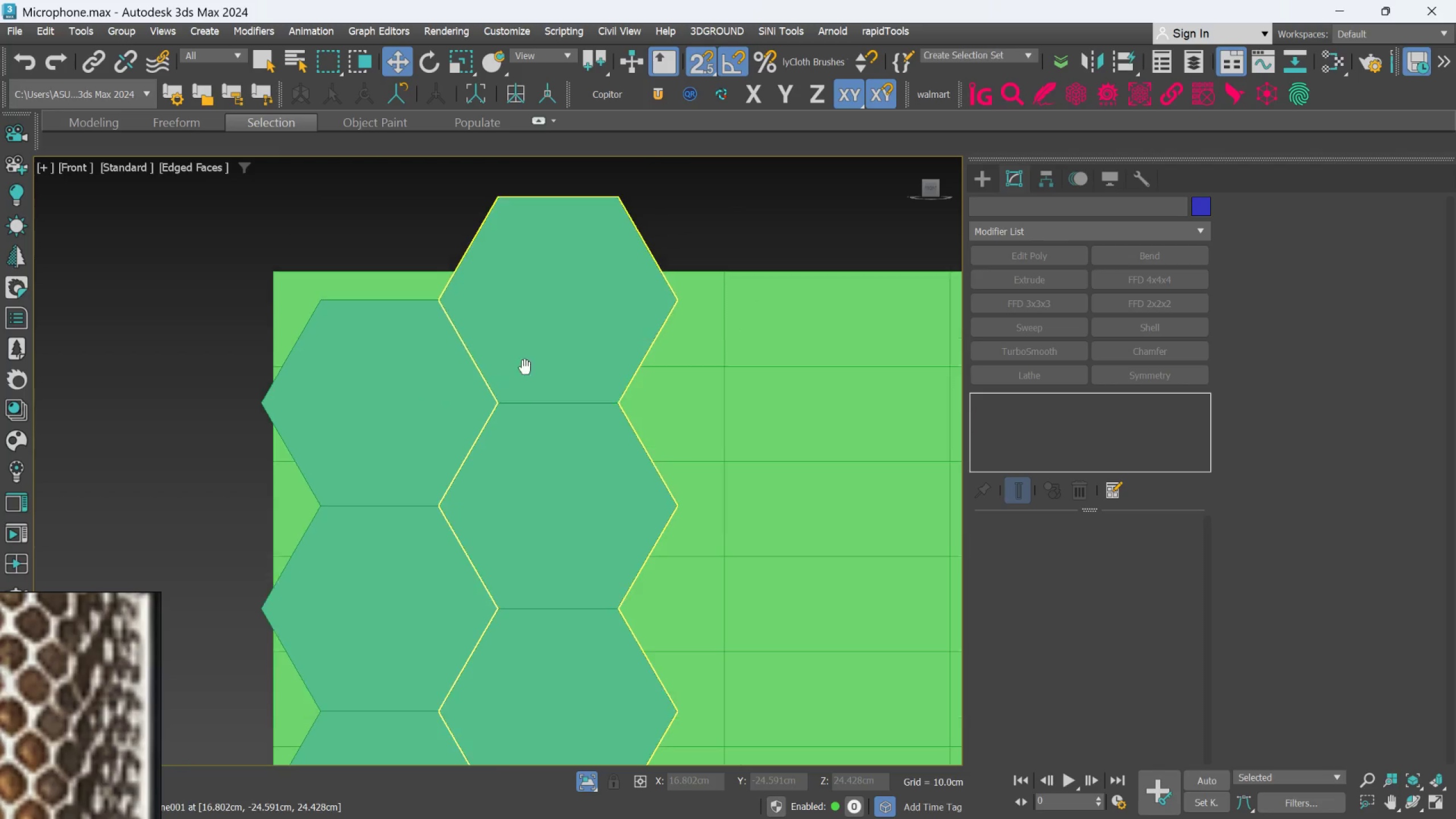 
scroll: coordinate [403, 552], scroll_direction: down, amount: 5.0
 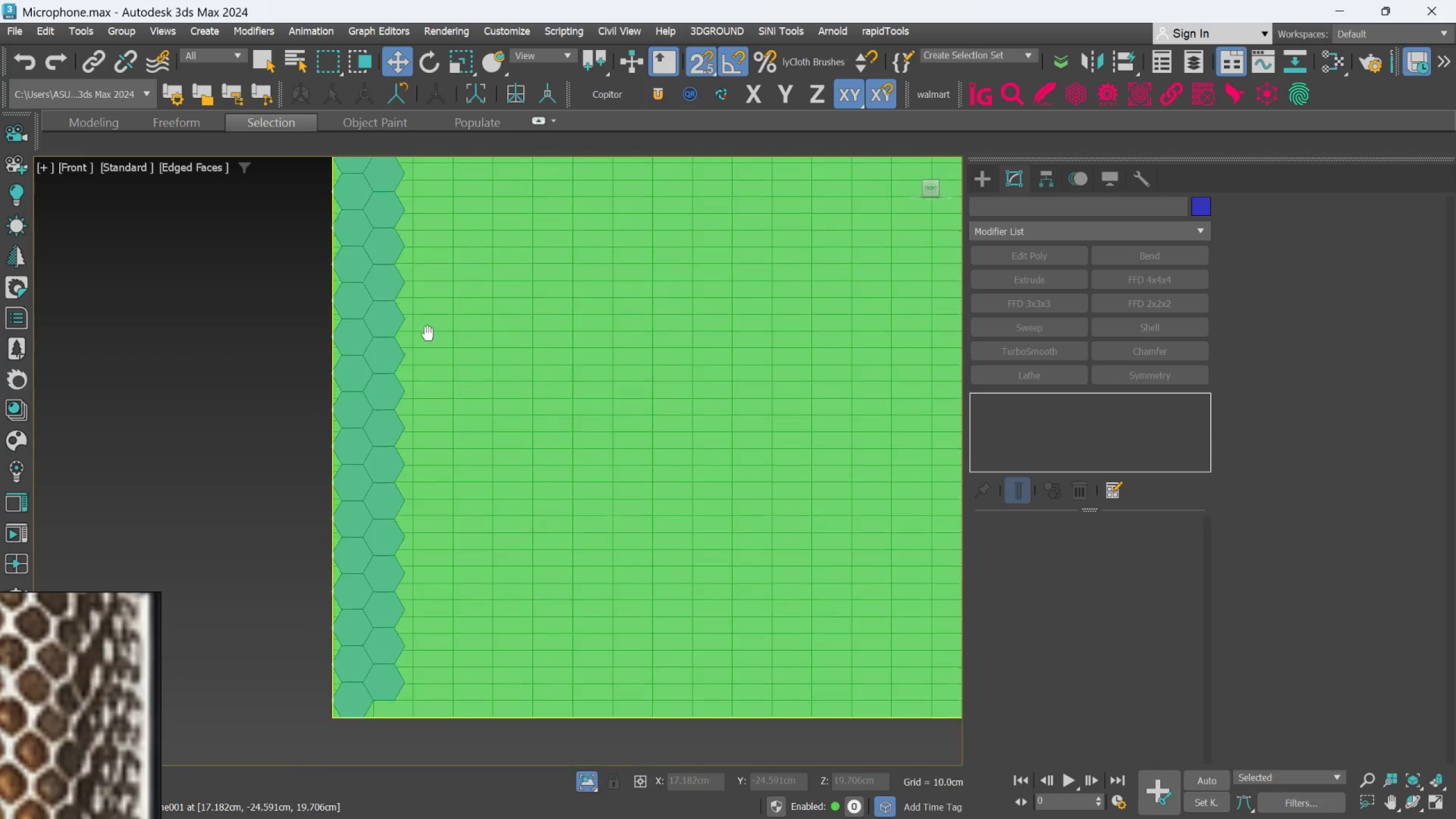 
scroll: coordinate [408, 558], scroll_direction: up, amount: 7.0
 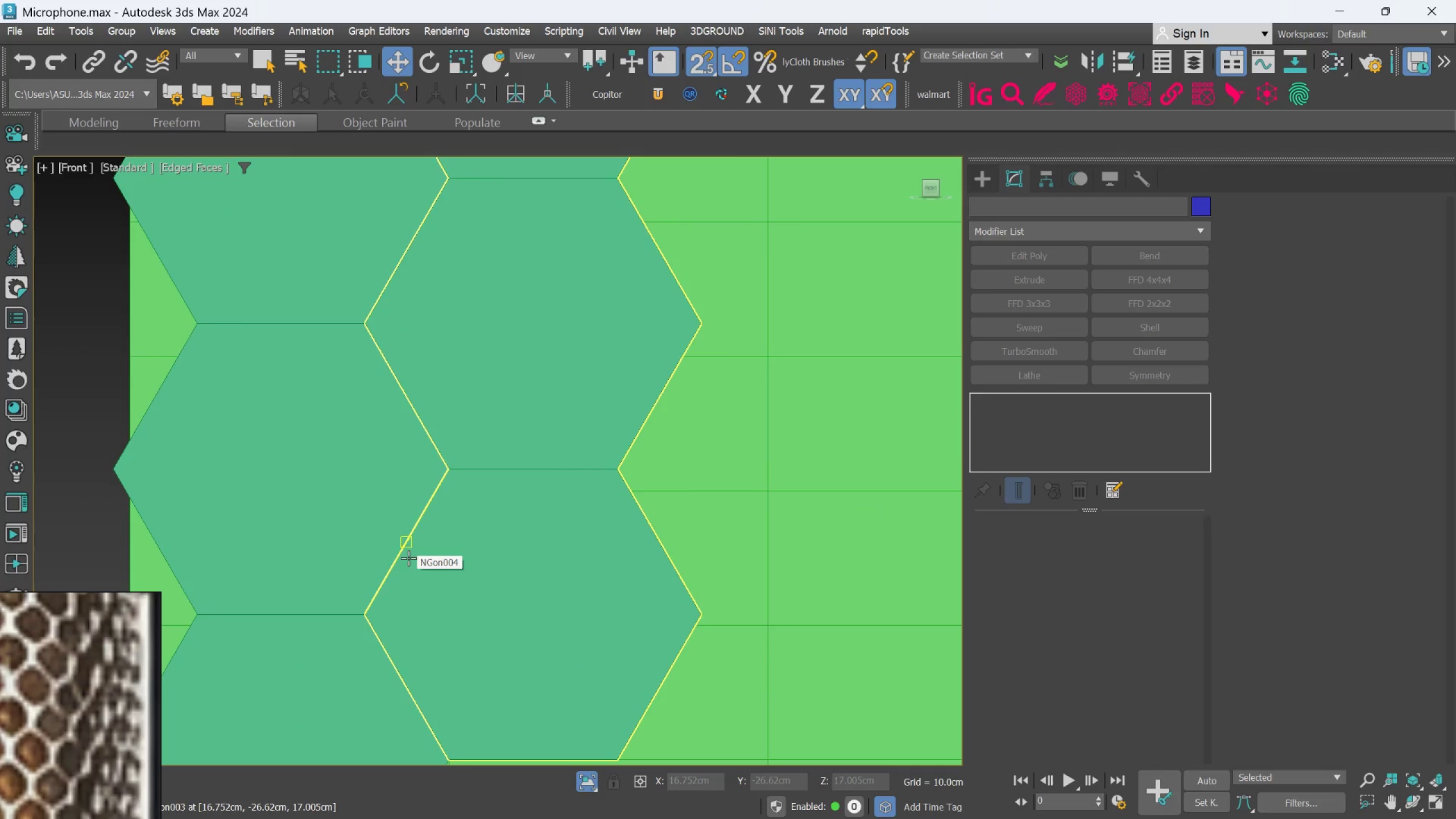 
scroll: coordinate [408, 558], scroll_direction: down, amount: 3.0
 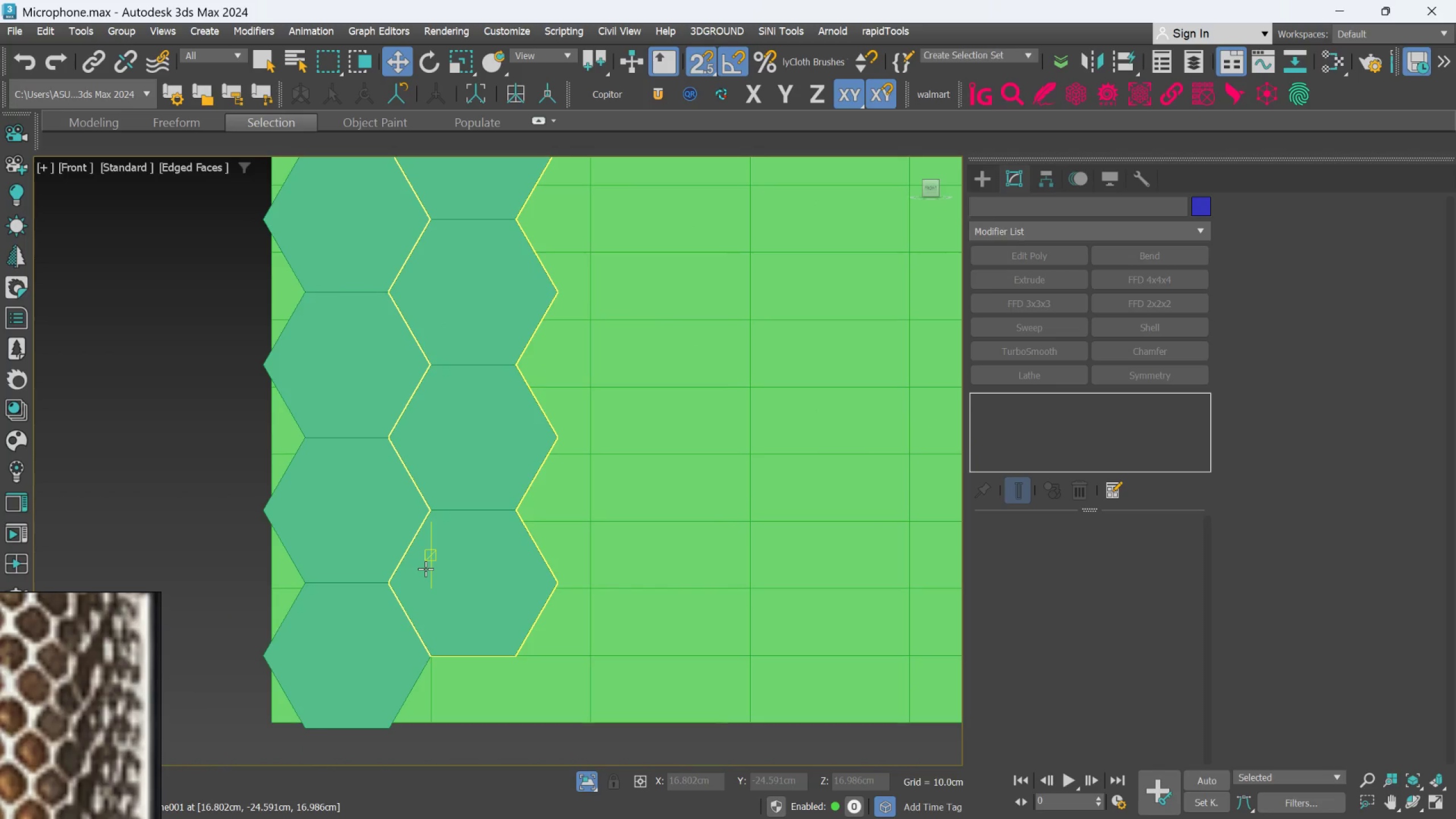 
scroll: coordinate [425, 569], scroll_direction: none, amount: 0.0
 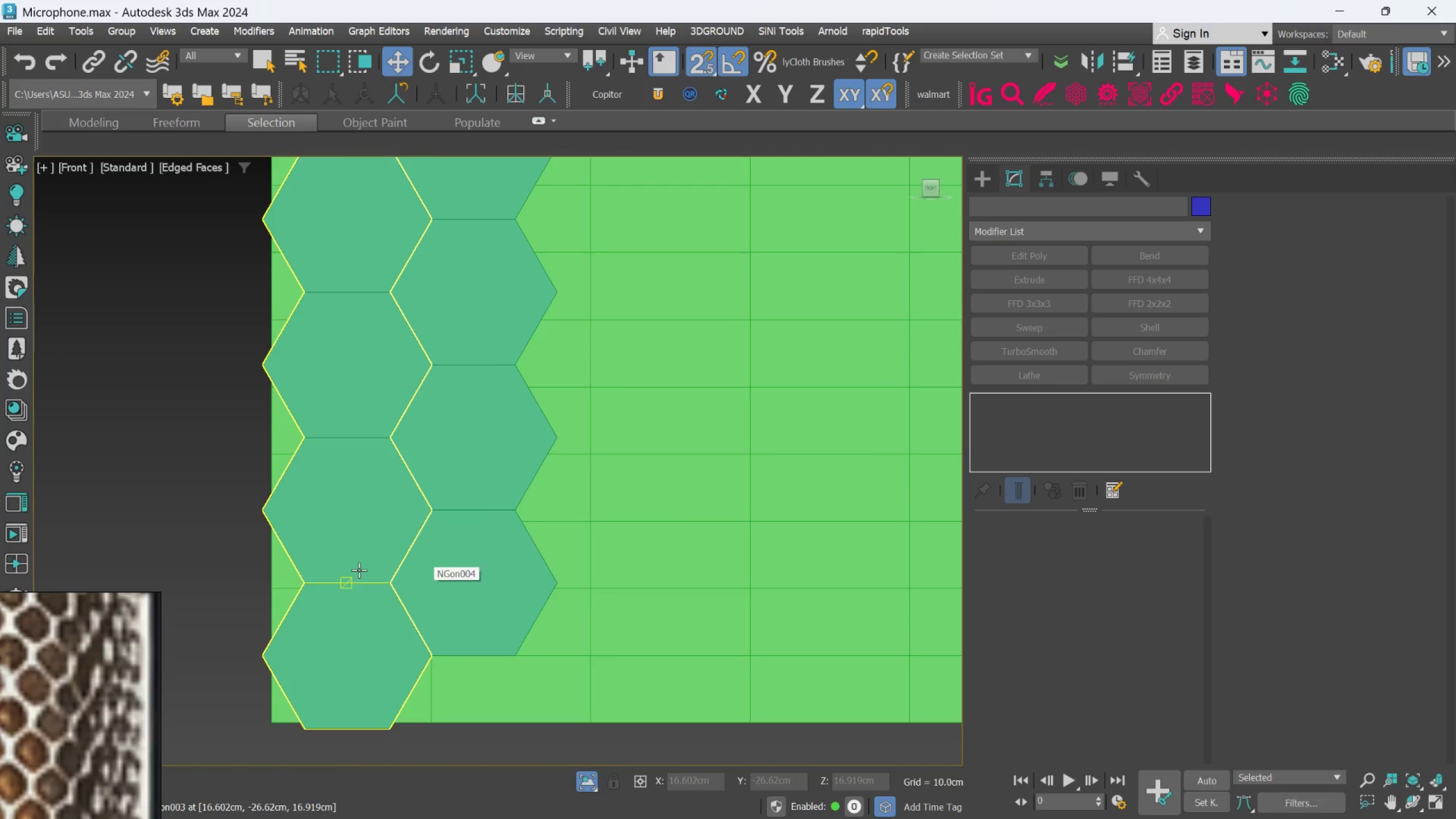 
left_click([359, 570])
 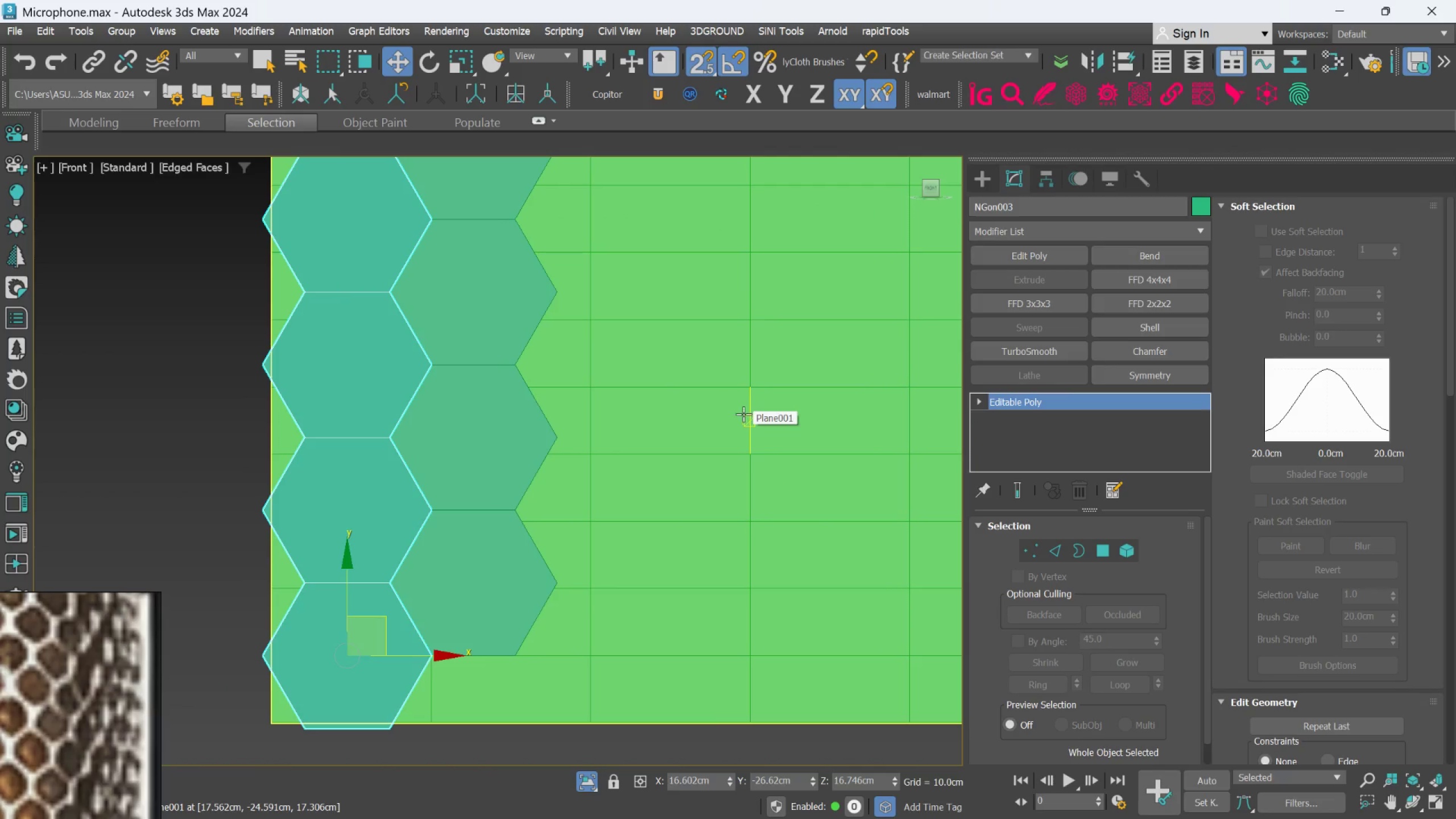 
scroll: coordinate [1292, 618], scroll_direction: down, amount: 11.0
 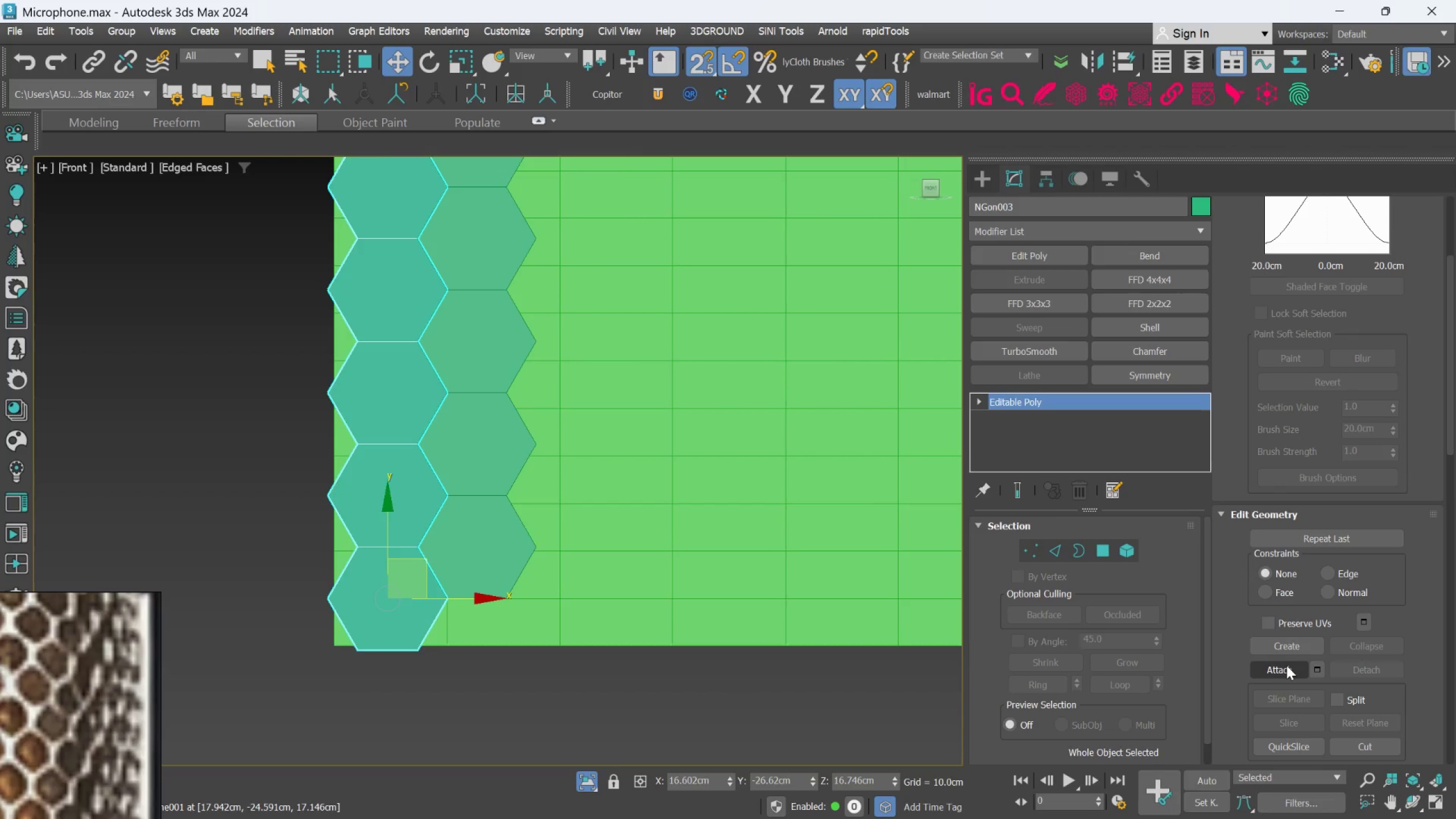 
left_click([1287, 665])
 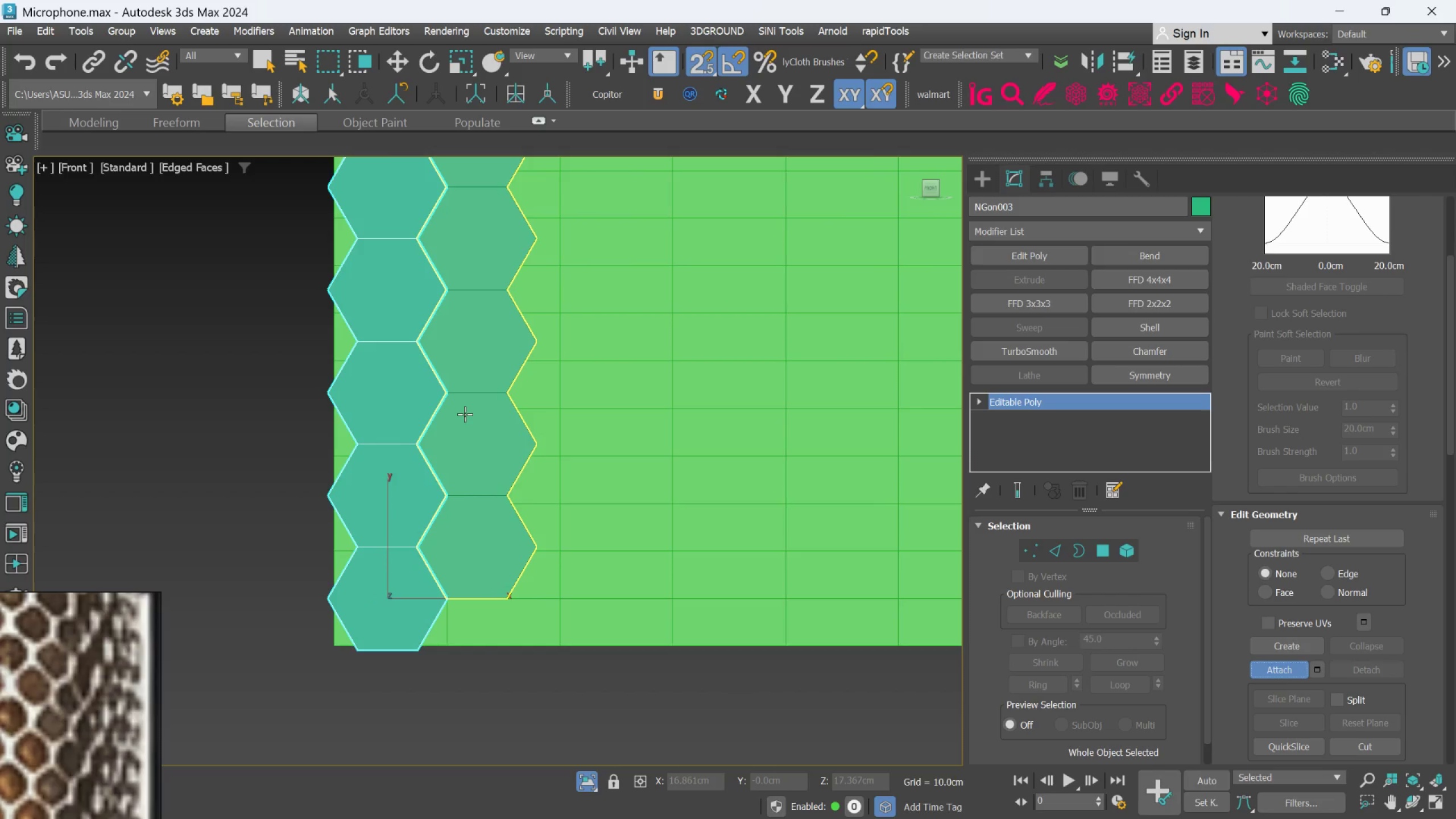 
left_click([465, 414])
 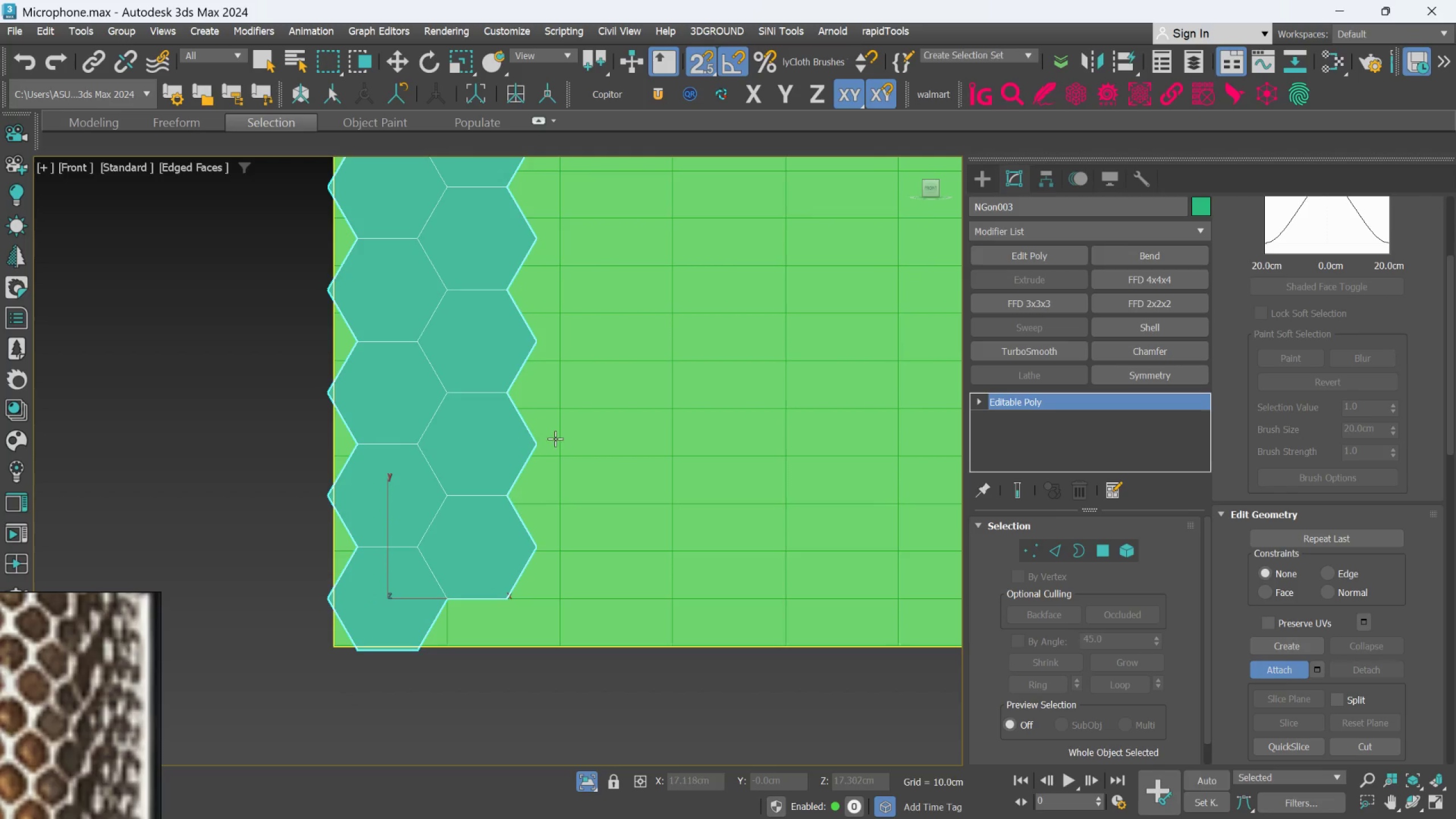 
scroll: coordinate [526, 429], scroll_direction: down, amount: 1.0
 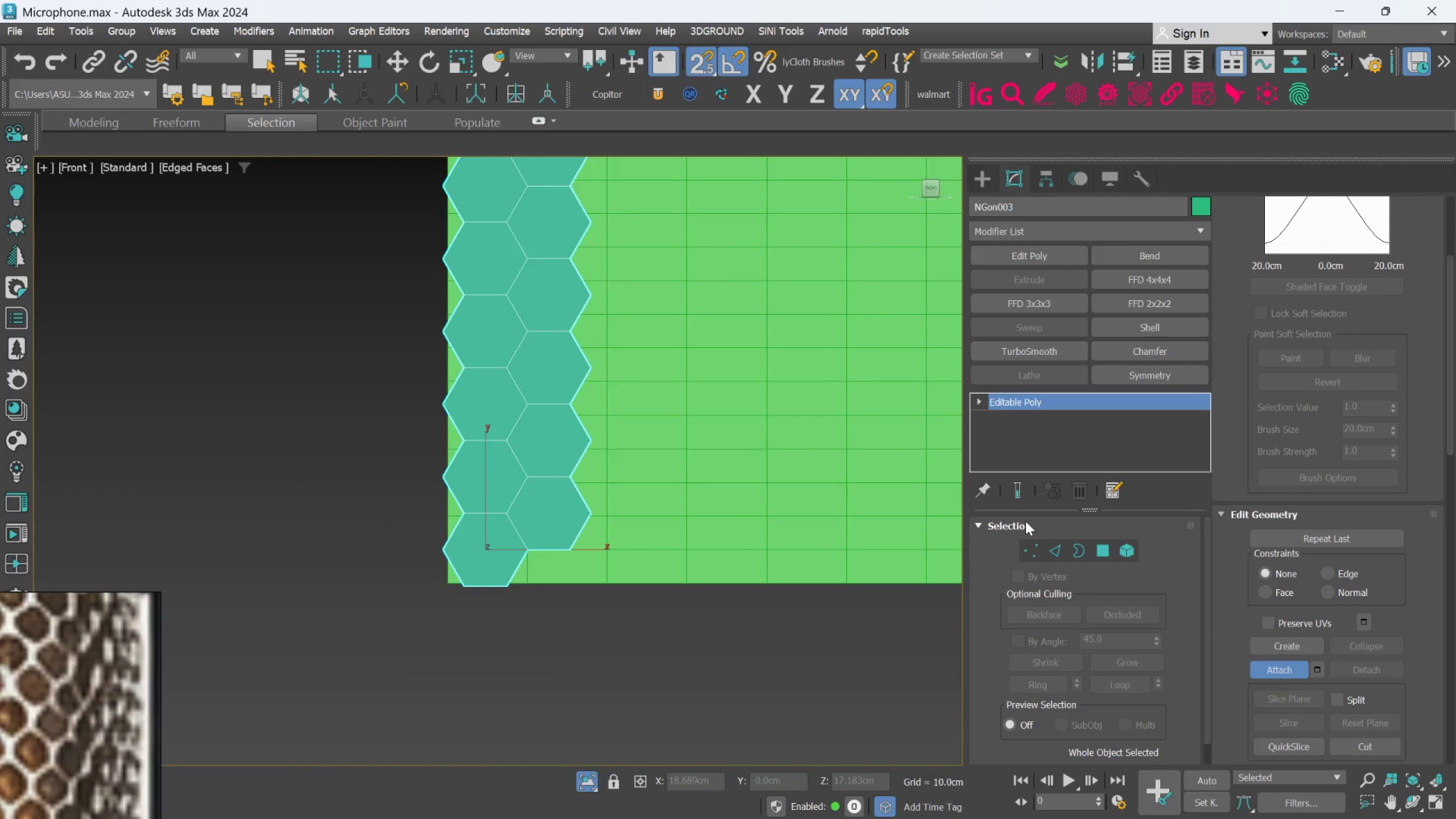 
left_click([1029, 541])
 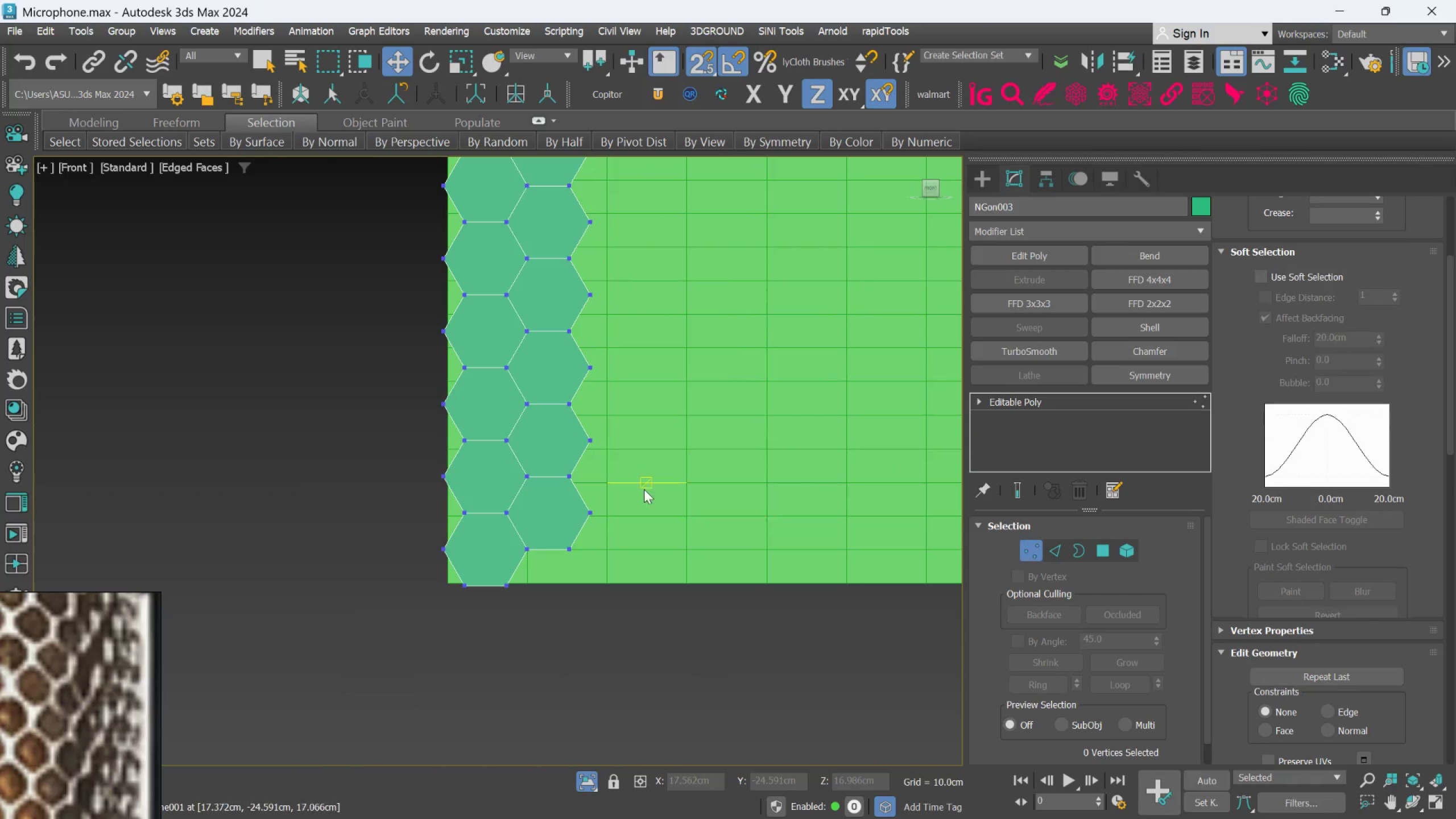 
scroll: coordinate [580, 468], scroll_direction: down, amount: 3.0
 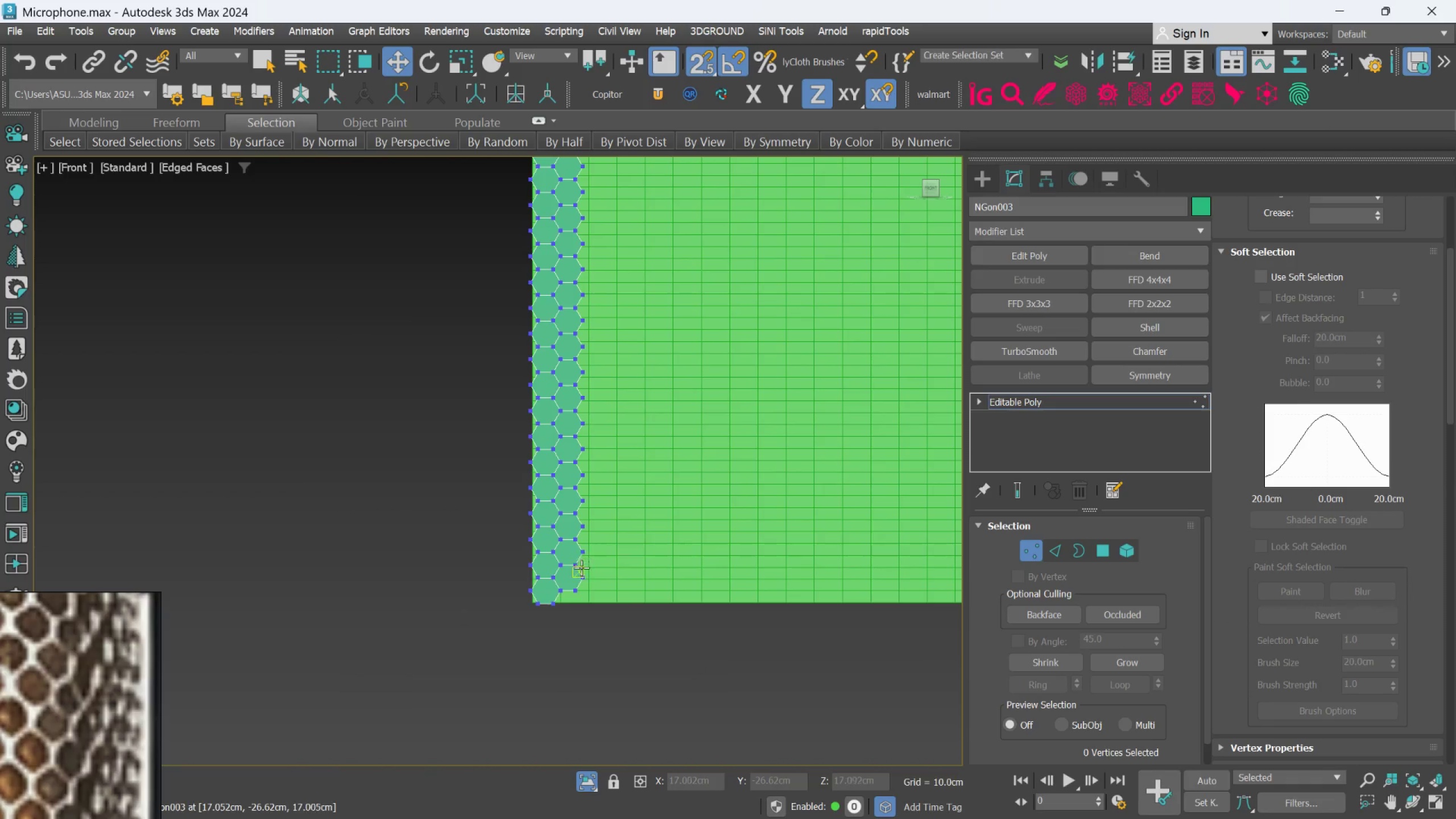 
left_click_drag(start_coordinate=[623, 663], to_coordinate=[472, 250])
 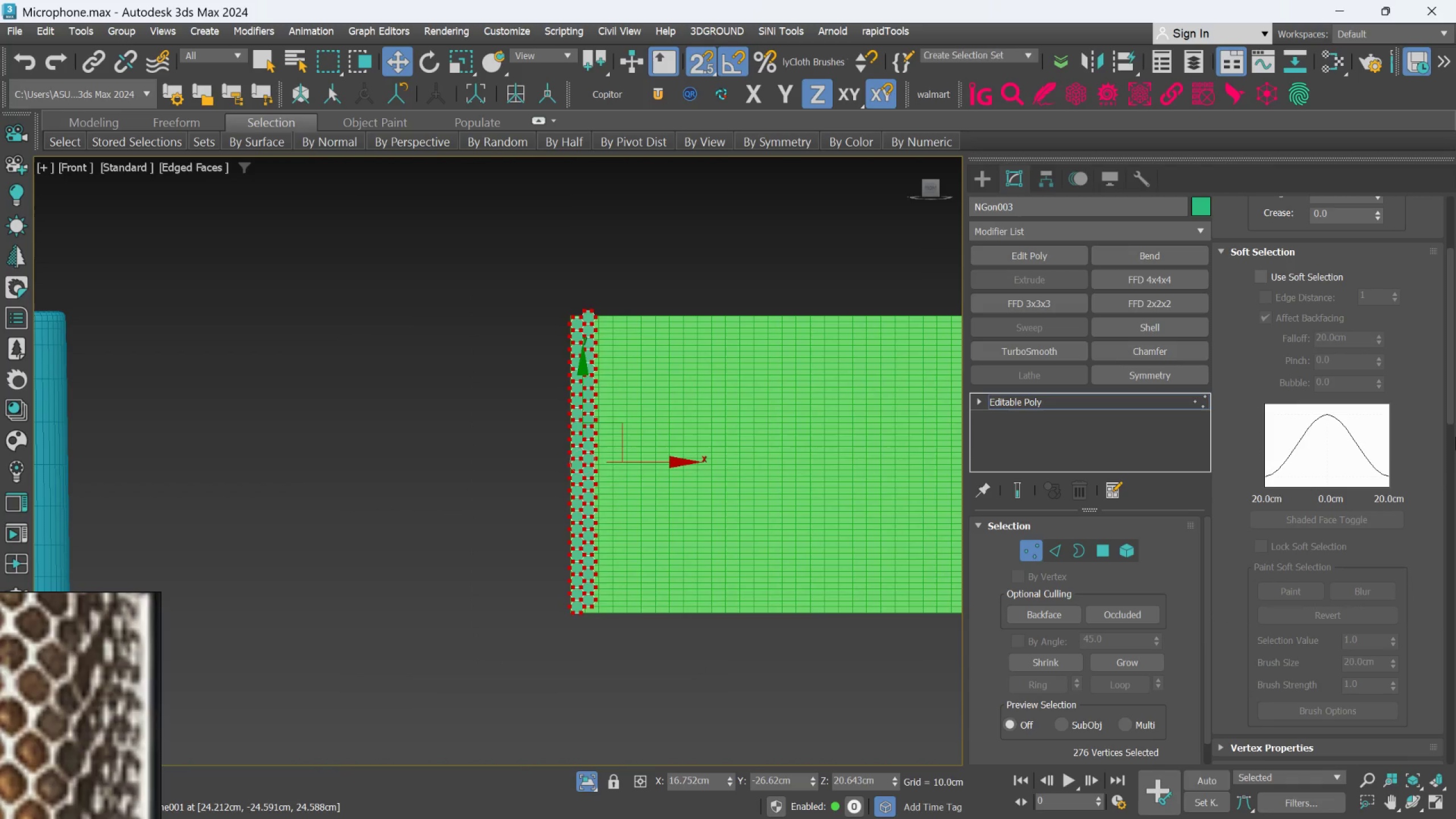 
scroll: coordinate [609, 622], scroll_direction: down, amount: 2.0
 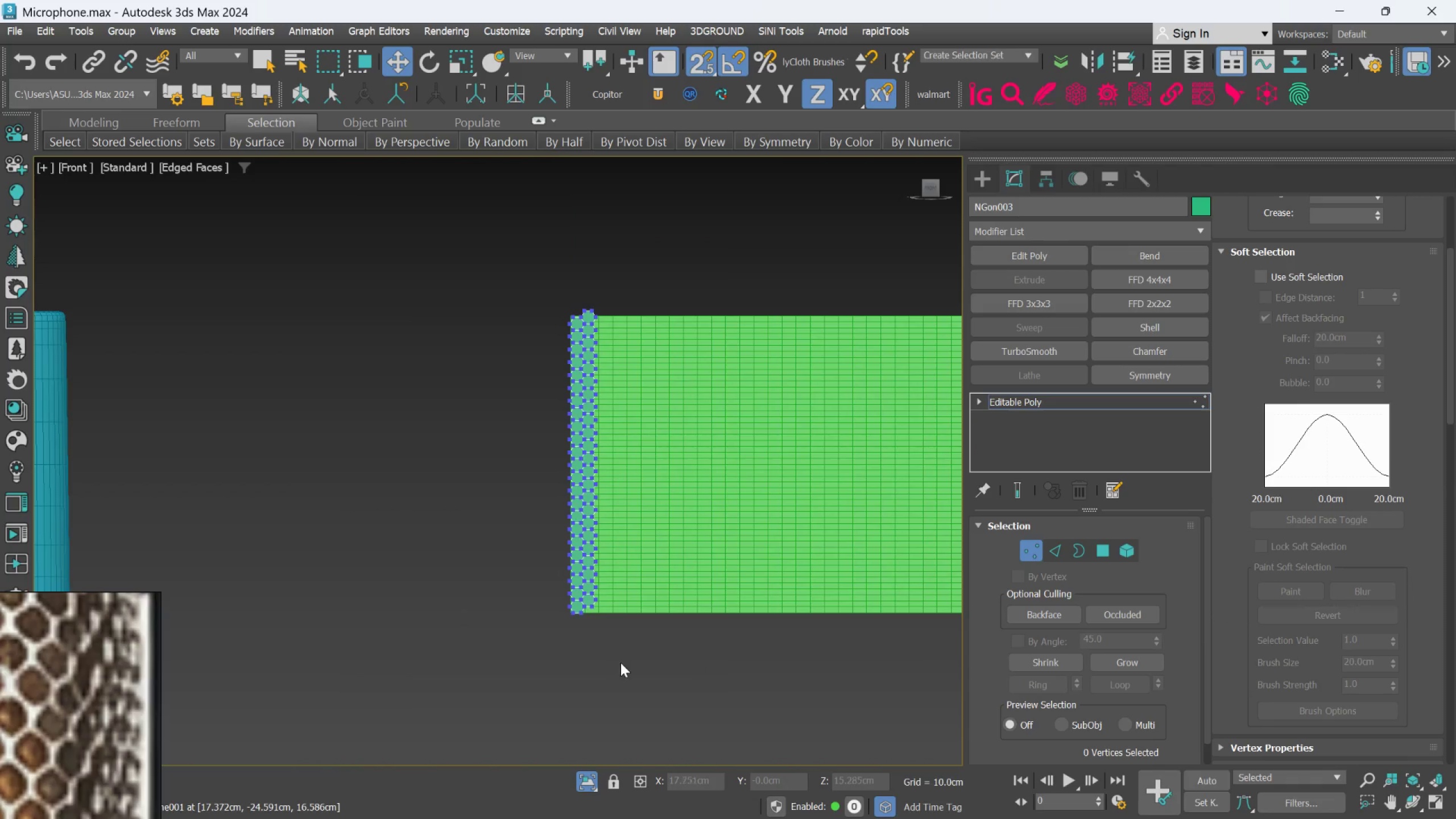 
scroll: coordinate [1437, 428], scroll_direction: up, amount: 14.0
 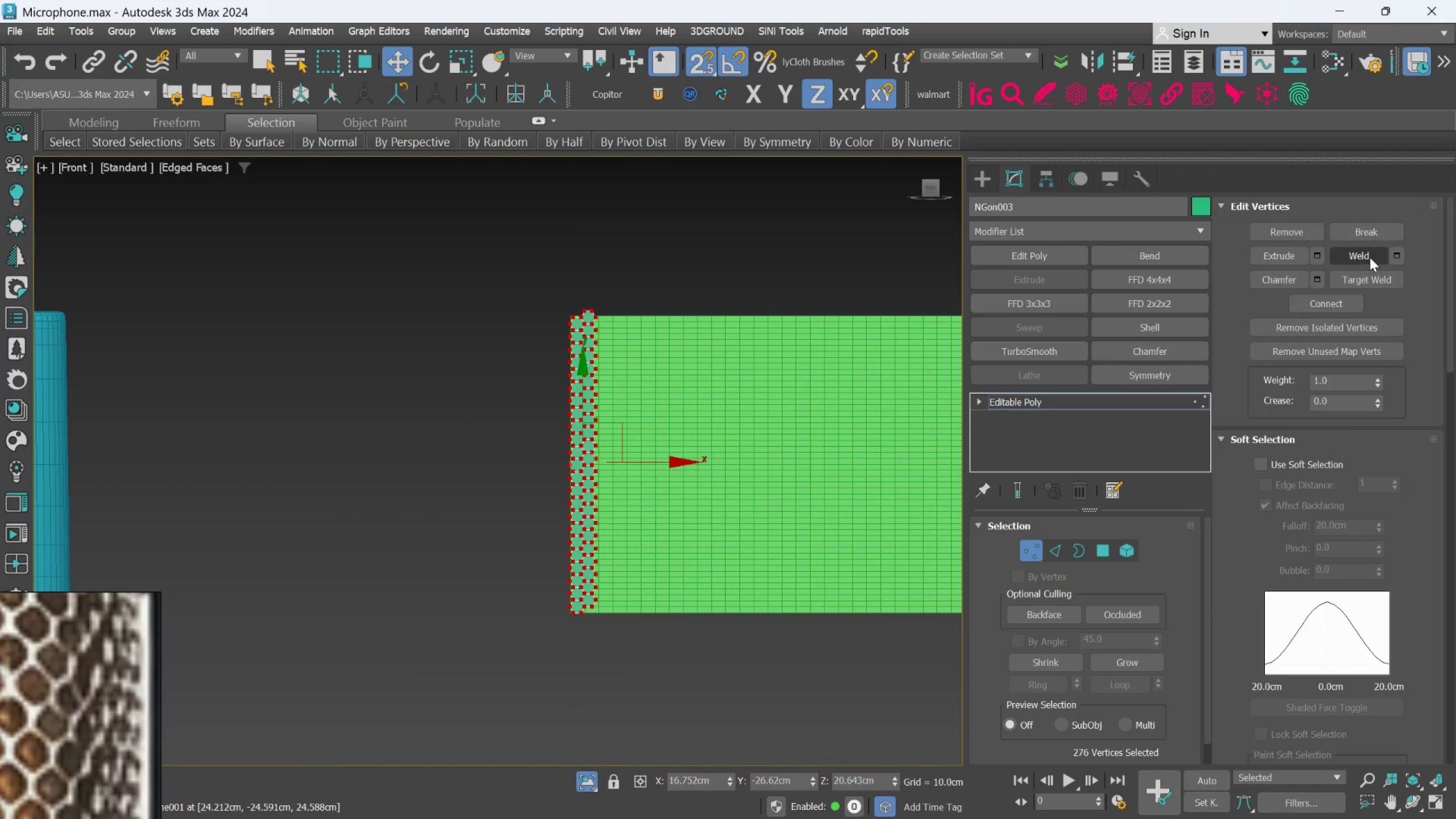 
left_click([1370, 257])
 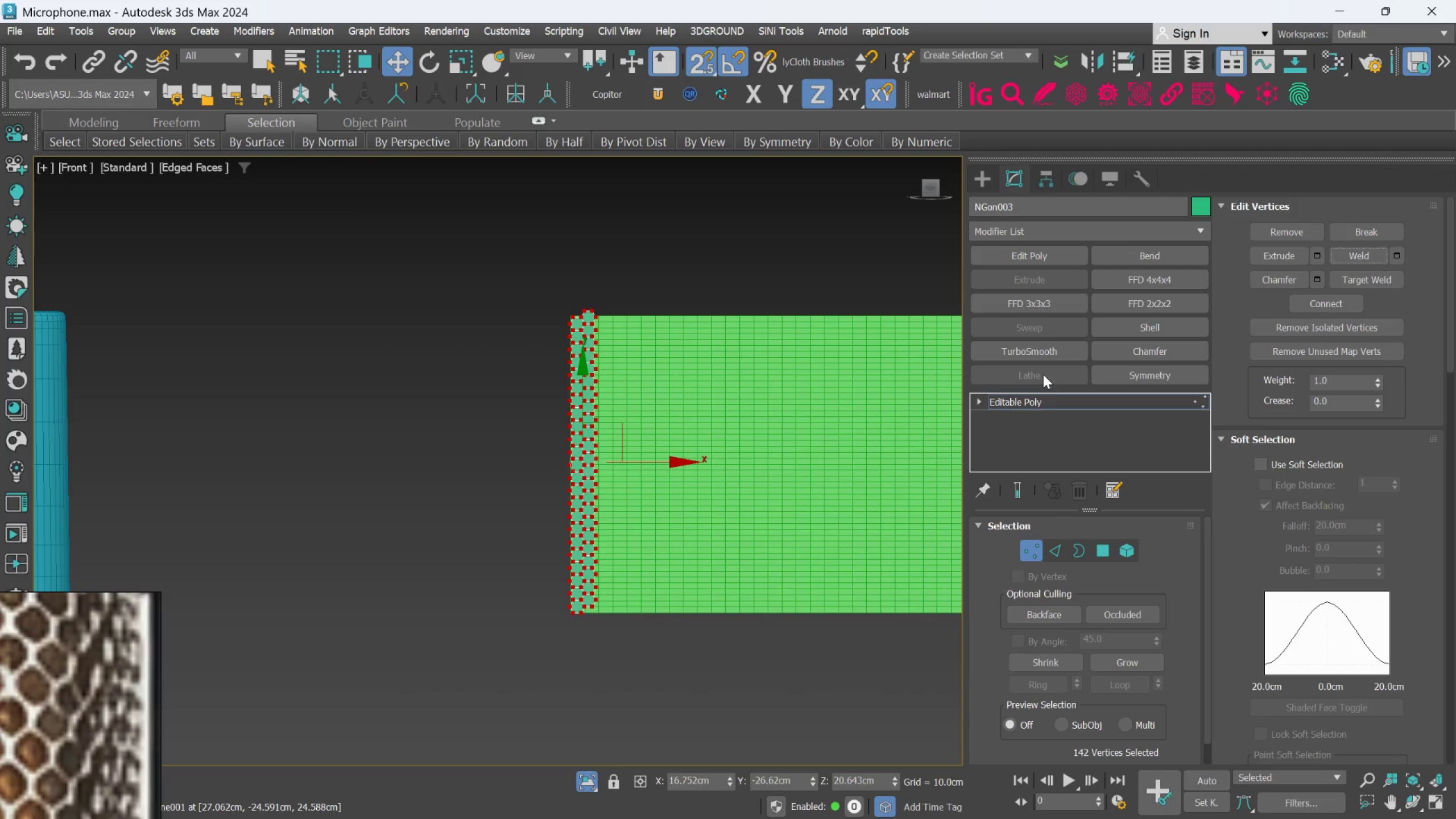 
left_click([1039, 398])
 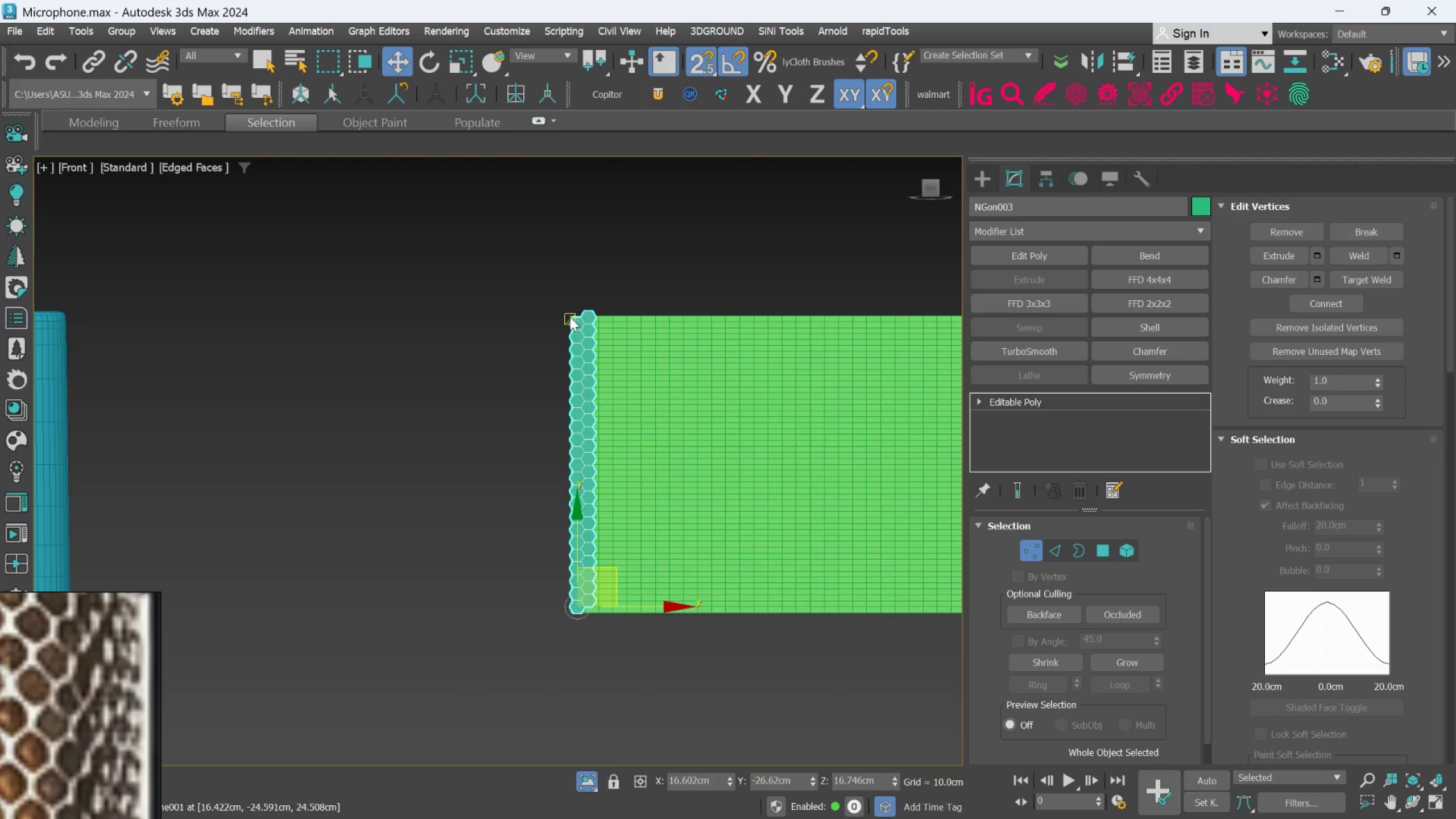 
scroll: coordinate [636, 333], scroll_direction: up, amount: 4.0
 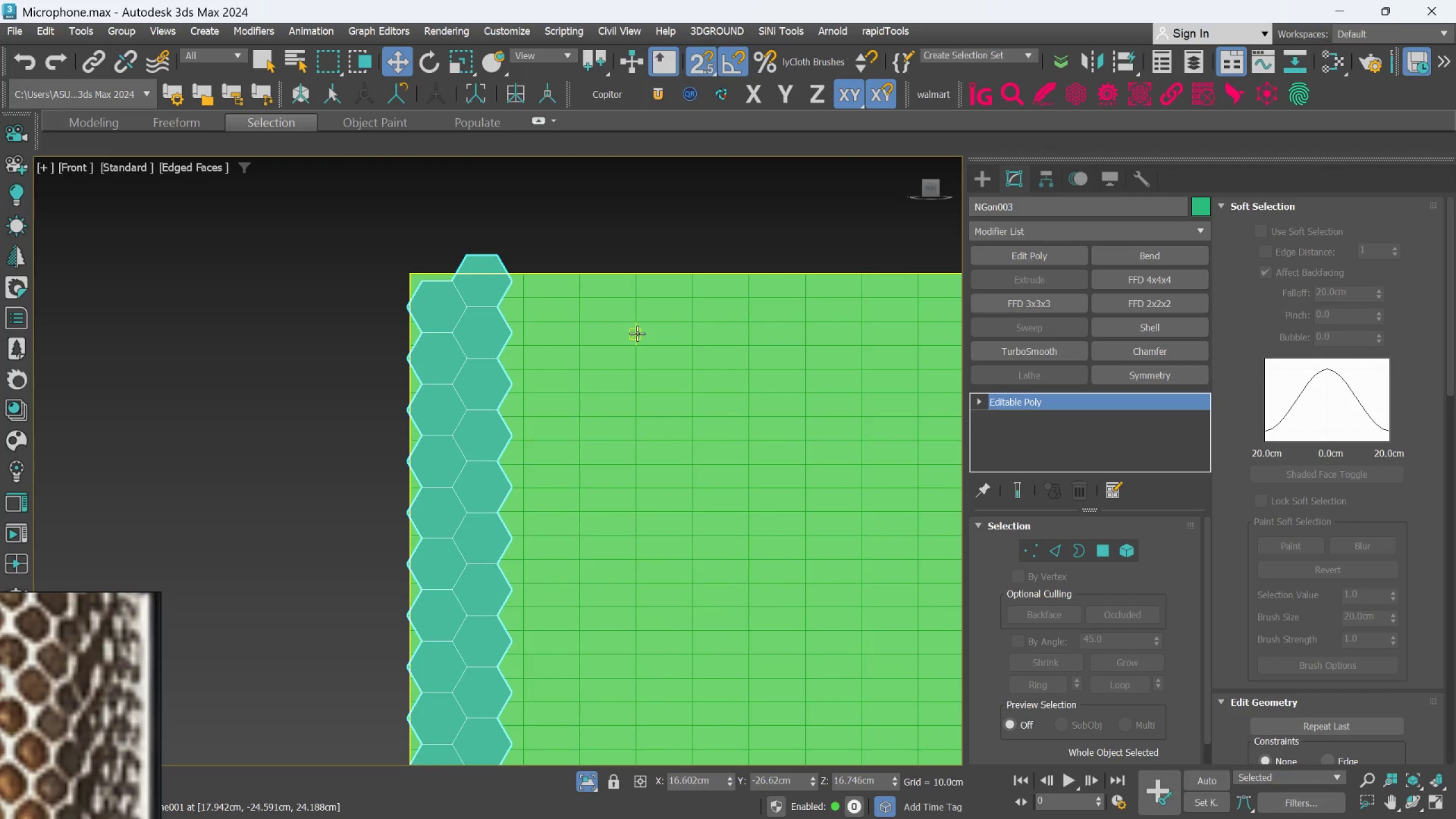 
key(S)
 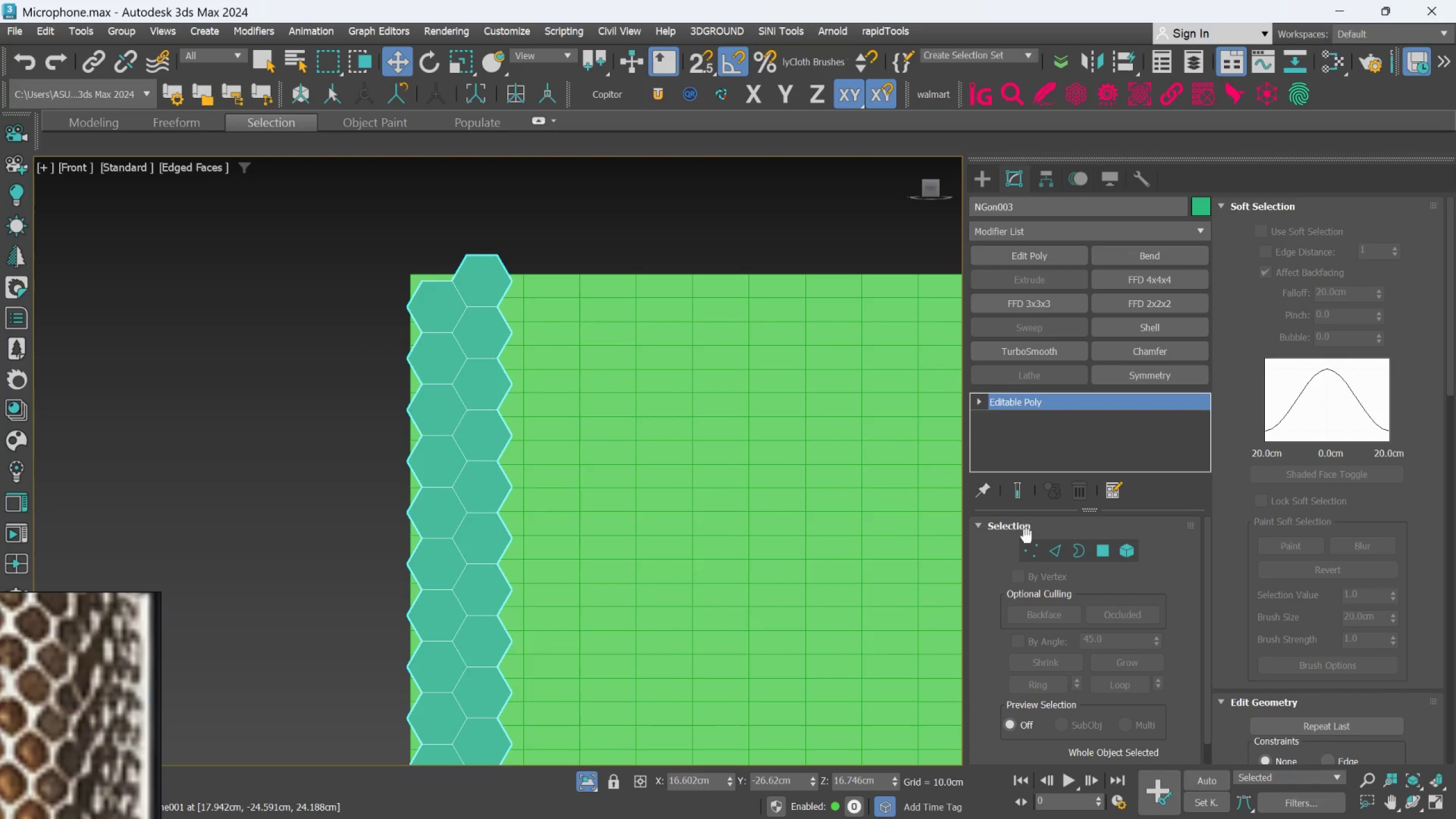 
left_click([1028, 548])
 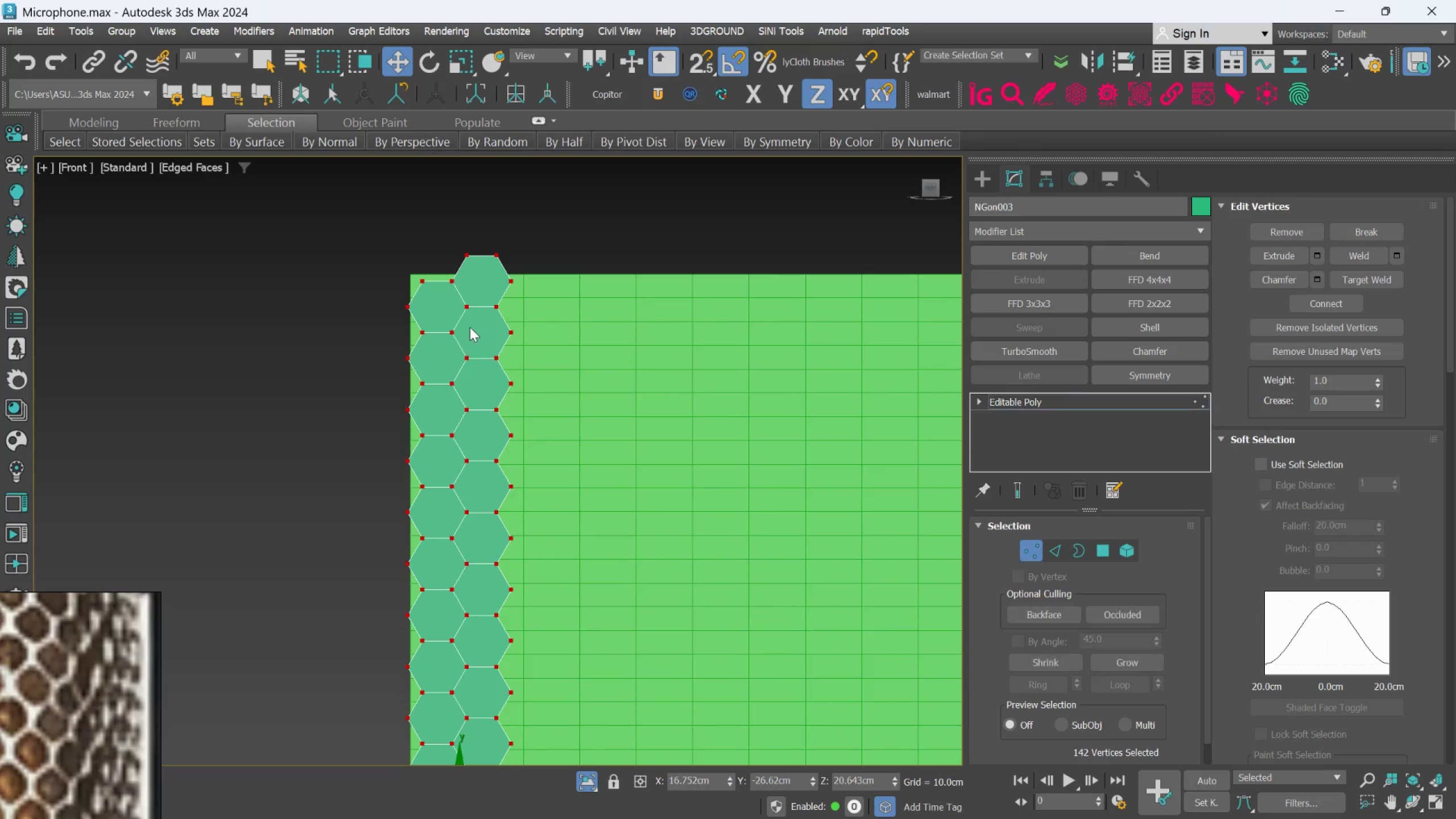 
scroll: coordinate [459, 313], scroll_direction: up, amount: 3.0
 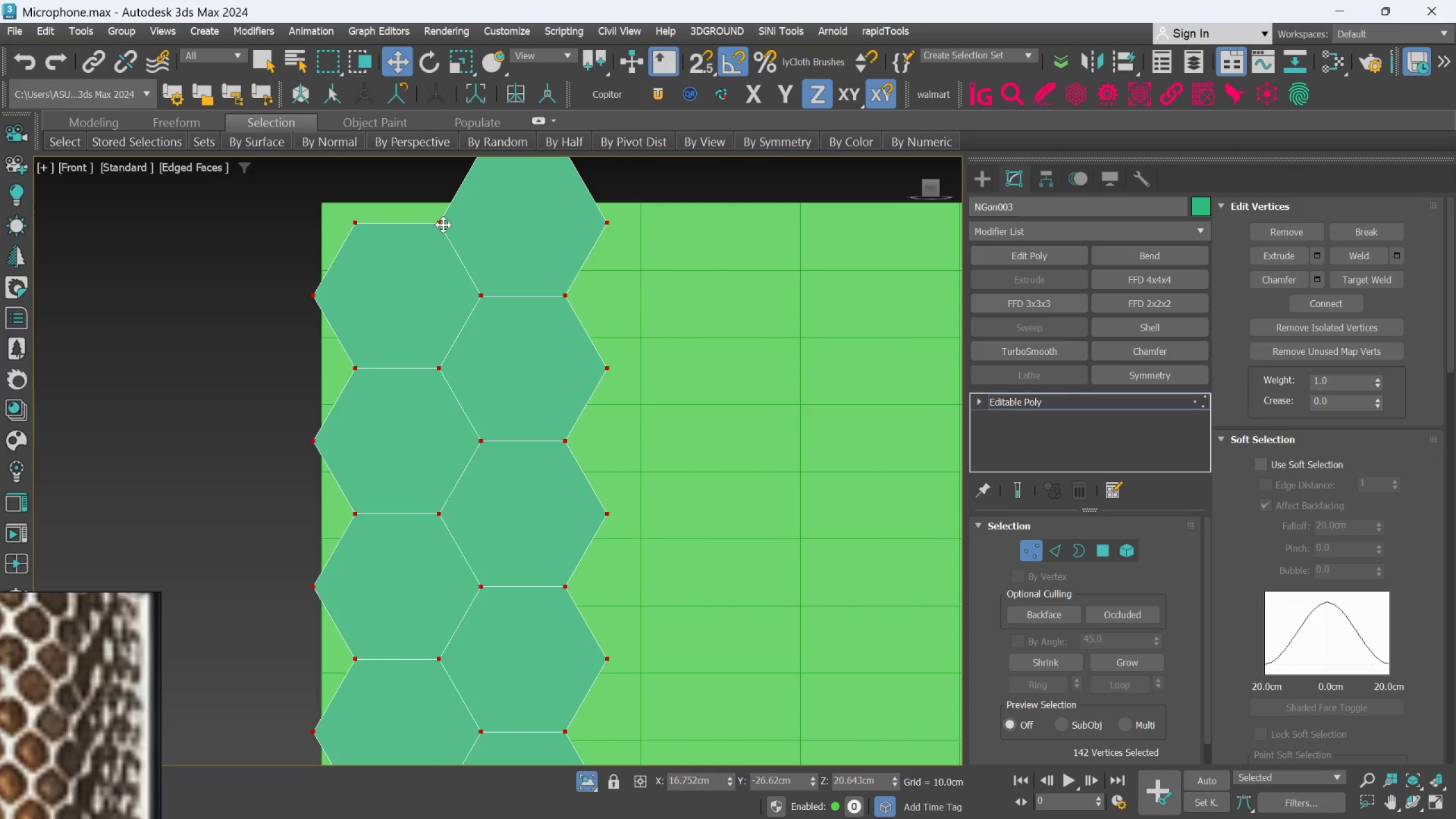 
left_click([443, 224])
 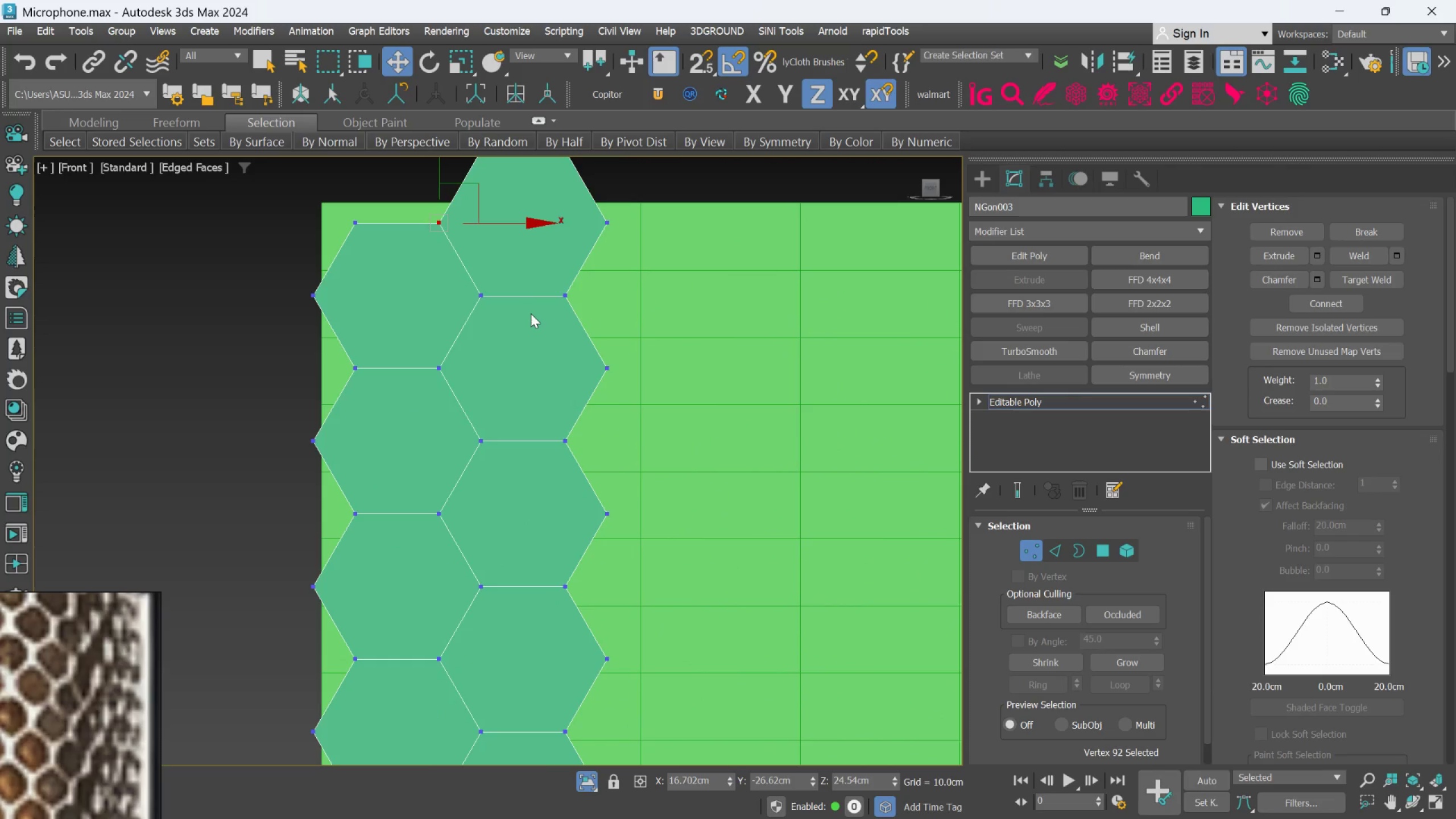 
hold_key(key=AltLeft, duration=0.48)
 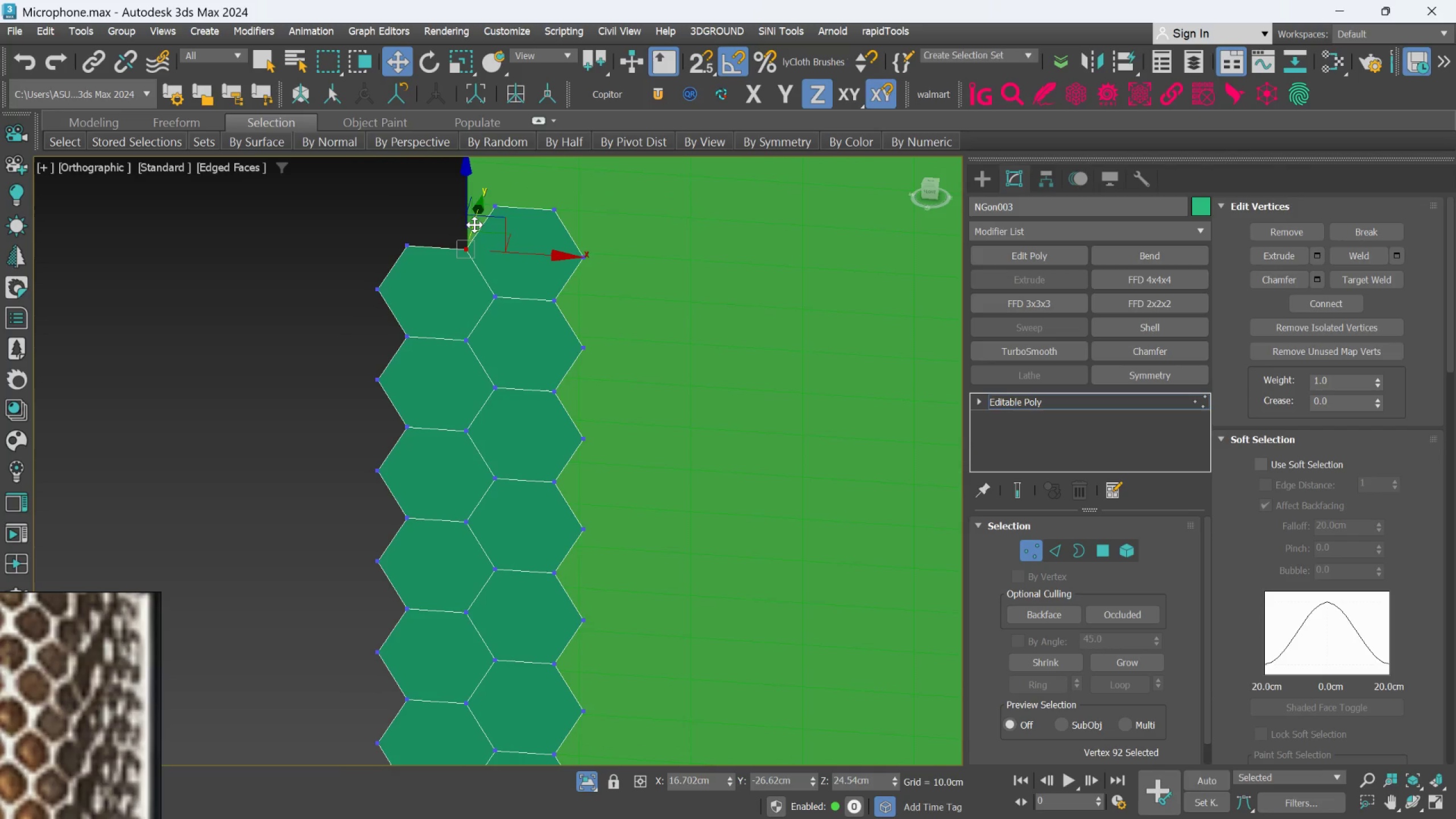 
scroll: coordinate [531, 313], scroll_direction: down, amount: 1.0
 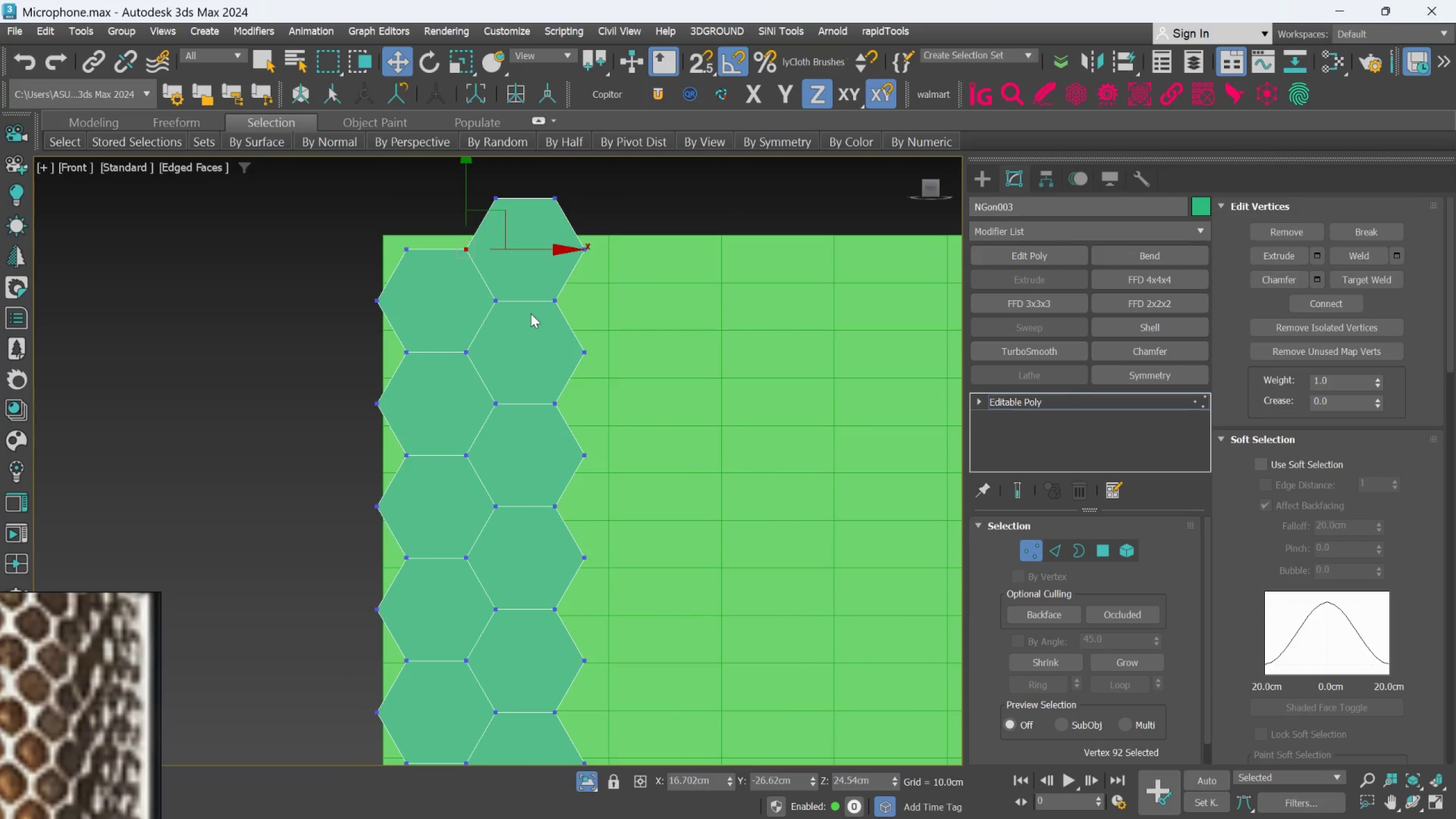 
left_click_drag(start_coordinate=[474, 225], to_coordinate=[477, 217])
 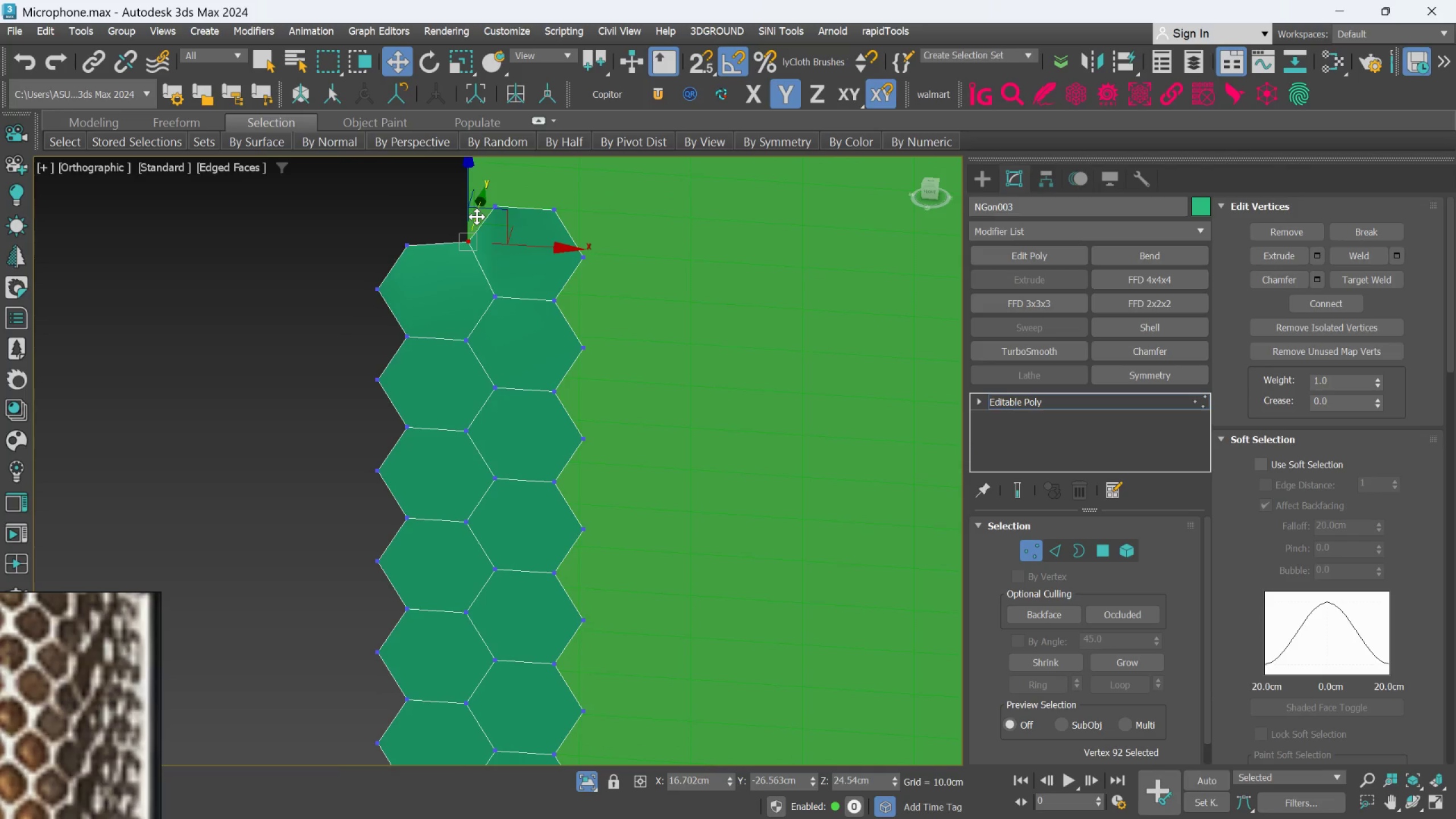 
key(Control+Z)
 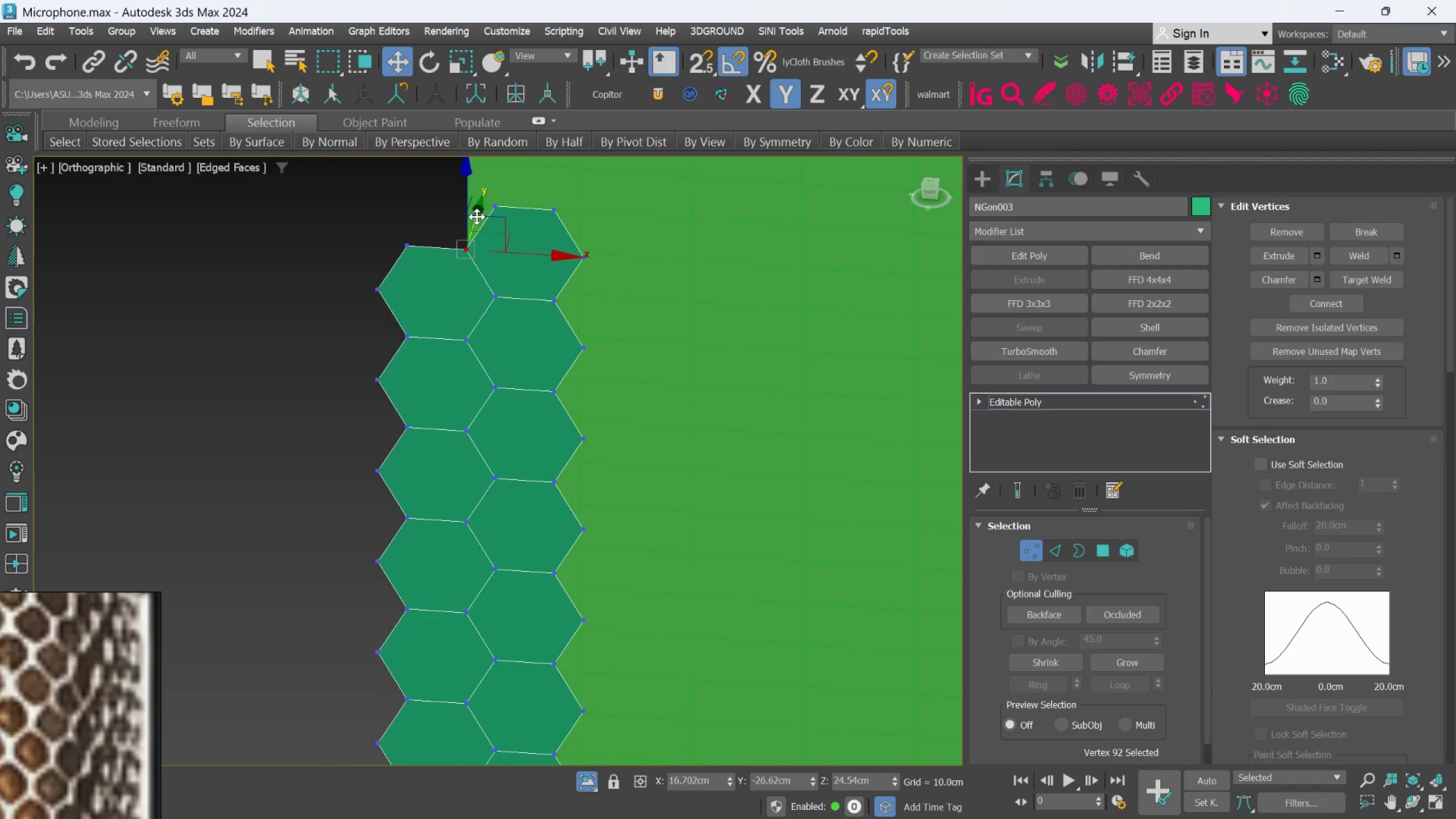 
scroll: coordinate [494, 274], scroll_direction: down, amount: 5.0
 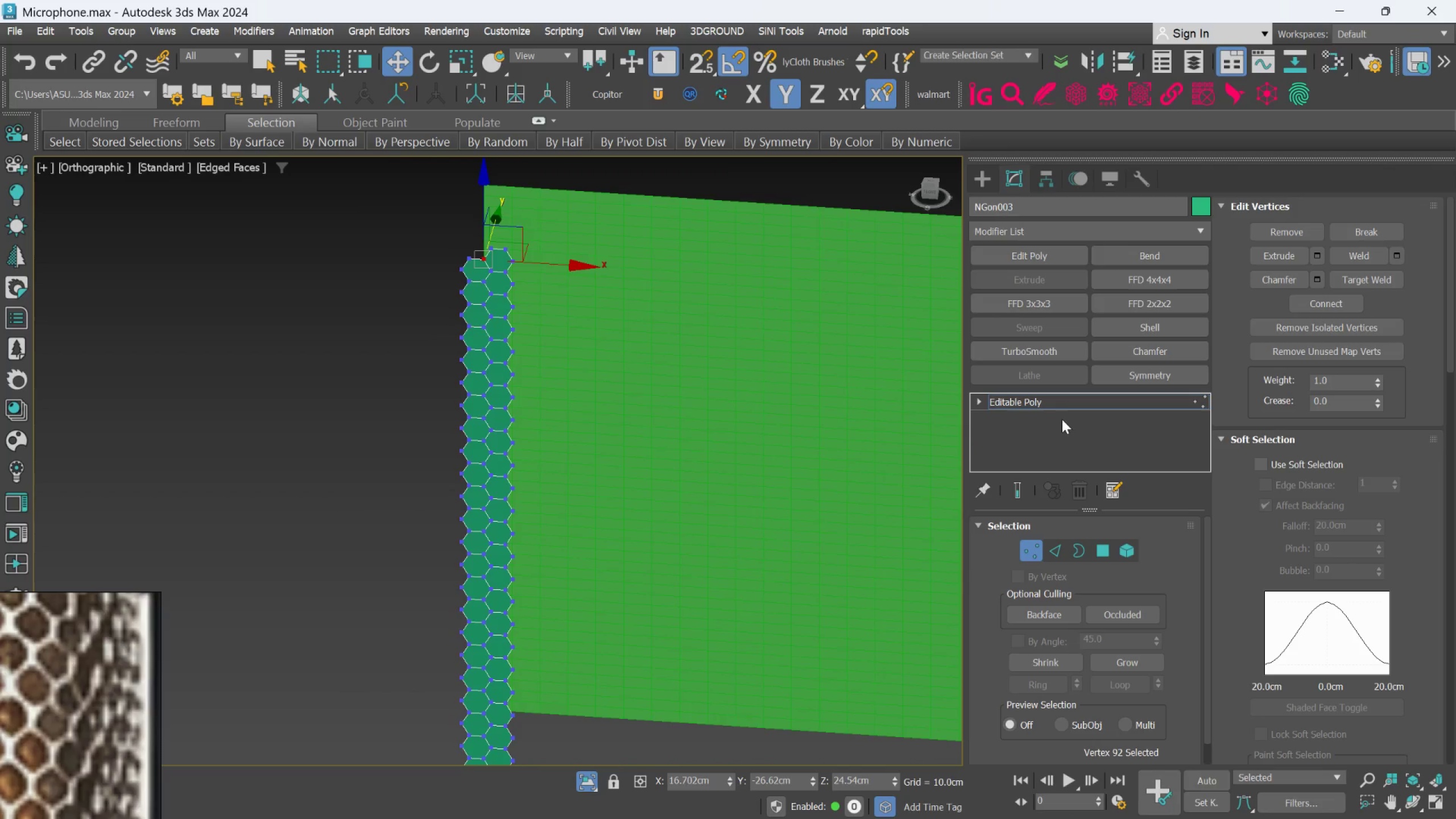 
left_click([1057, 406])
 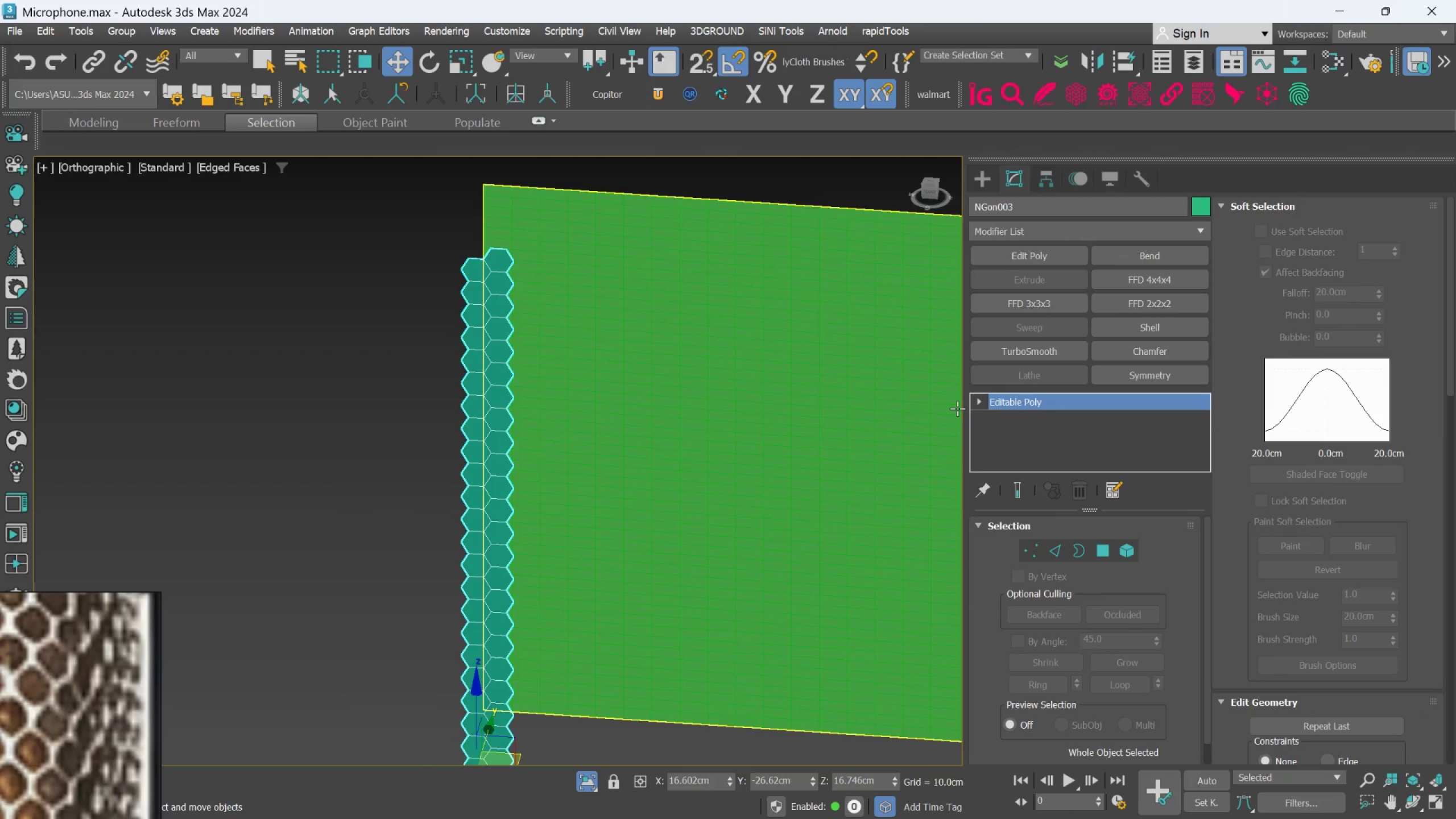 
key(F)
 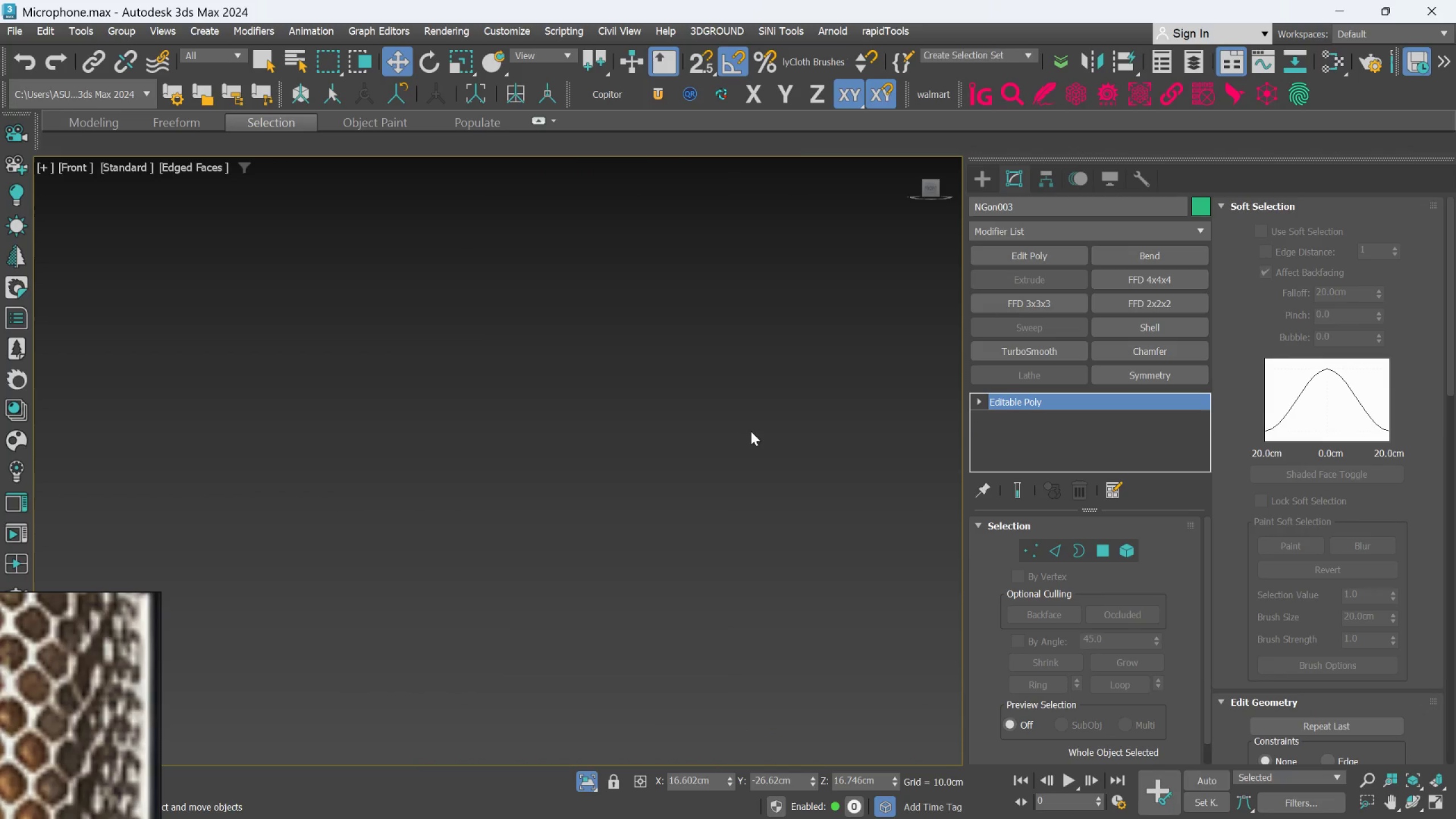 
scroll: coordinate [737, 441], scroll_direction: down, amount: 4.0
 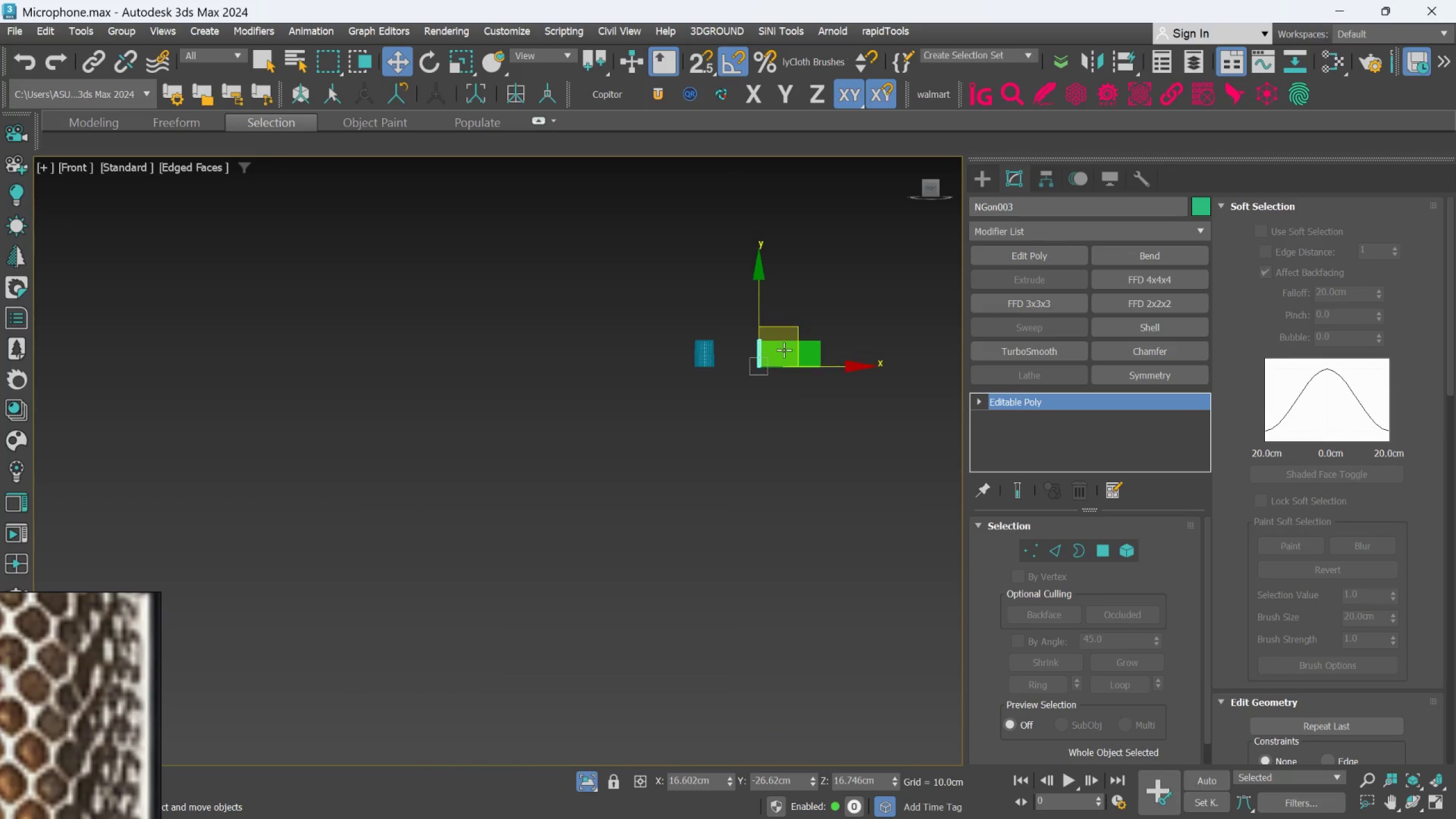 
scroll: coordinate [730, 391], scroll_direction: up, amount: 9.0
 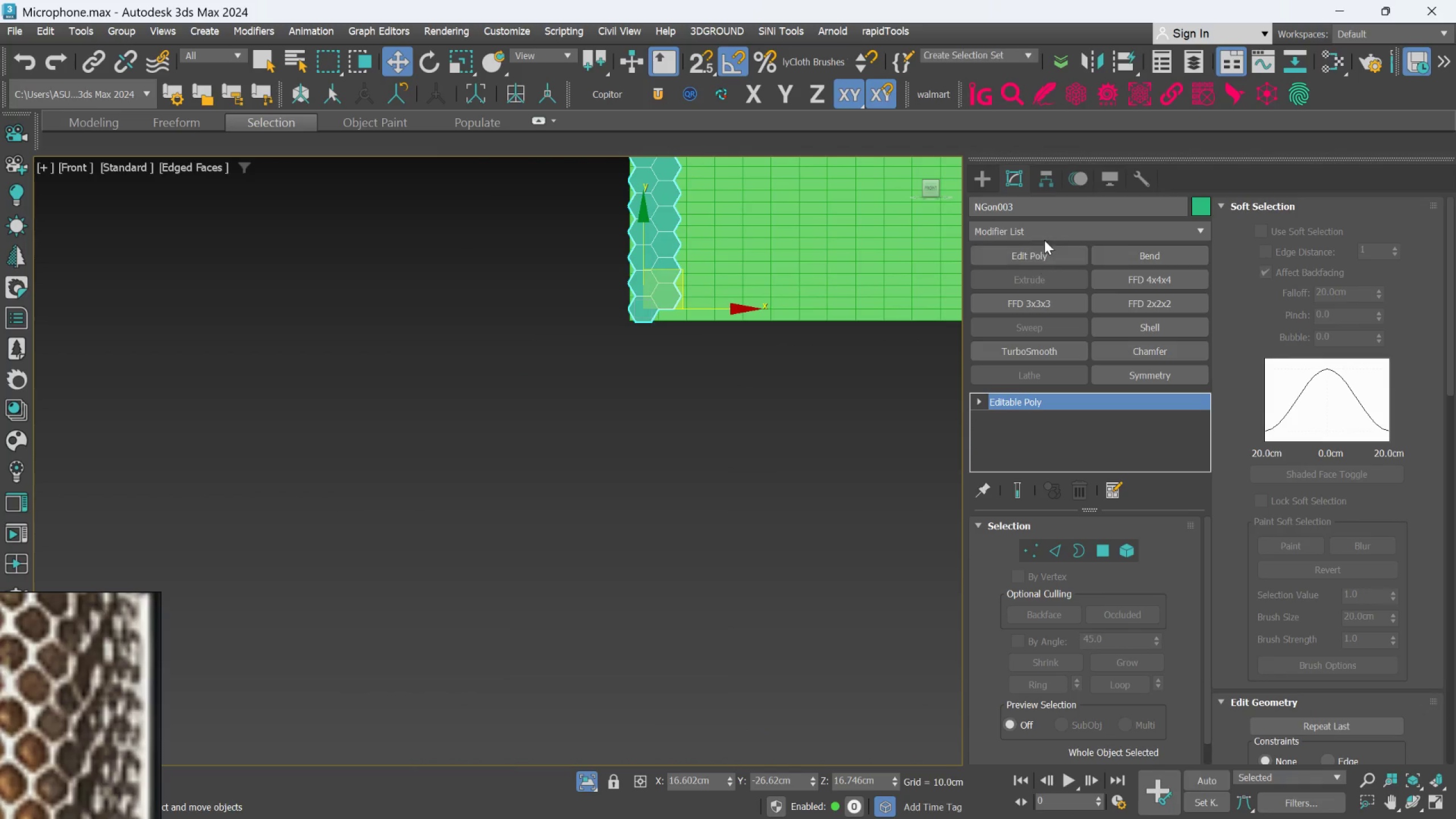 
left_click([1045, 228])
 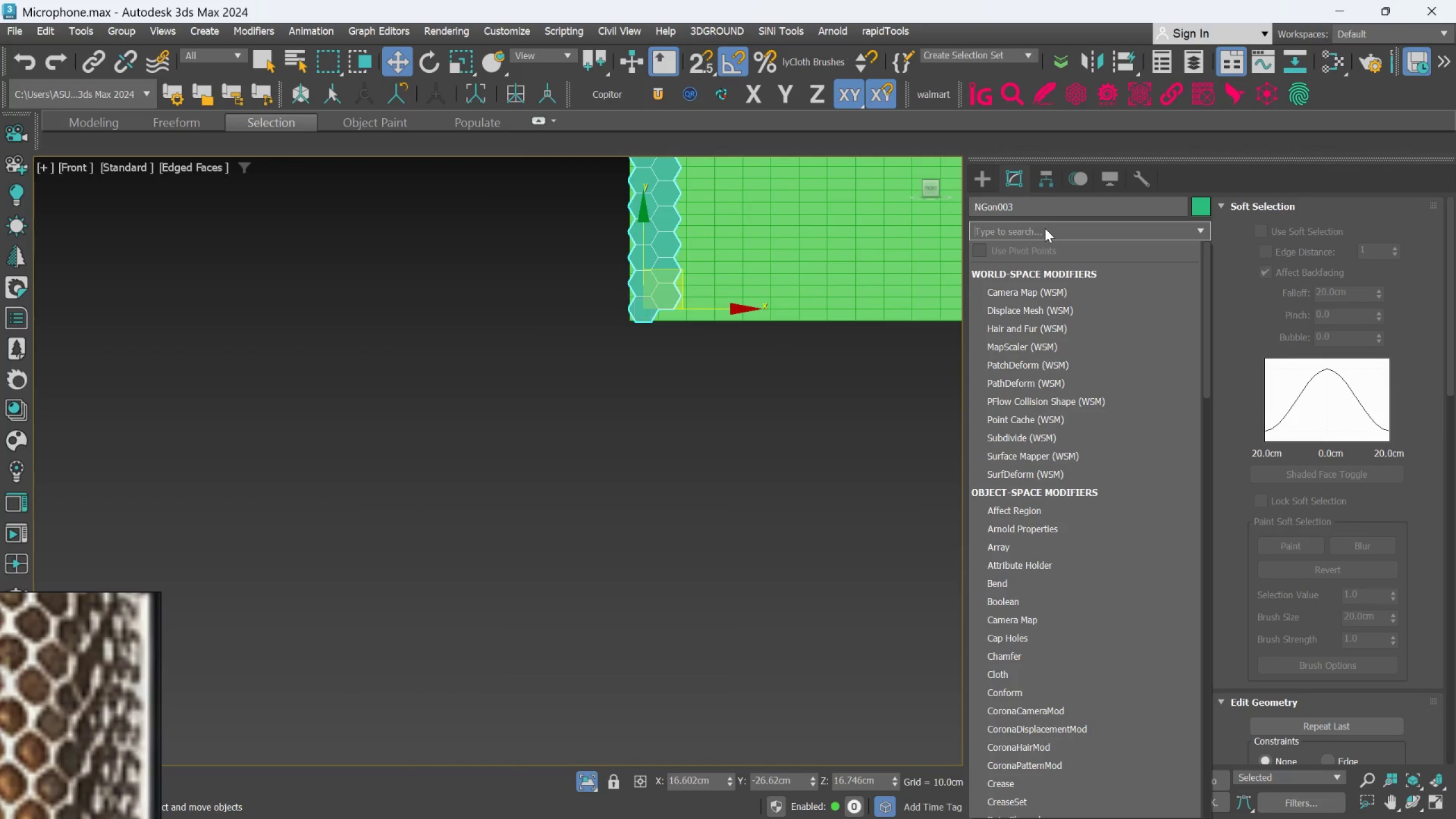 
type(ar)
 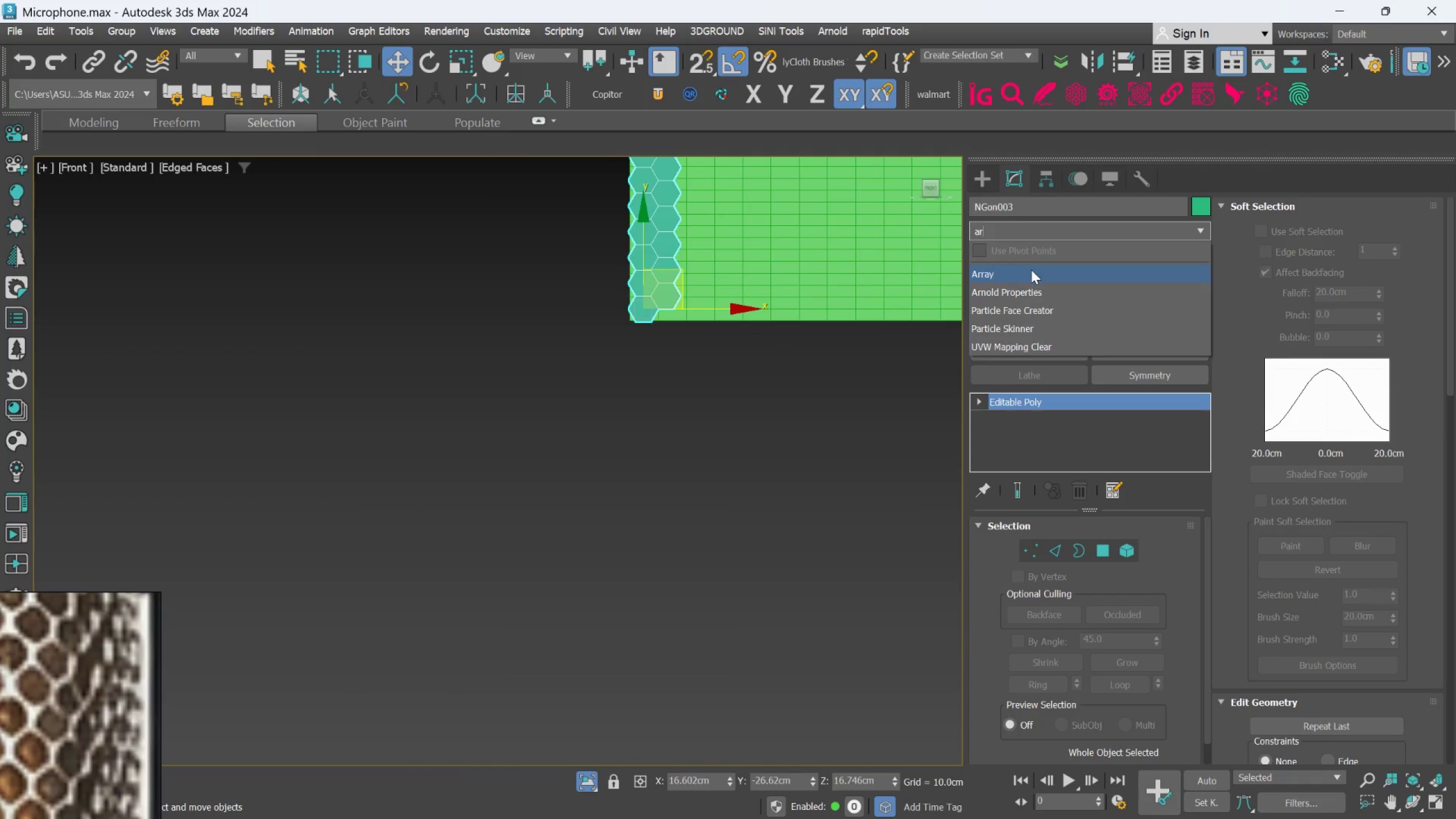 
left_click([1029, 272])
 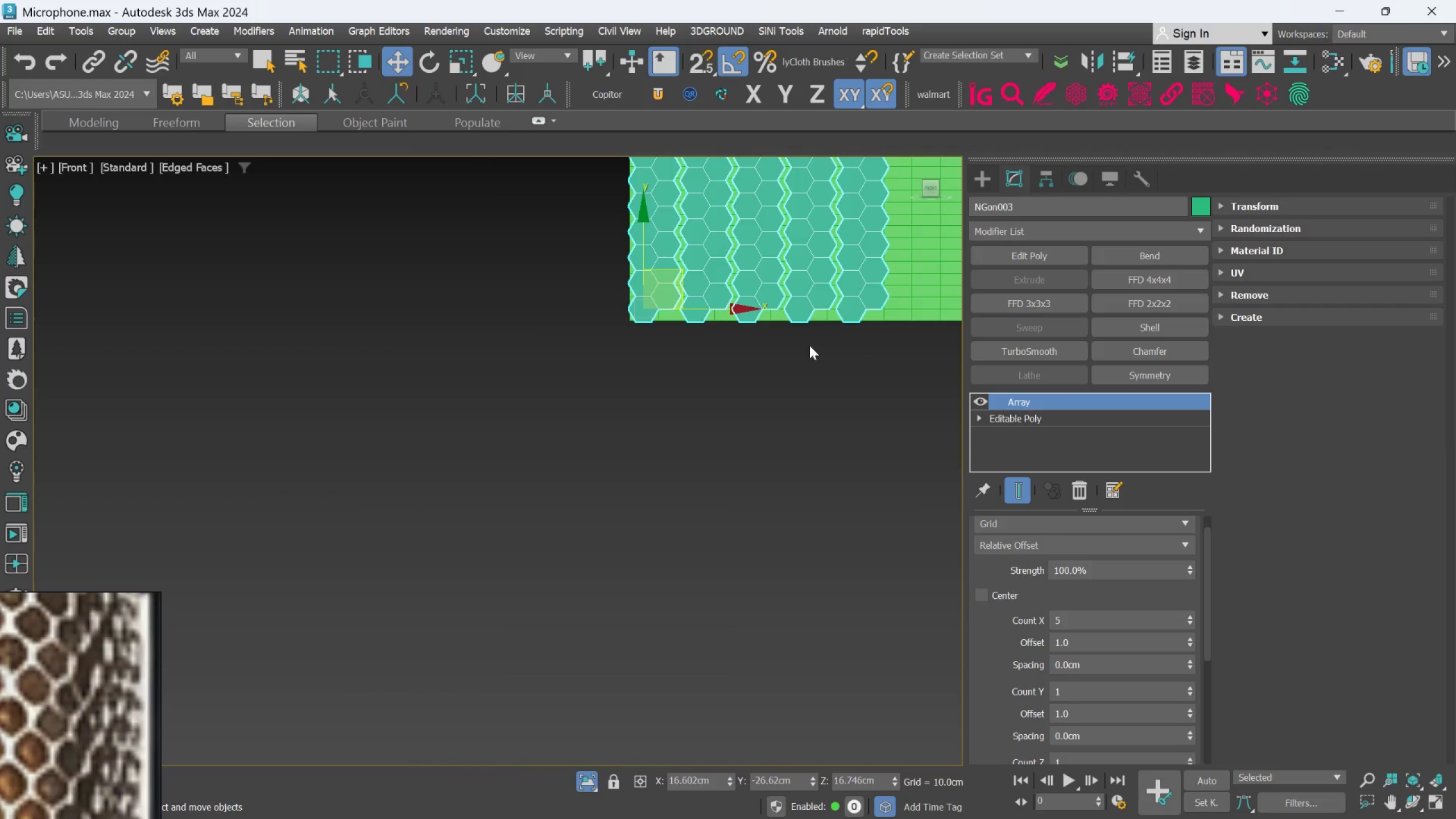 
scroll: coordinate [644, 449], scroll_direction: down, amount: 3.0
 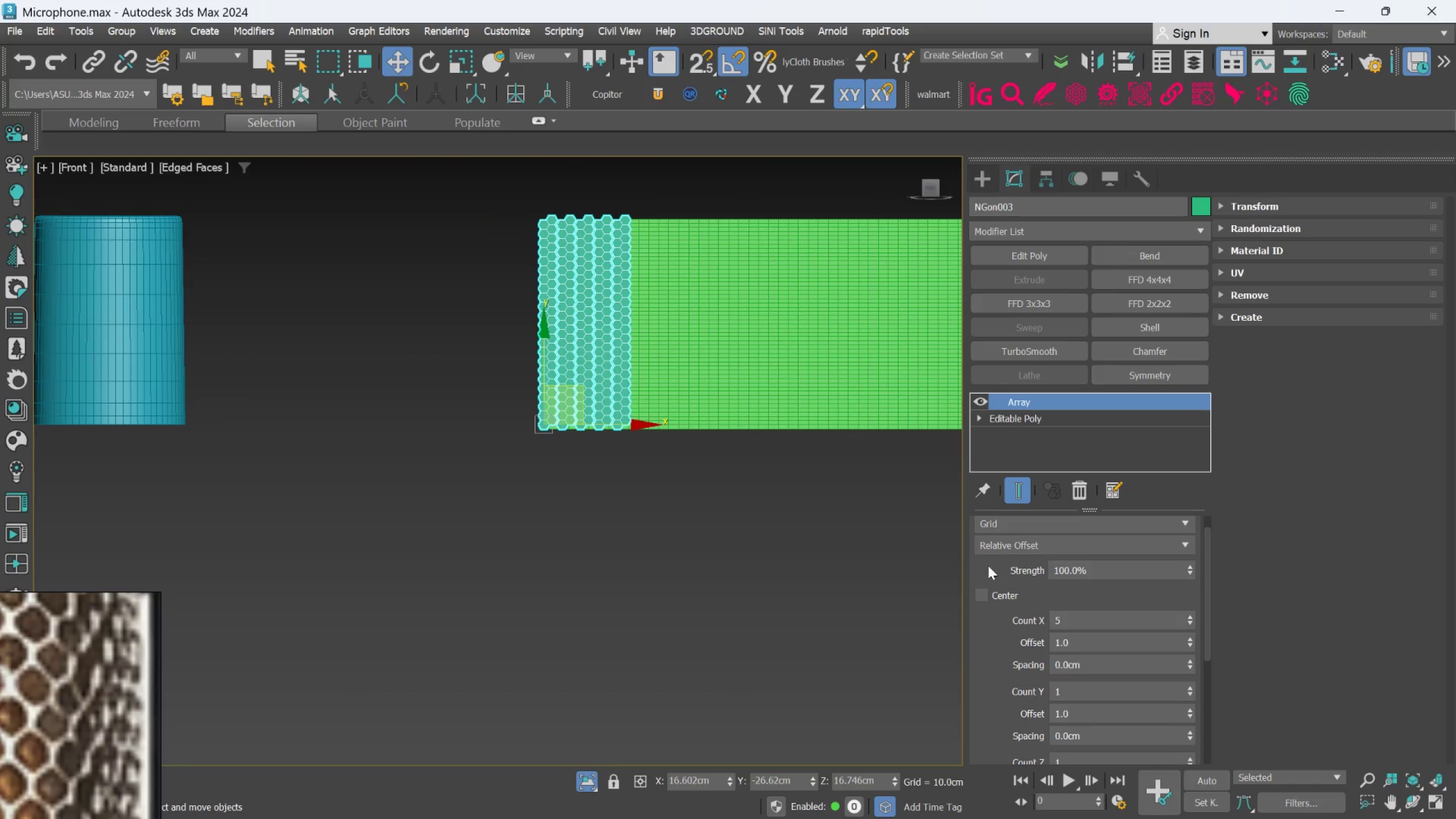 
scroll: coordinate [1085, 629], scroll_direction: up, amount: 2.0
 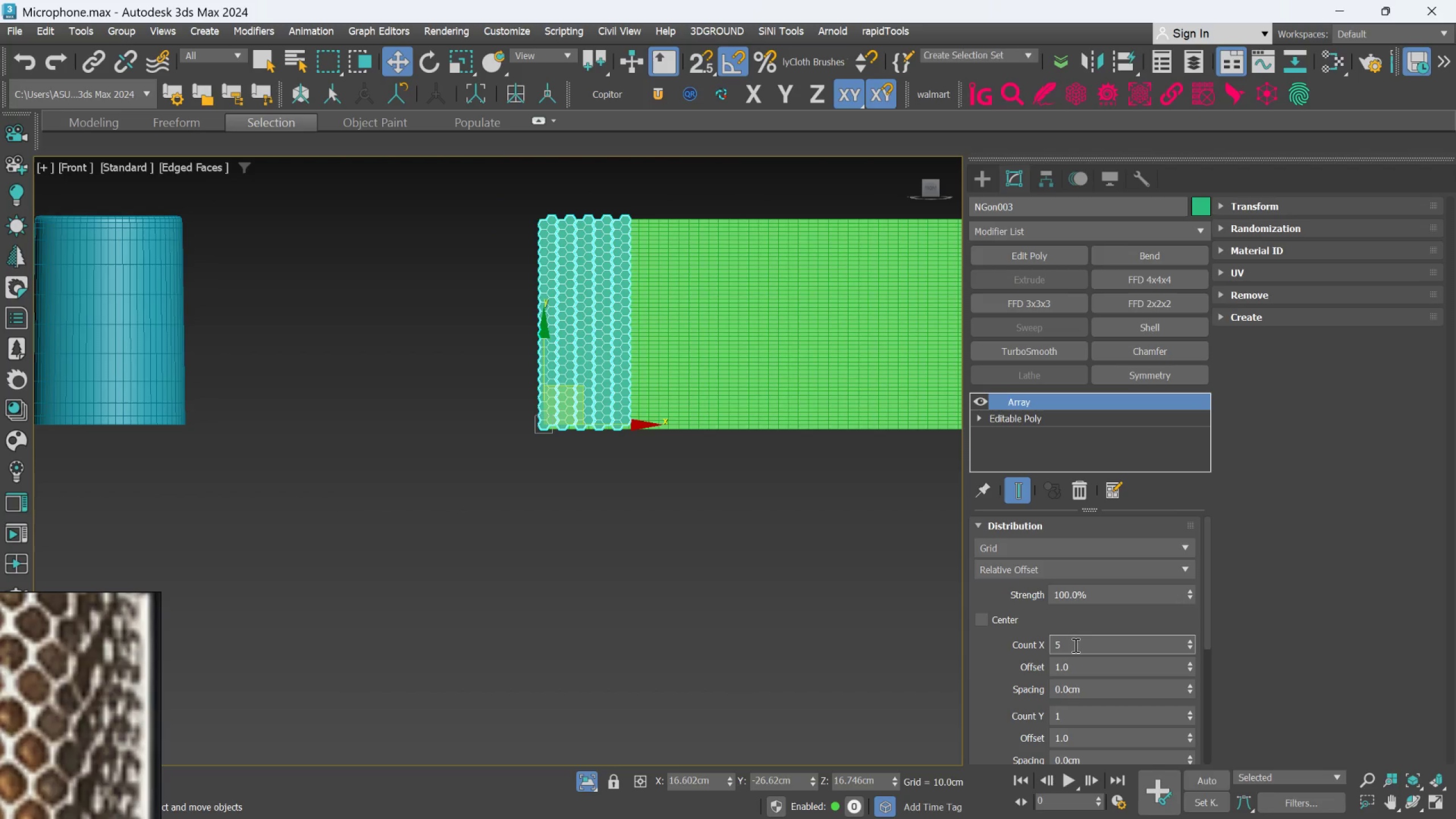 
double_click([1074, 645])
 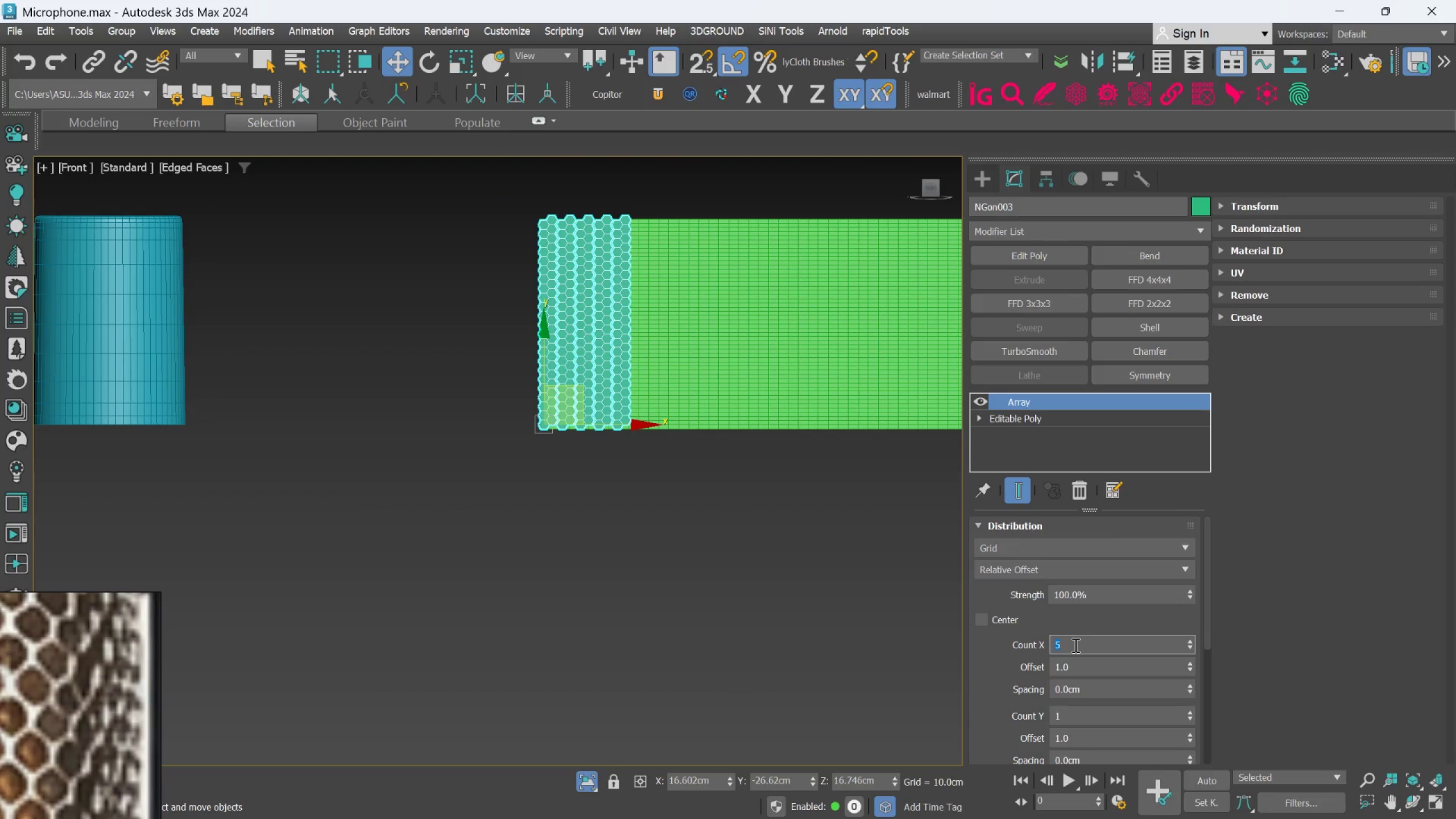 
left_click([1074, 645])
 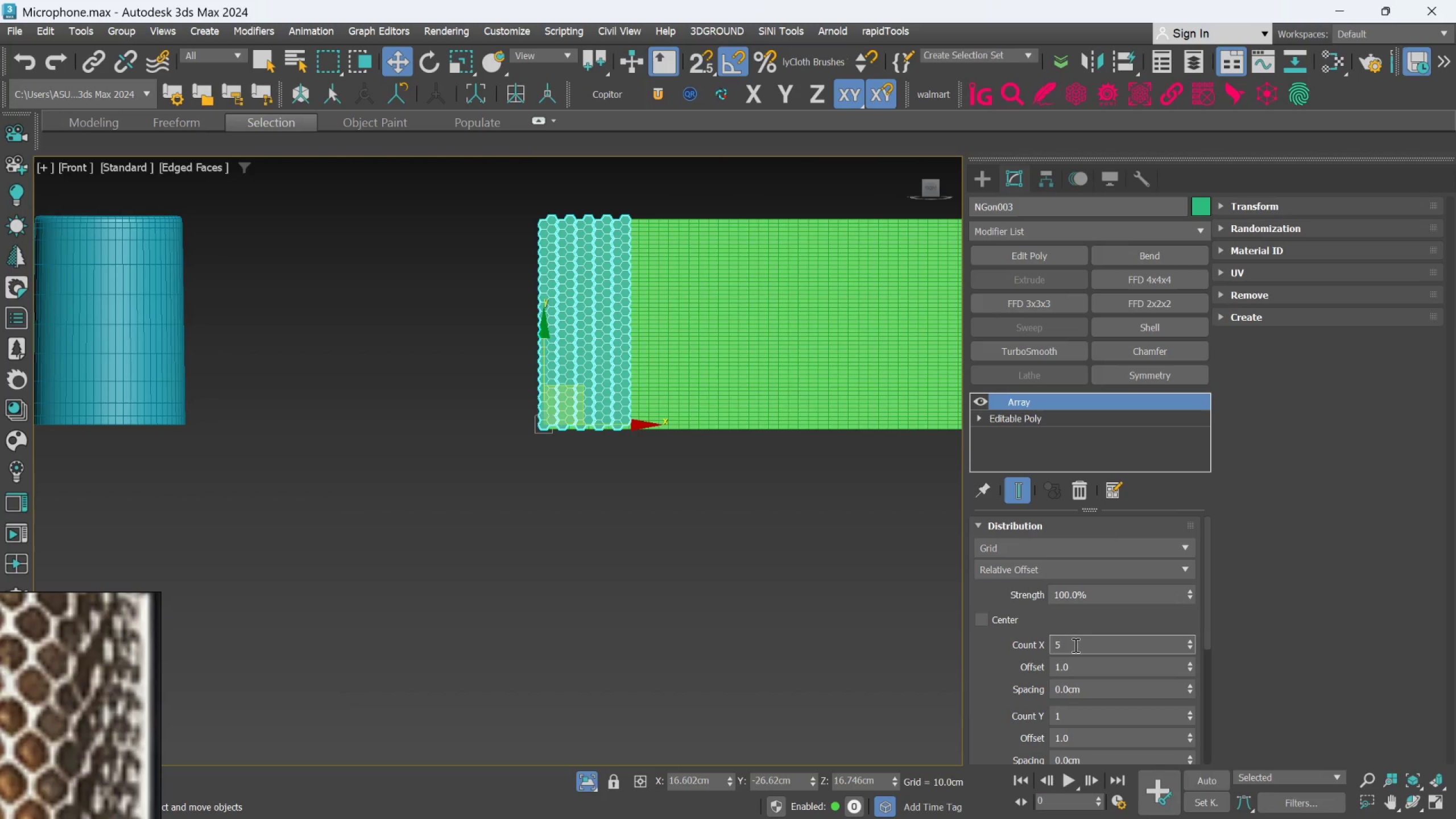 
double_click([1074, 645])
 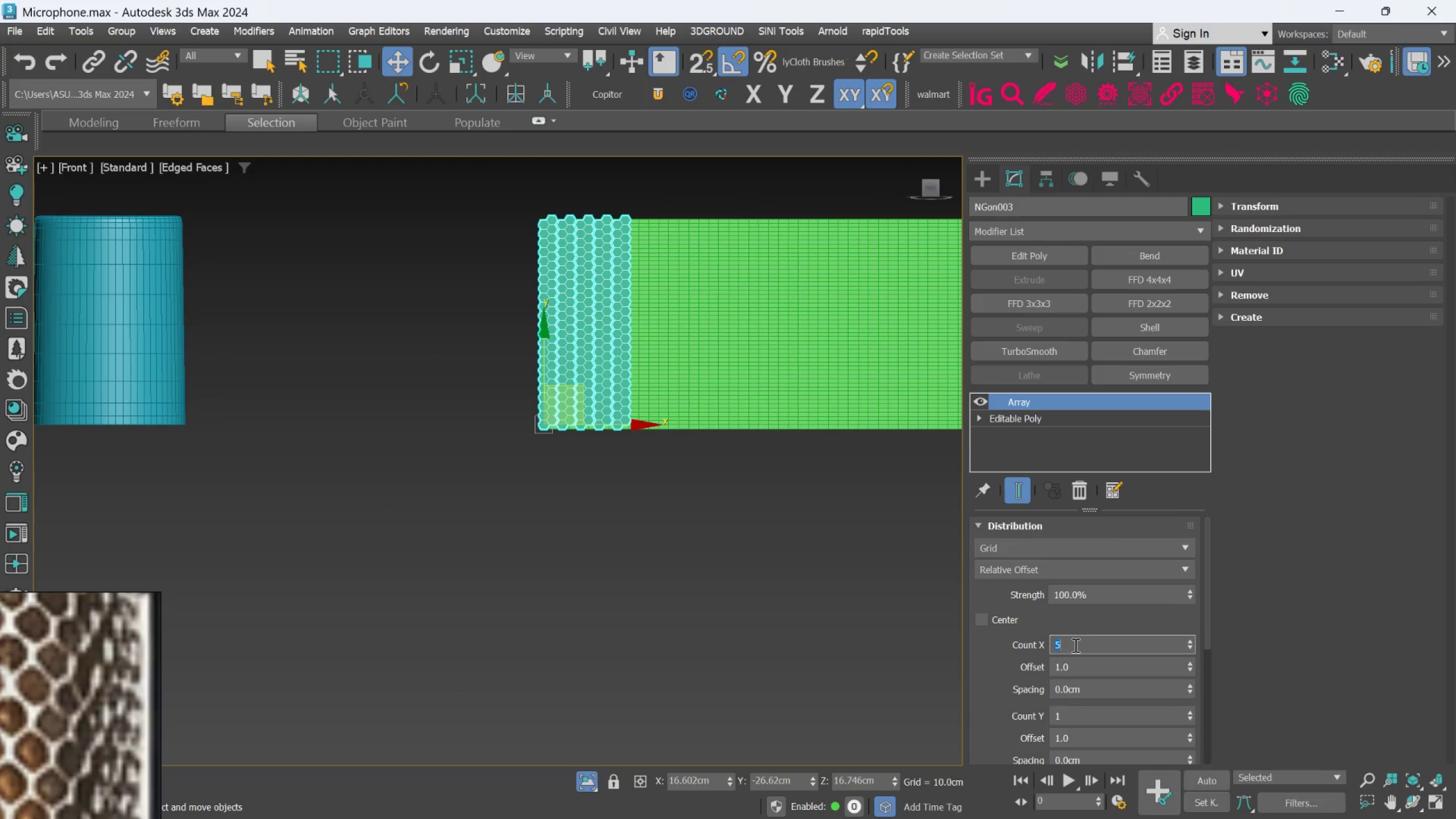 
type(20)
 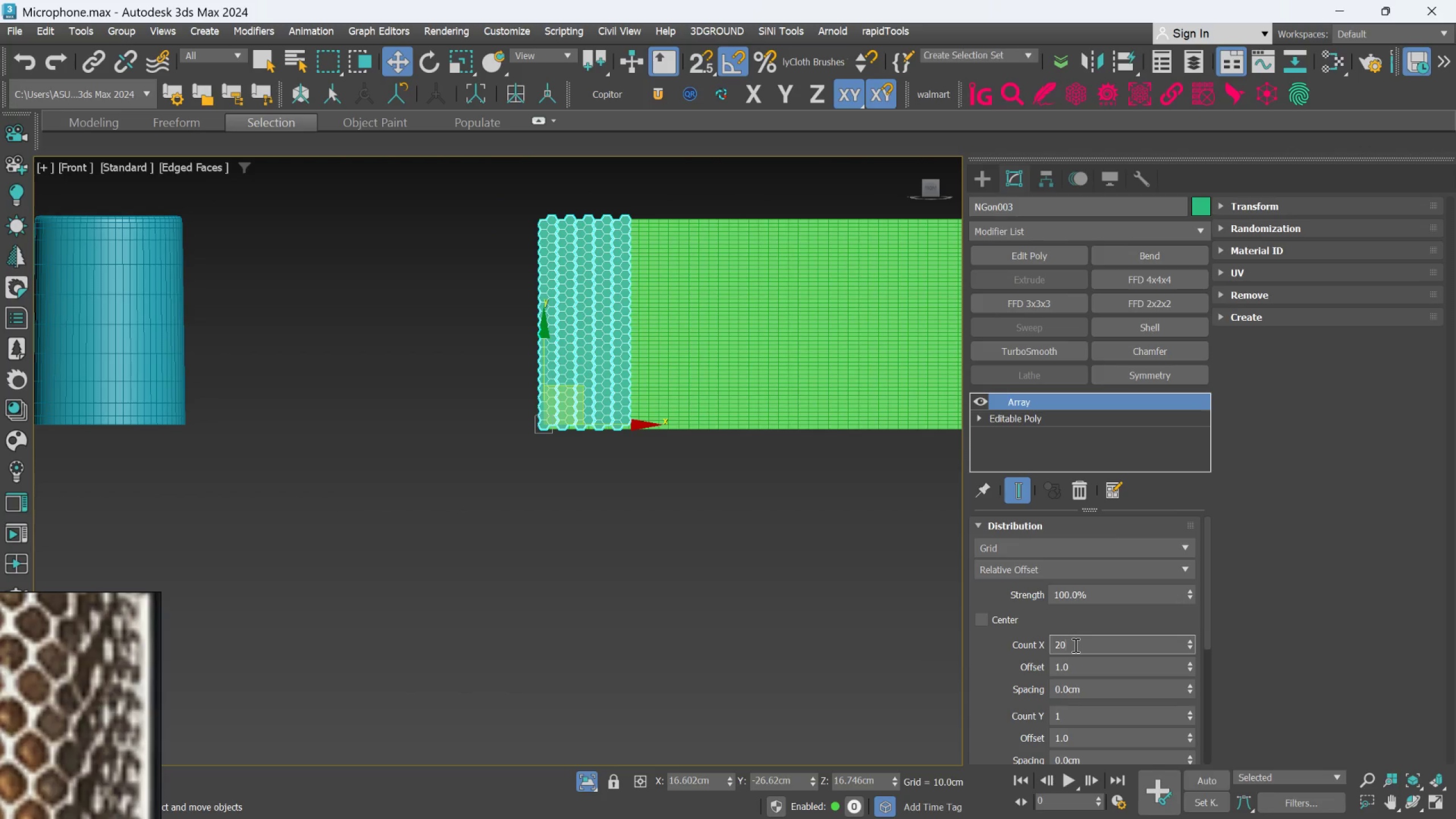 
key(Enter)
 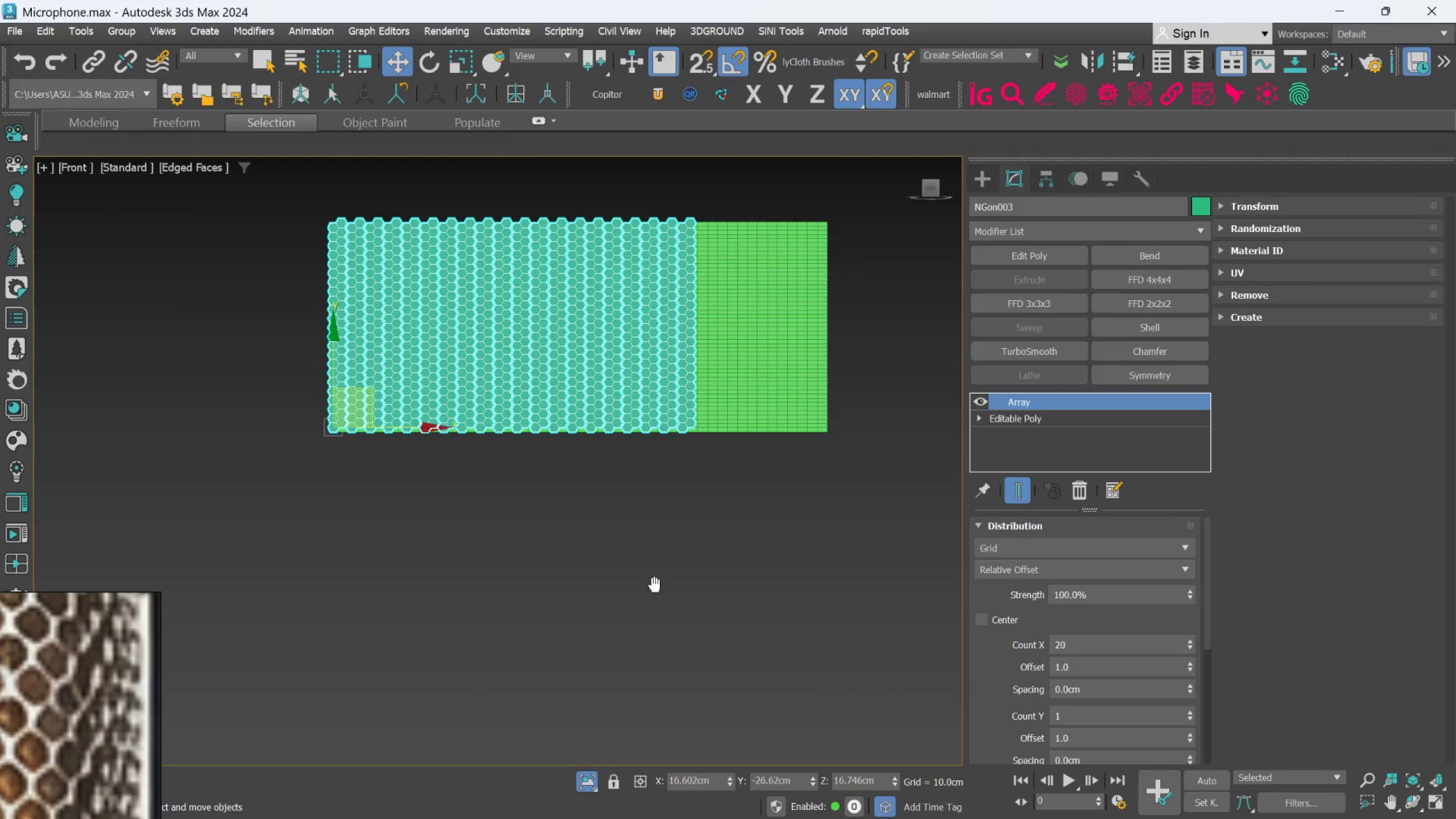 
scroll: coordinate [676, 434], scroll_direction: up, amount: 4.0
 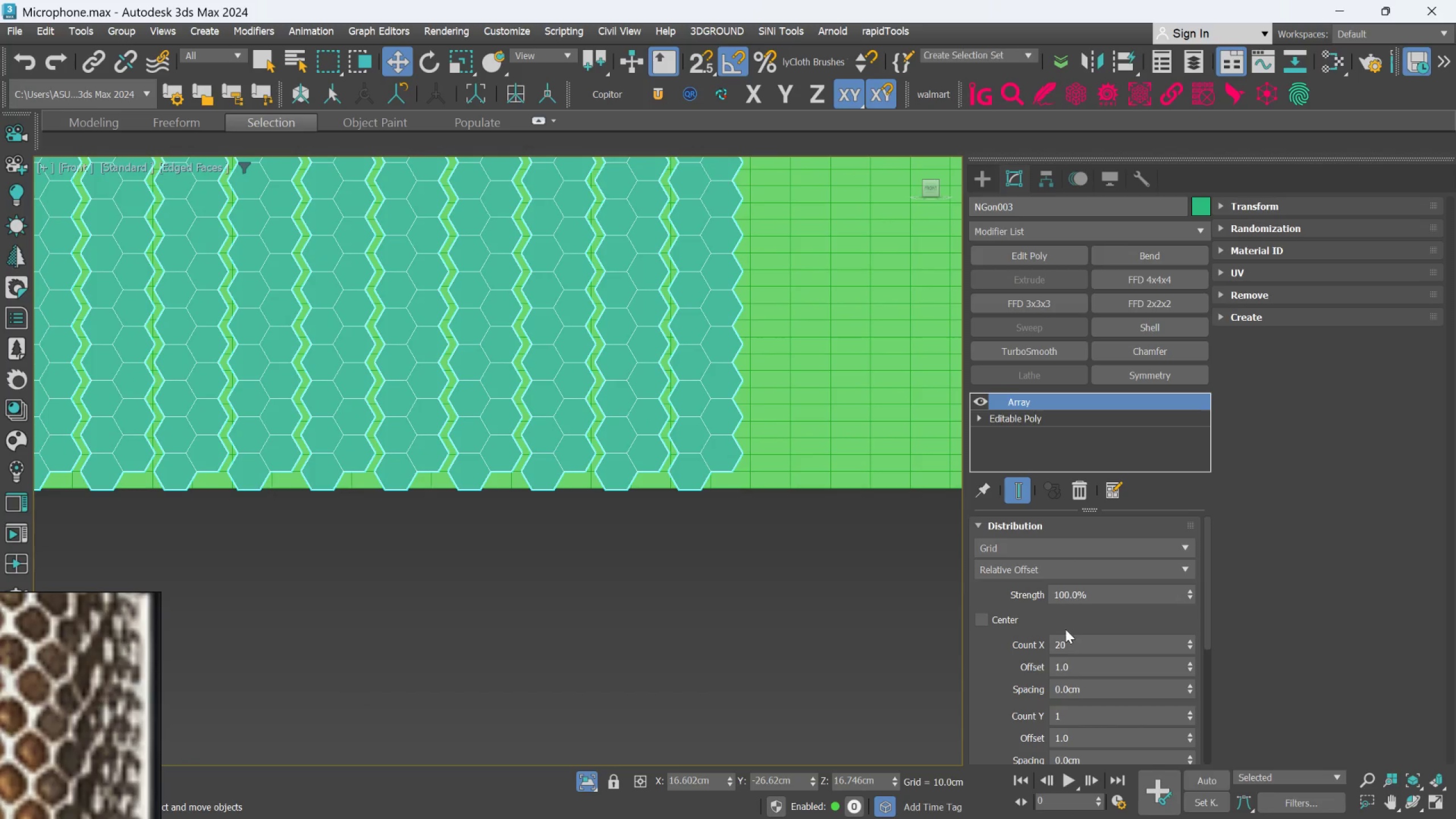 
double_click([1069, 644])
 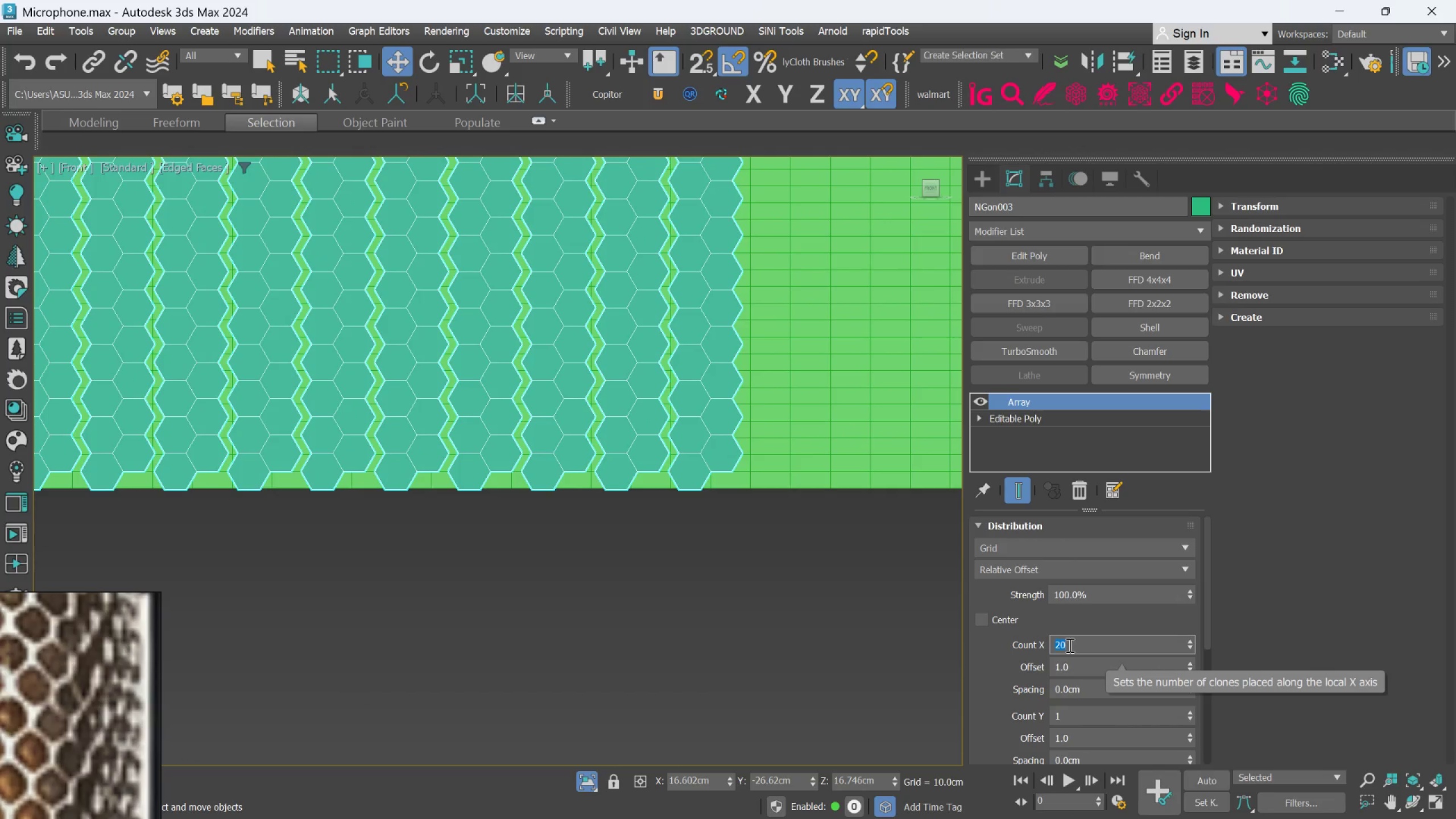 
type(30)
 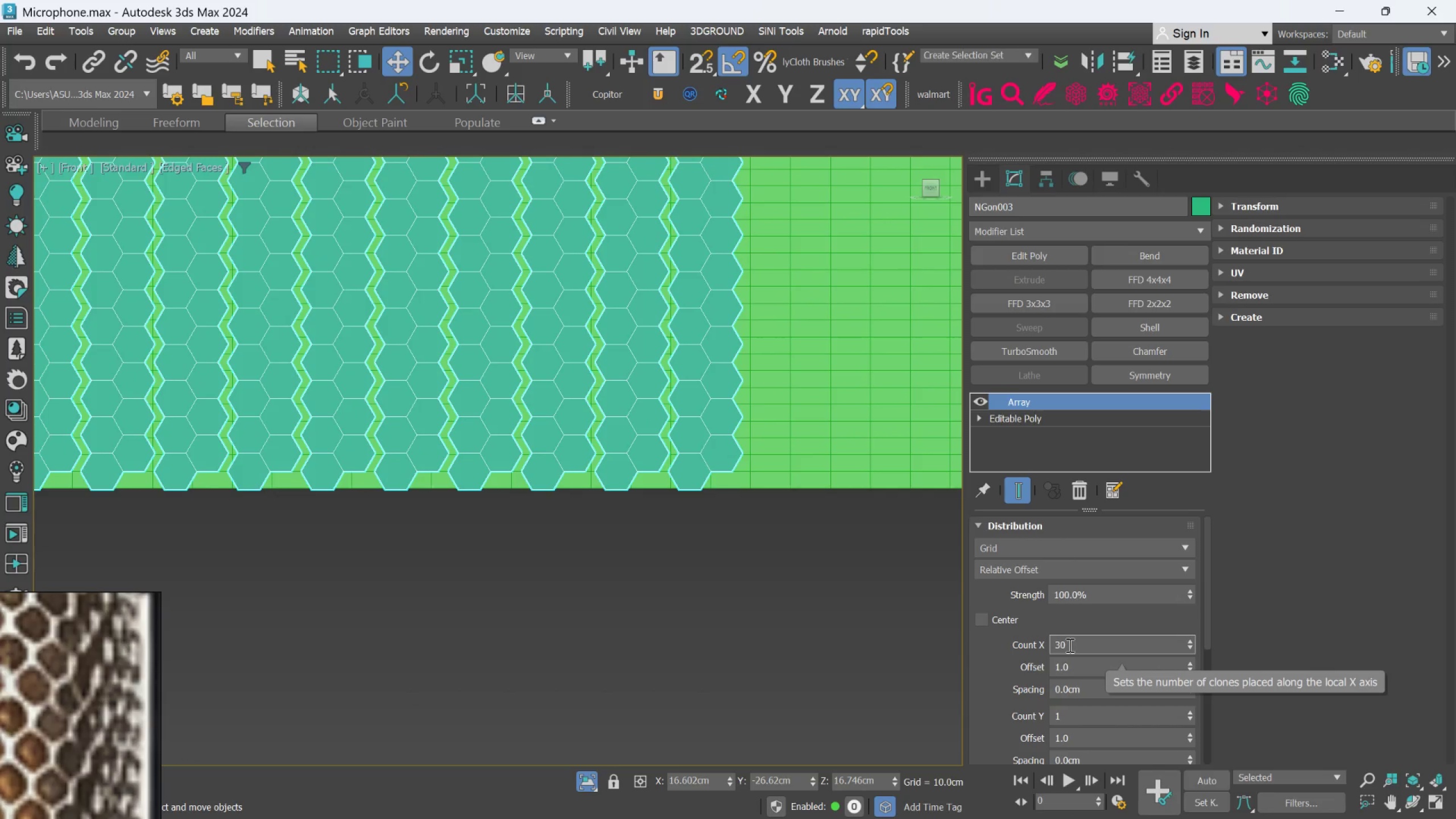 
key(Enter)
 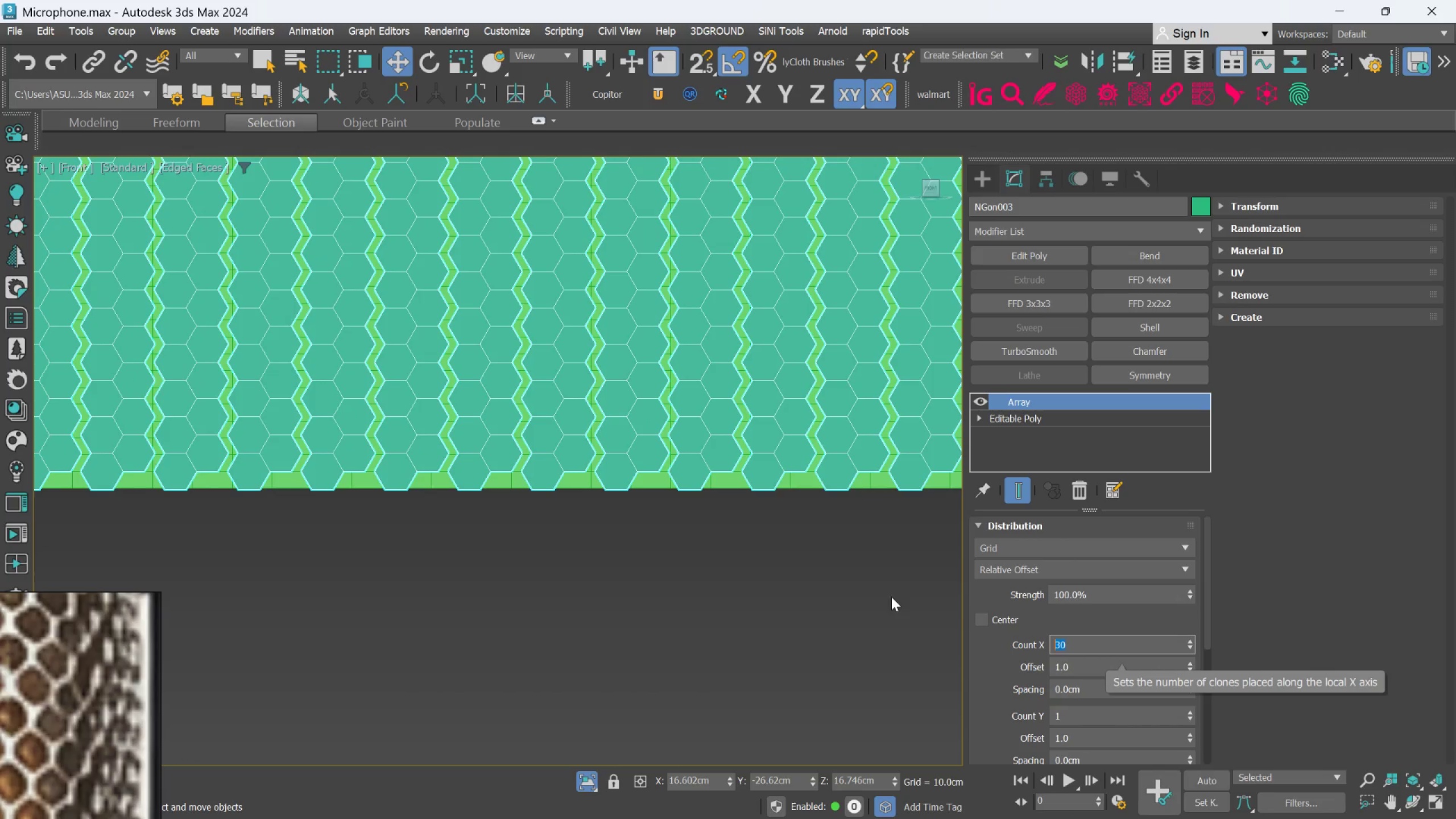 
scroll: coordinate [729, 526], scroll_direction: down, amount: 5.0
 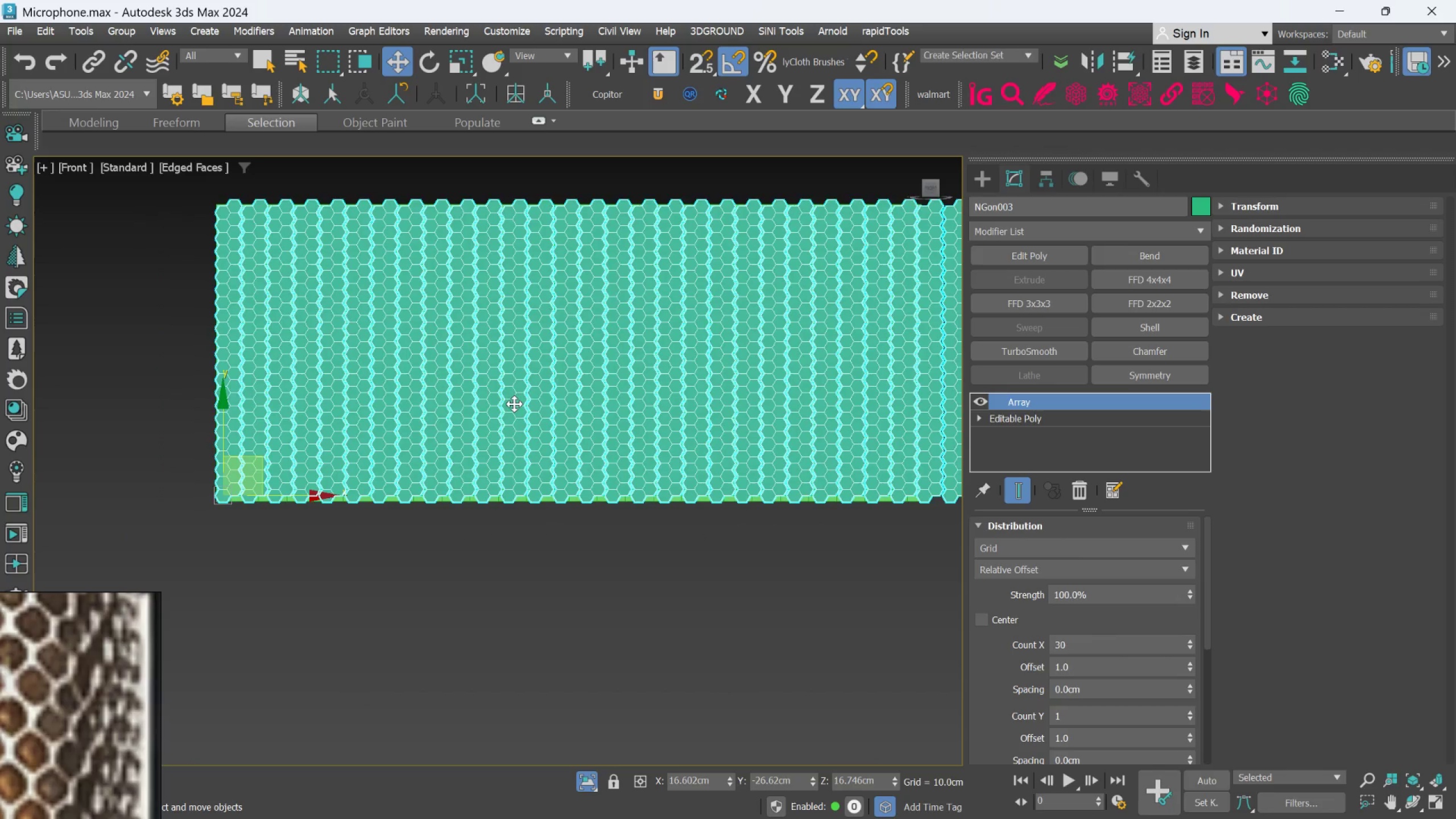 
scroll: coordinate [356, 377], scroll_direction: up, amount: 4.0
 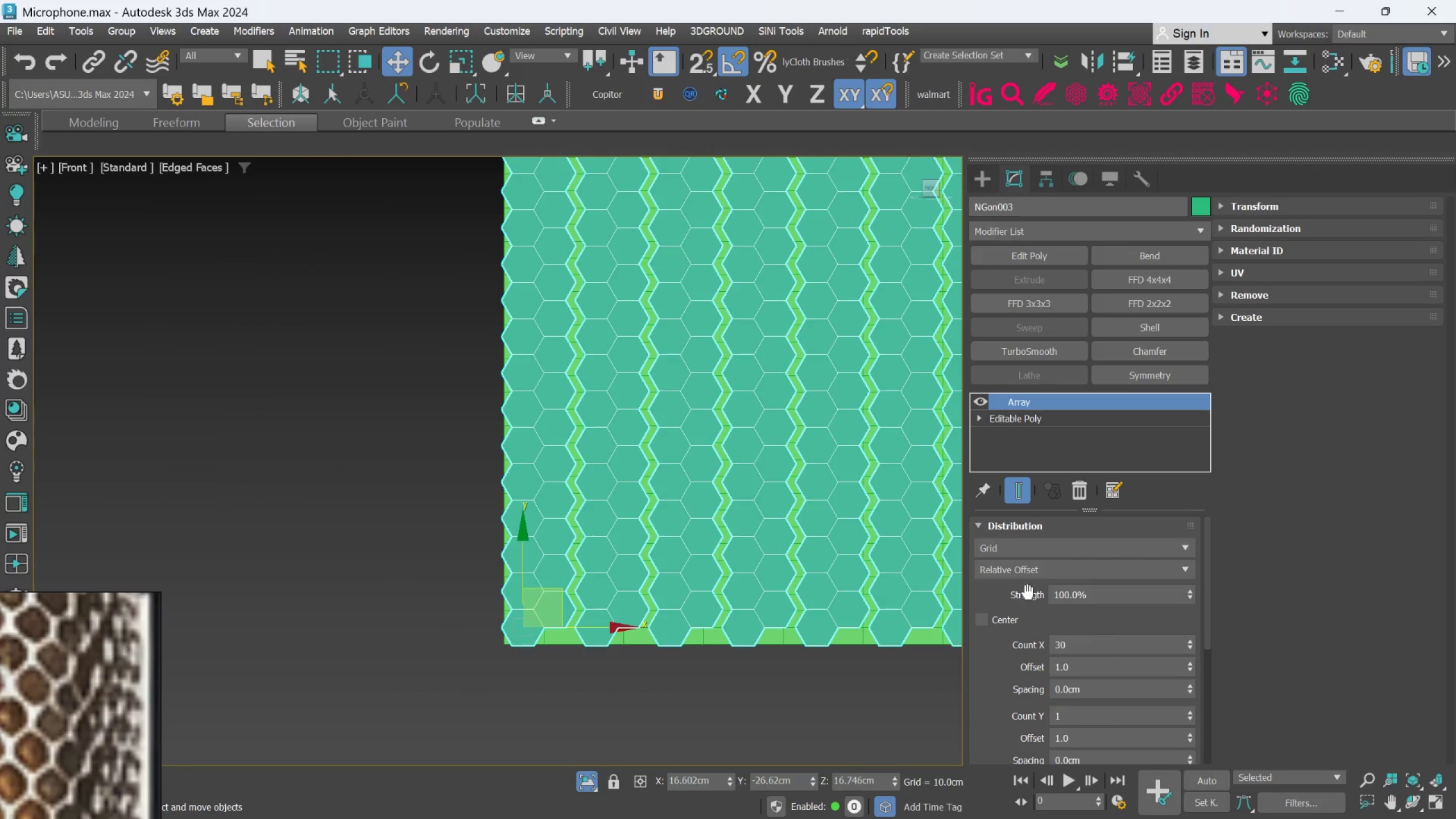 
double_click([1056, 597])
 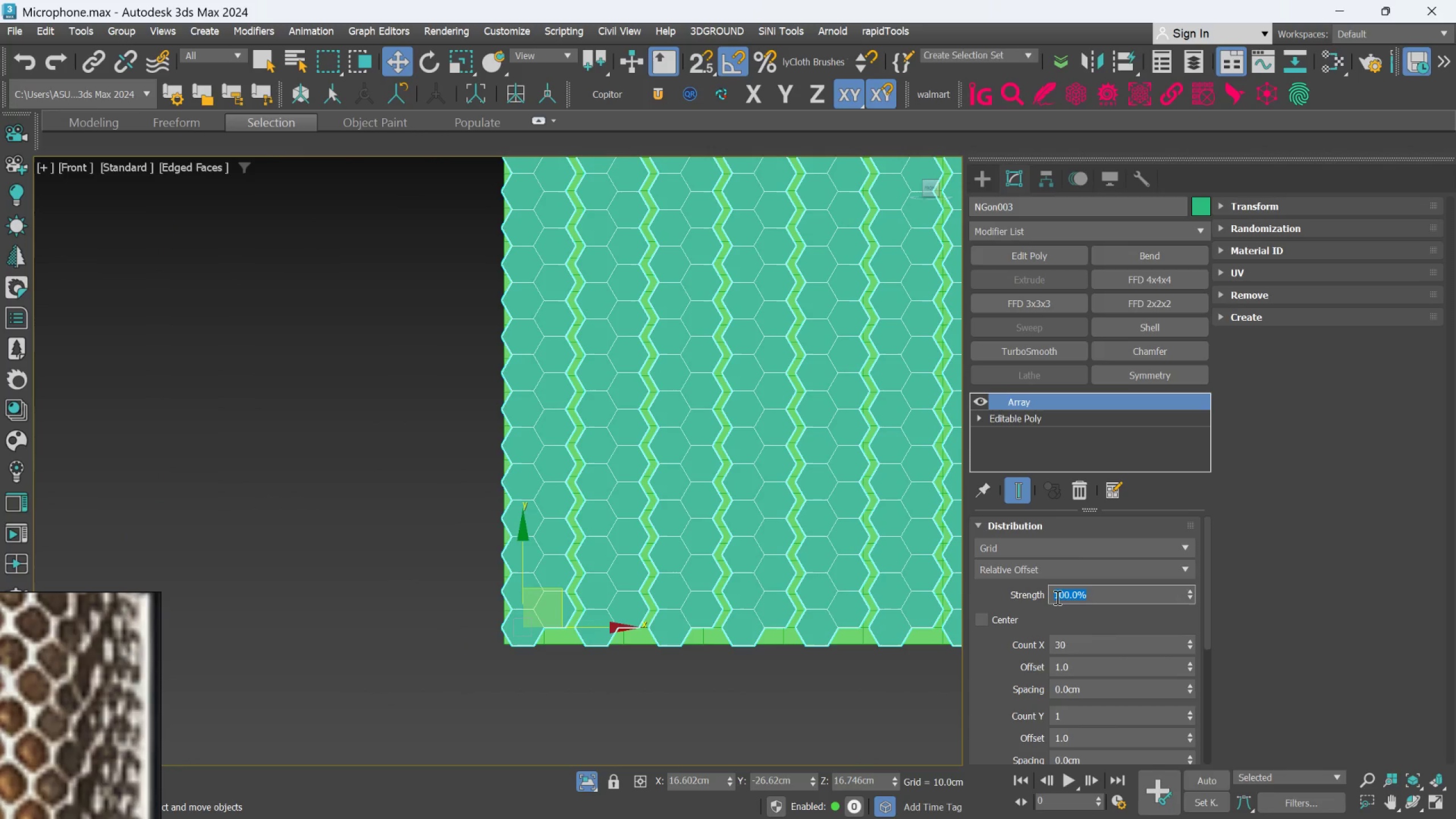 
type(96)
 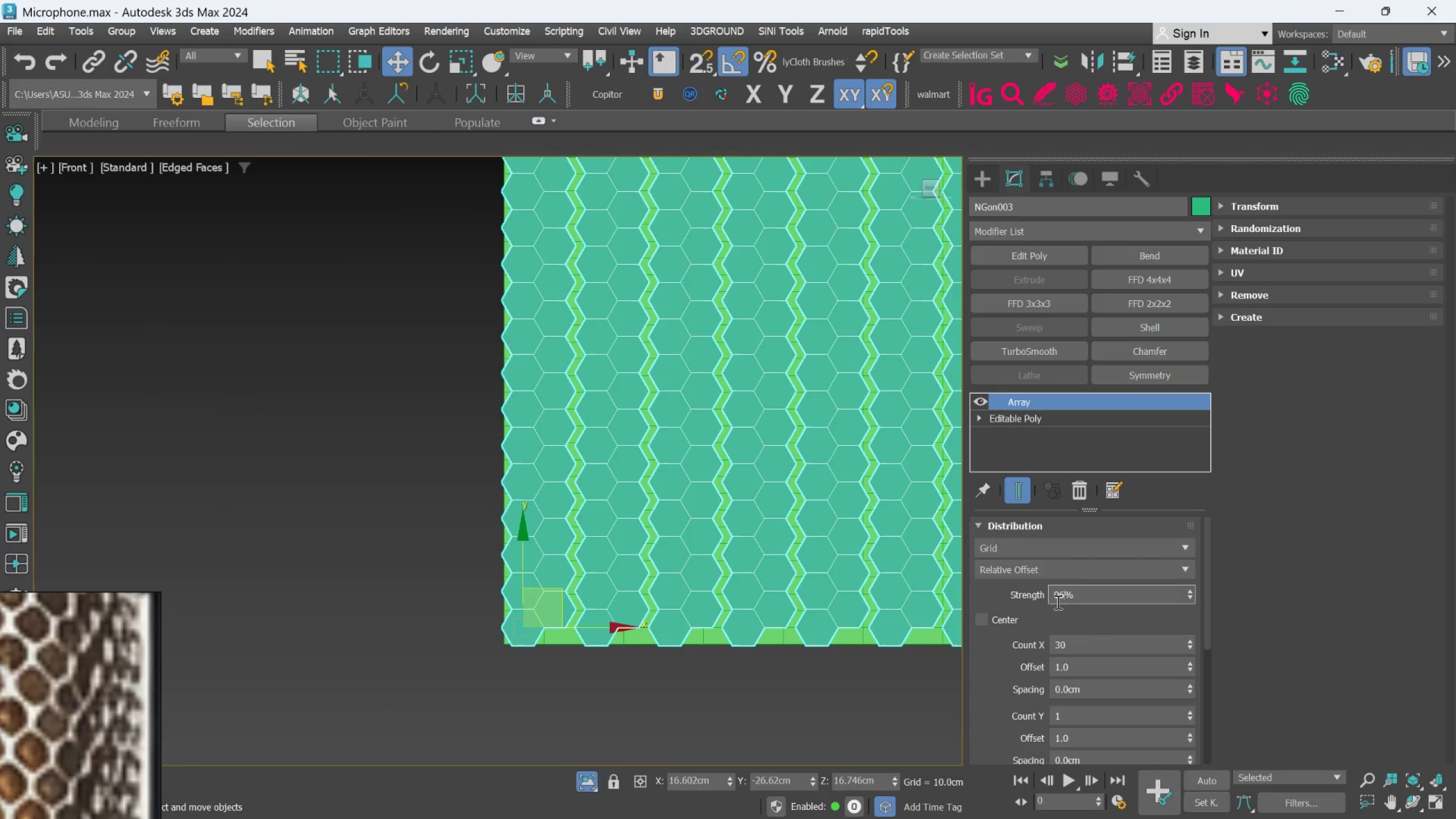 
key(Enter)
 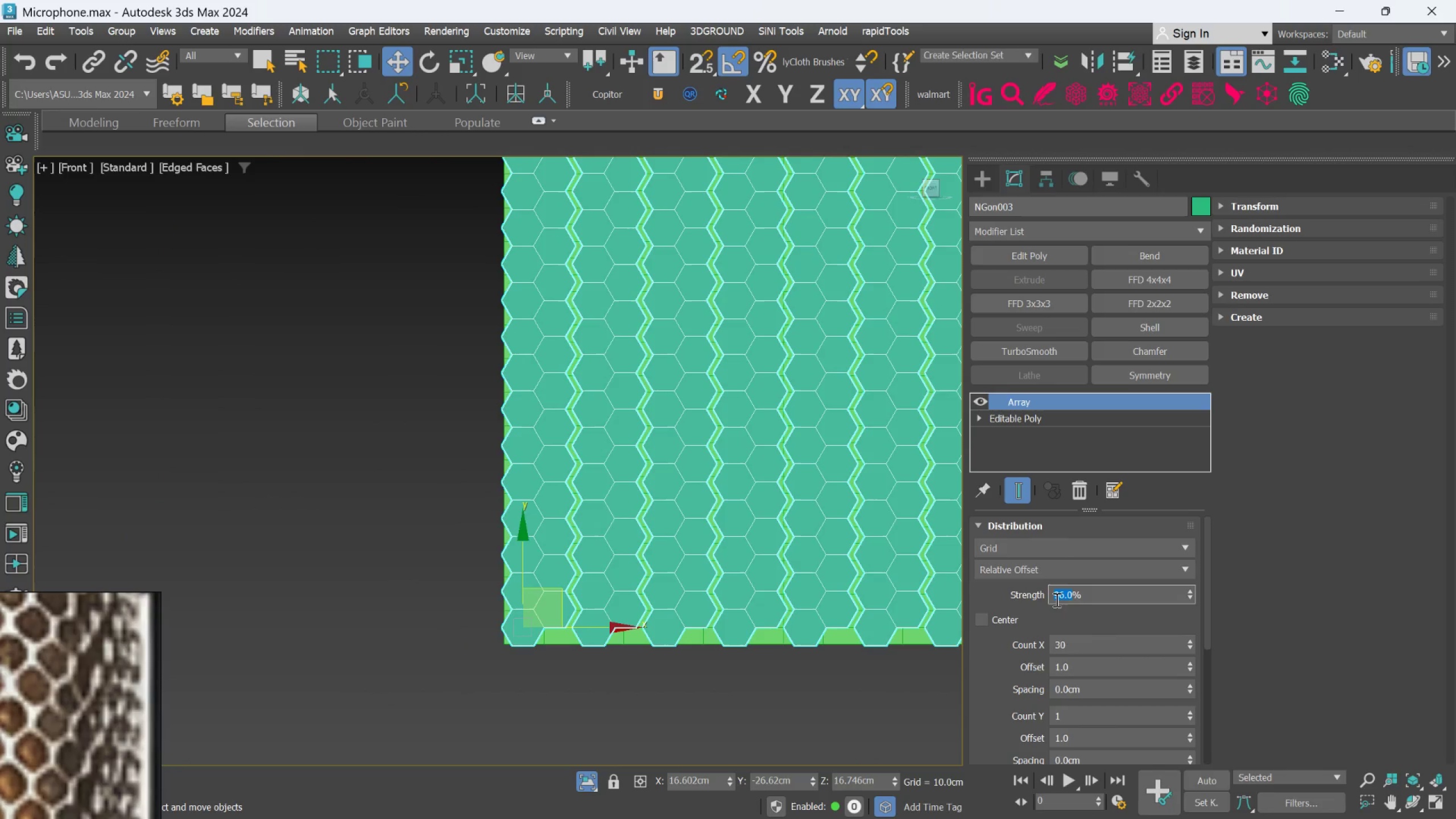 
double_click([1056, 597])
 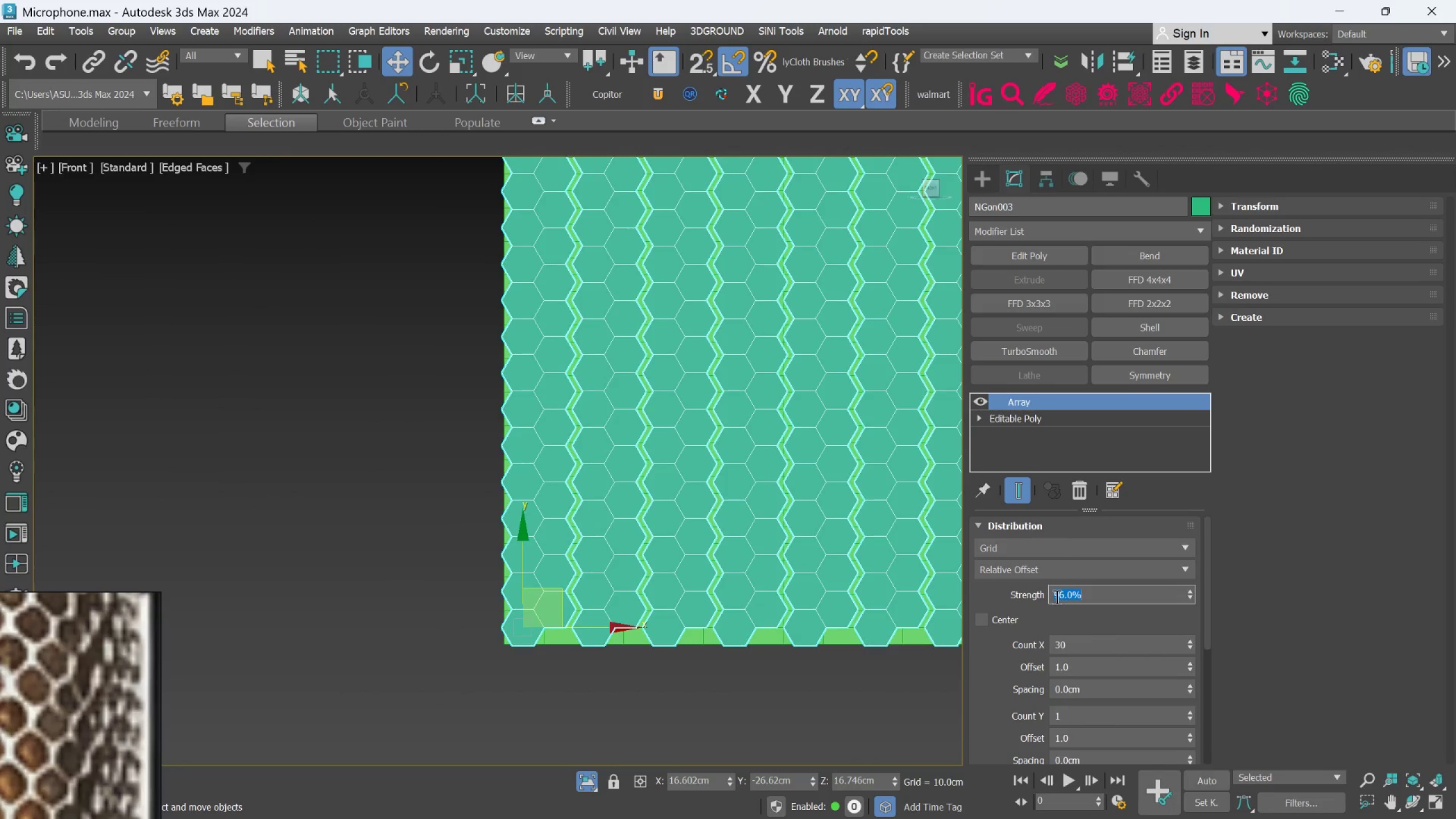 
type(95)
 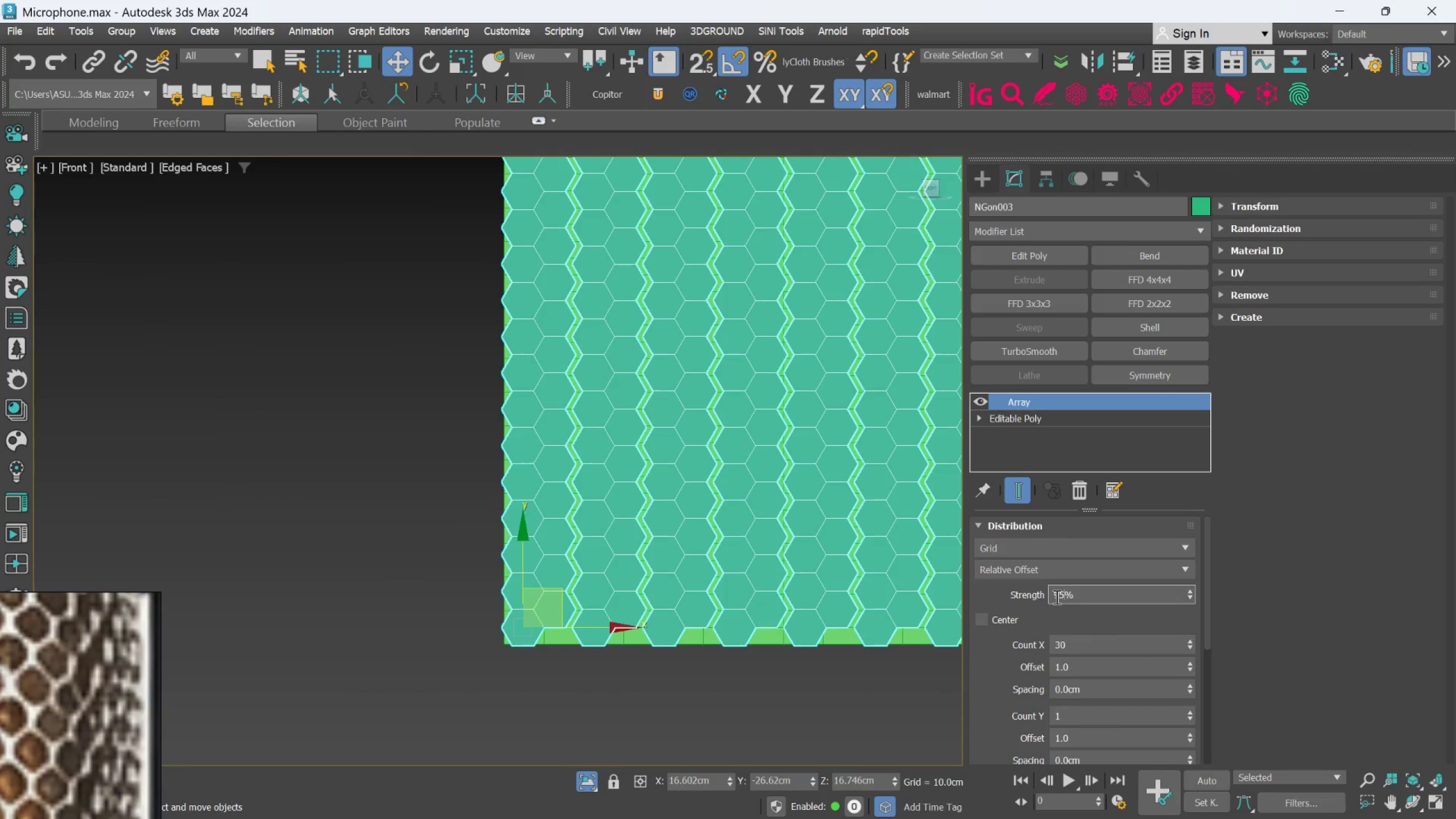 
key(Enter)
 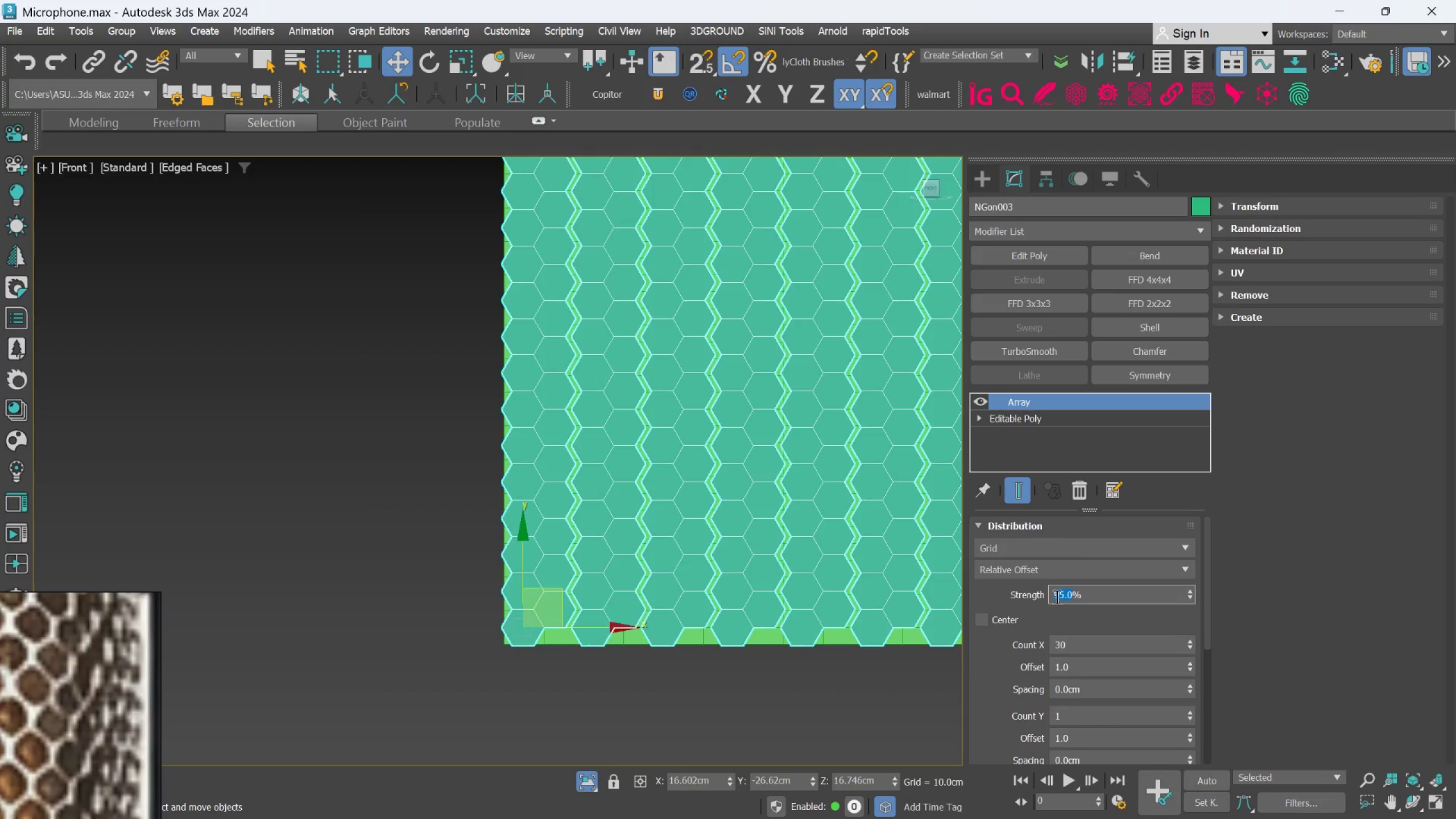 
double_click([1056, 597])
 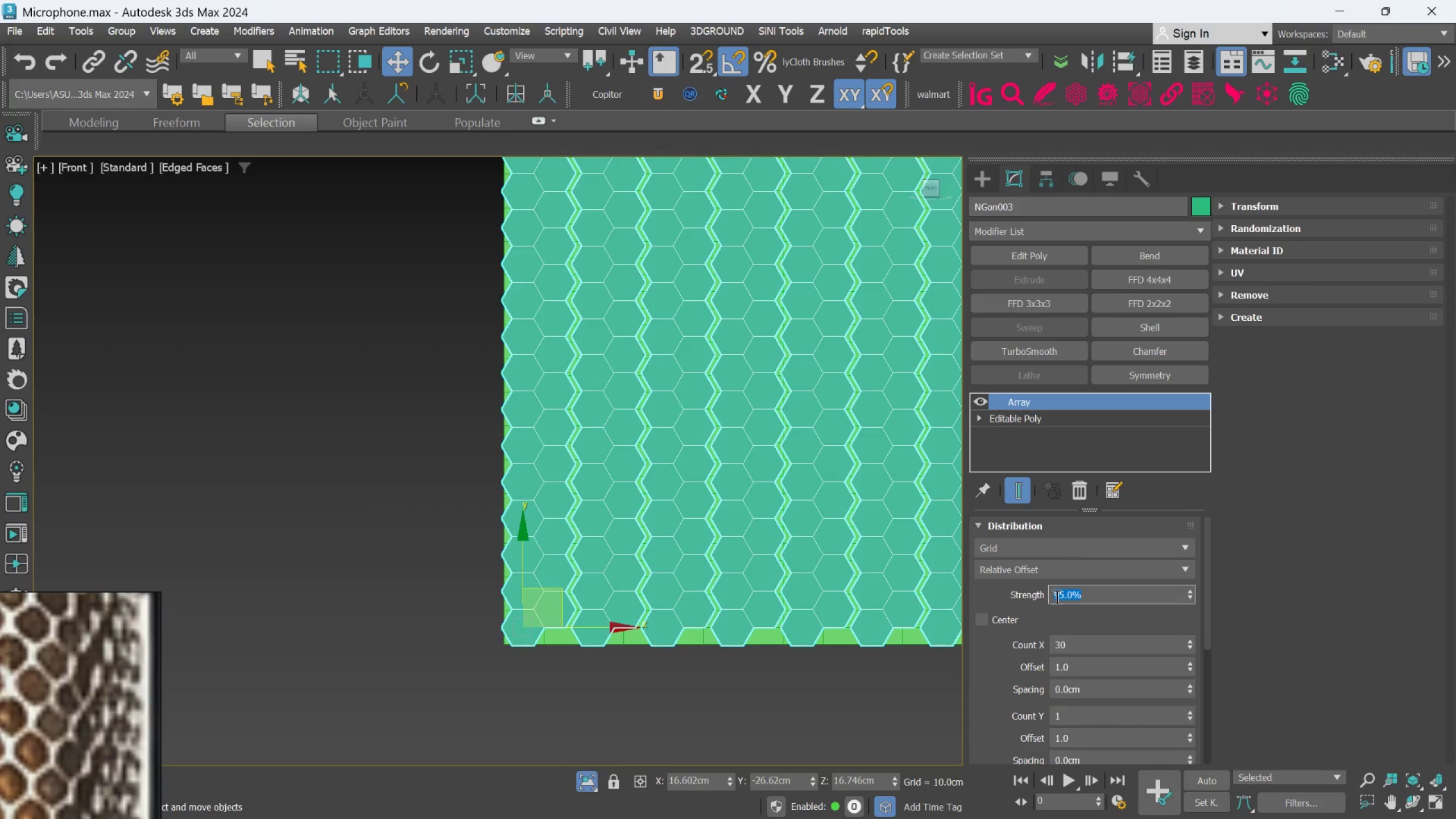 
type(93)
 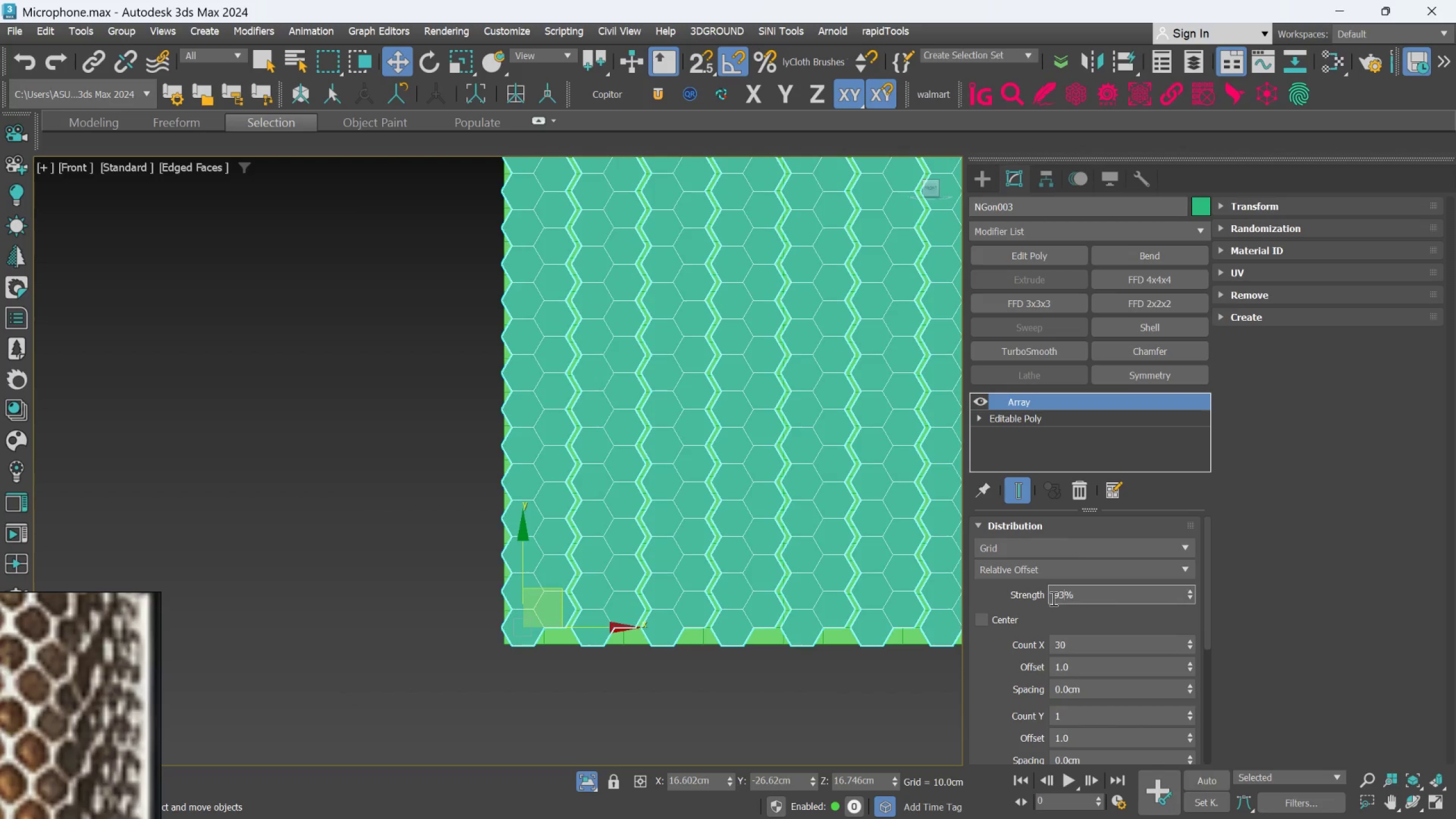 
key(Enter)
 